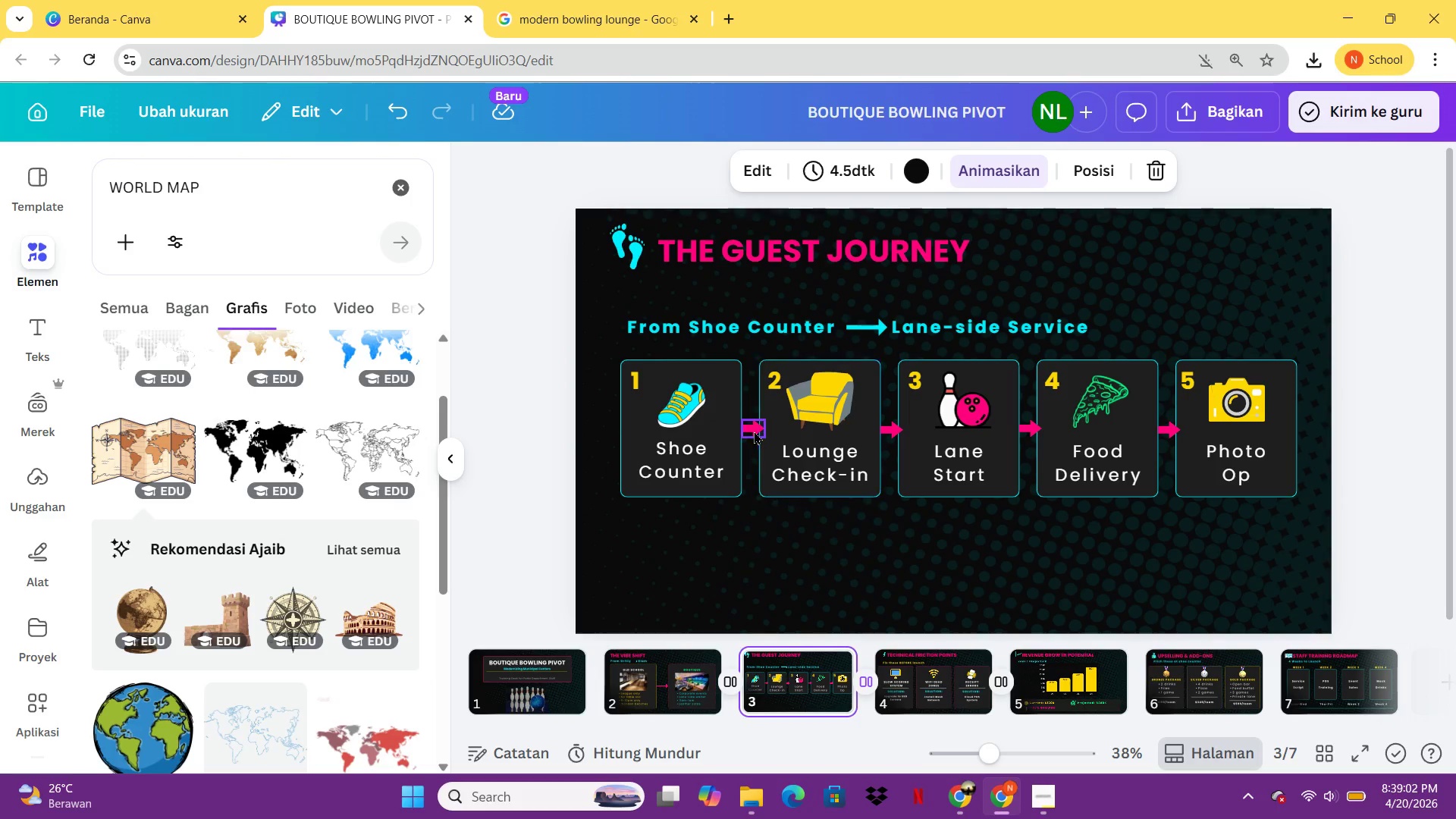 
left_click([754, 431])
 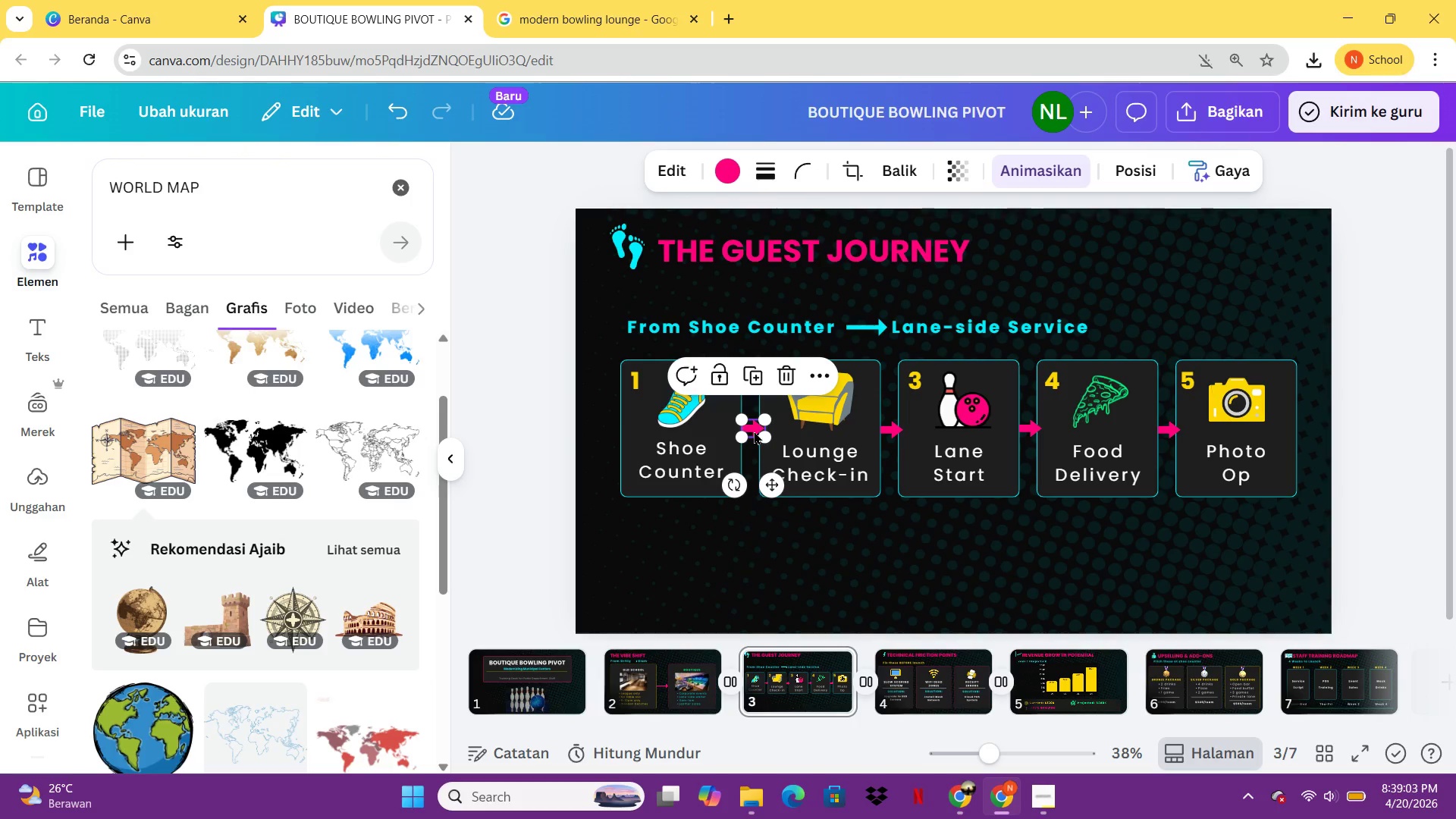 
key(Control+C)
 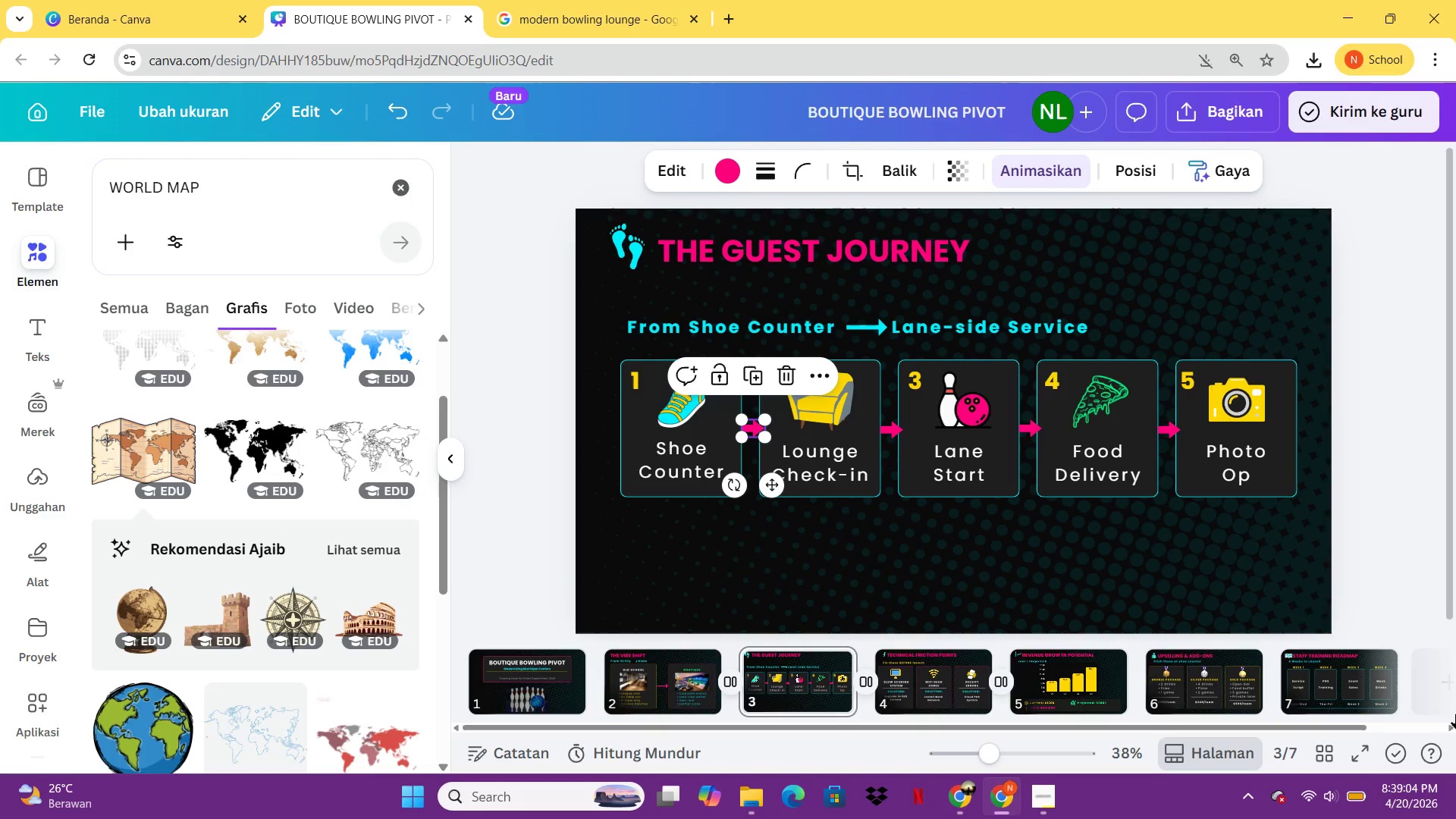 
left_click([1325, 697])
 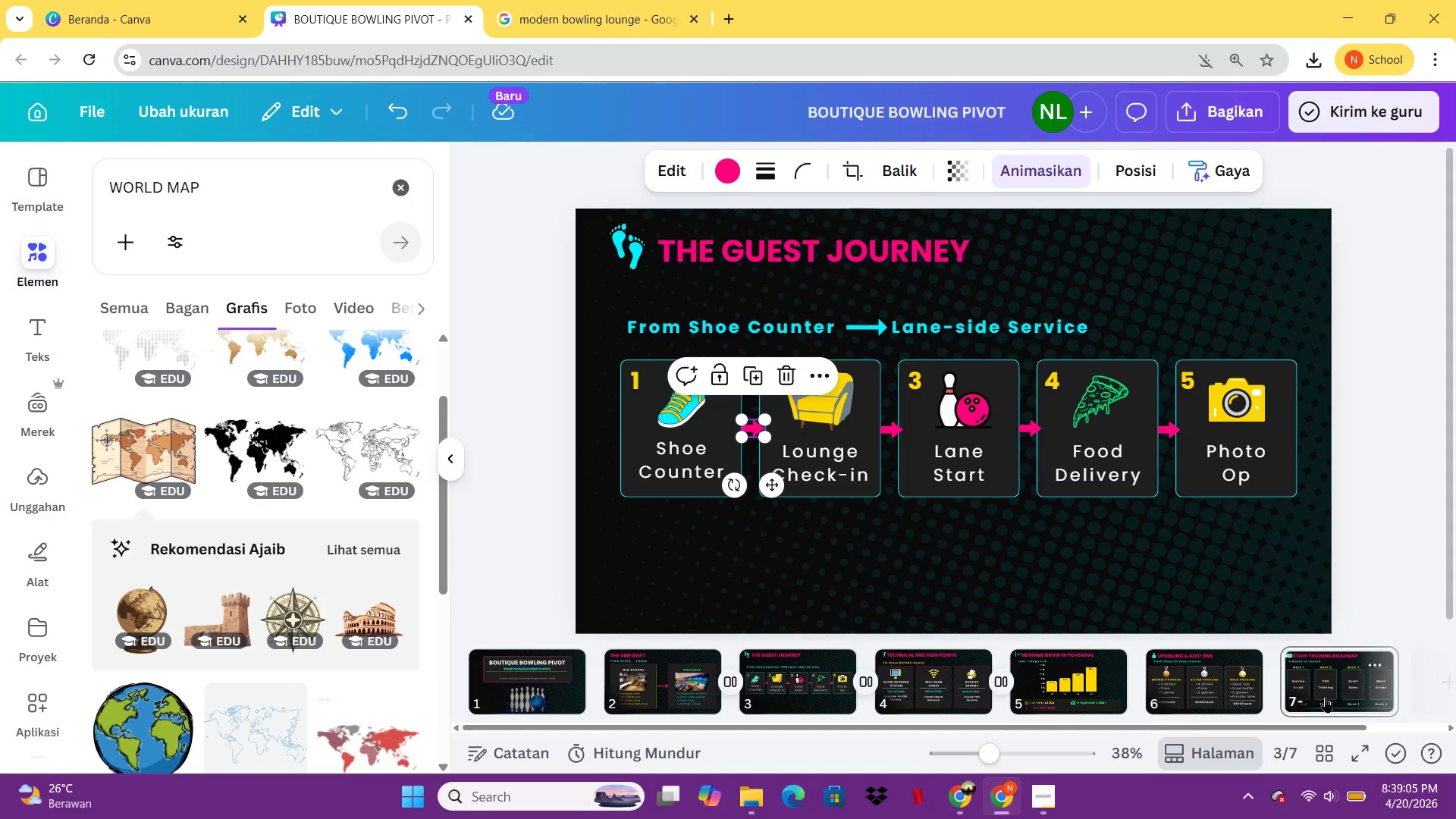 
hold_key(key=ControlLeft, duration=0.47)
 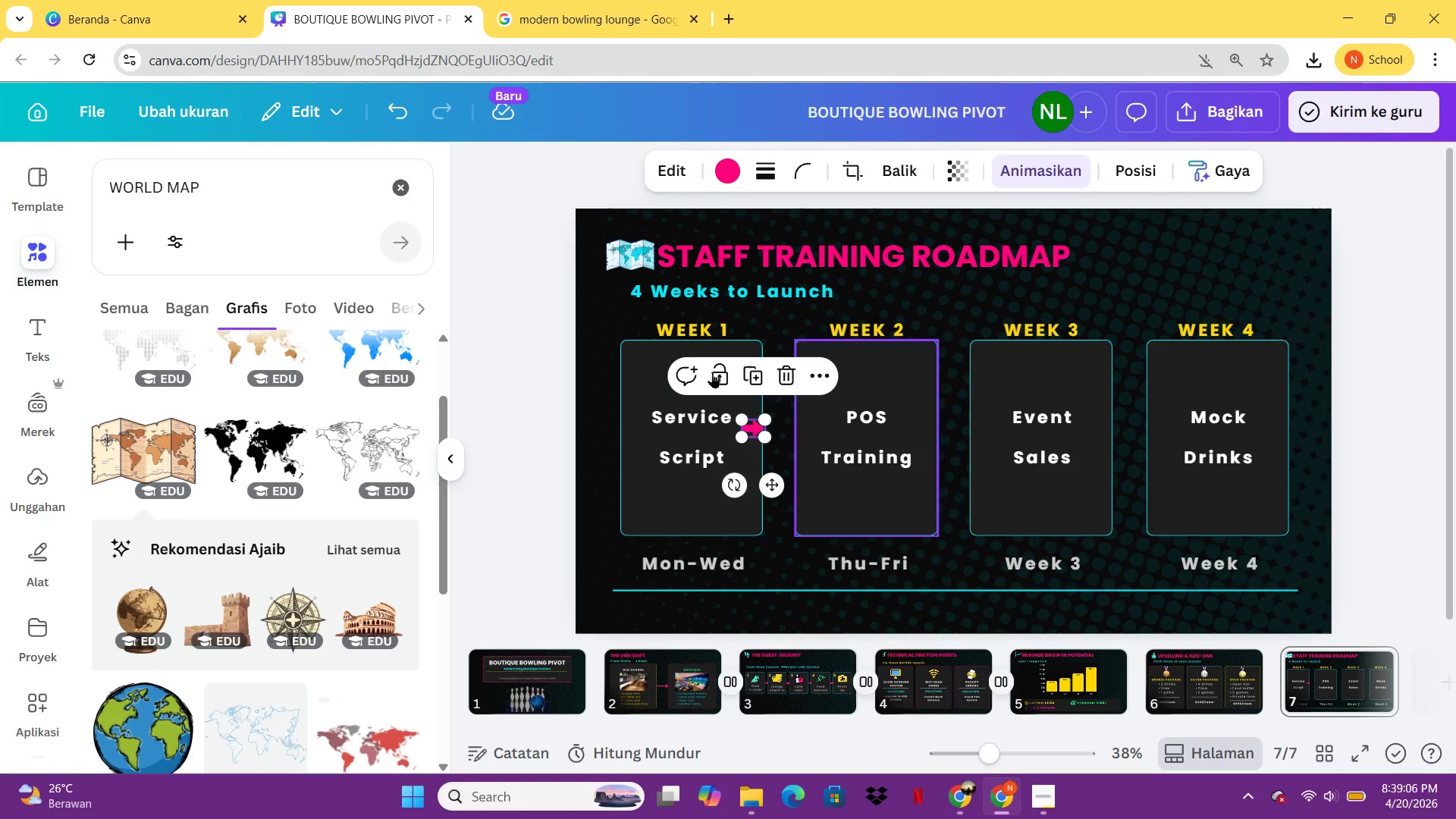 
key(V)
 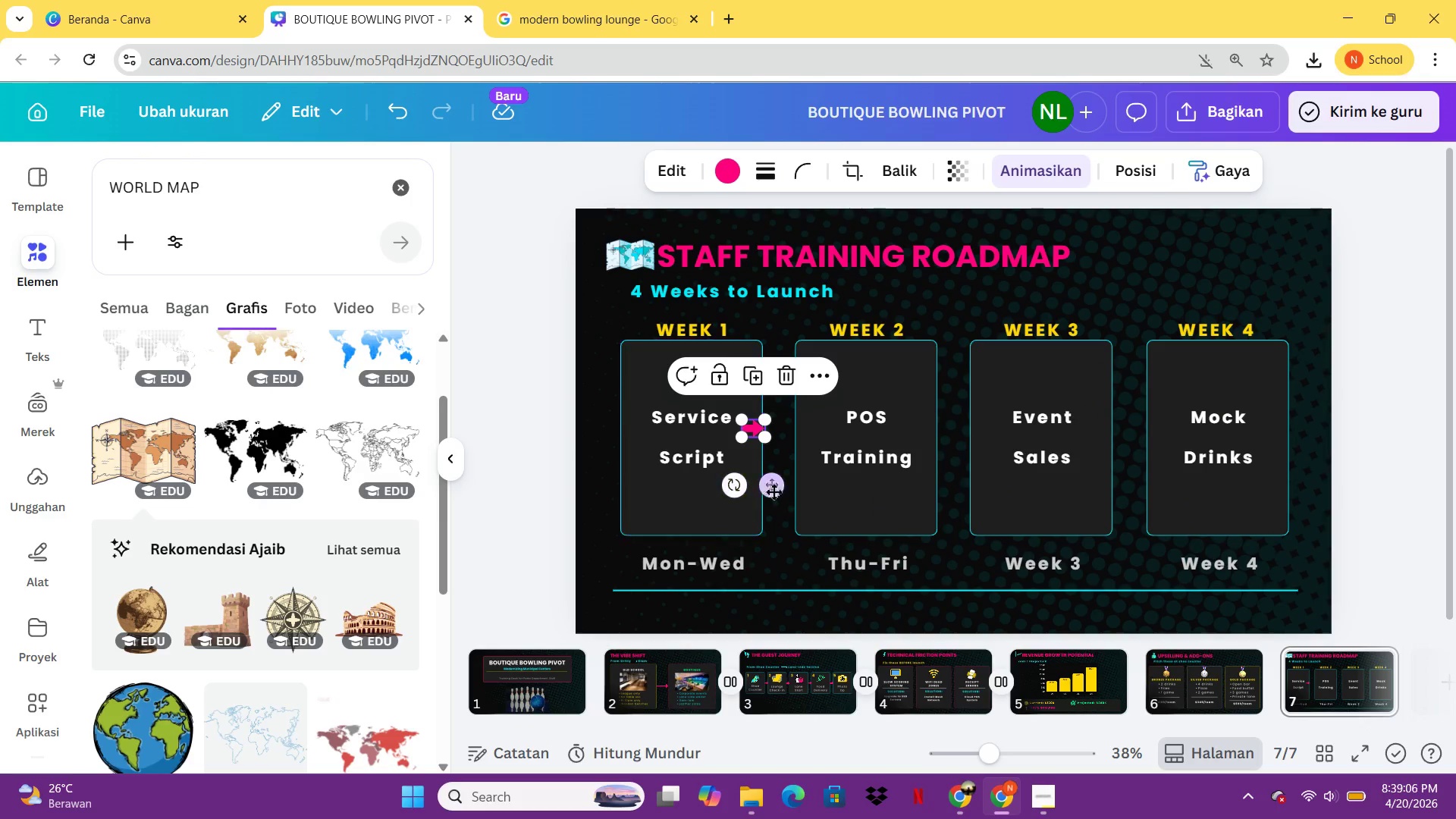 
left_click_drag(start_coordinate=[776, 491], to_coordinate=[802, 491])
 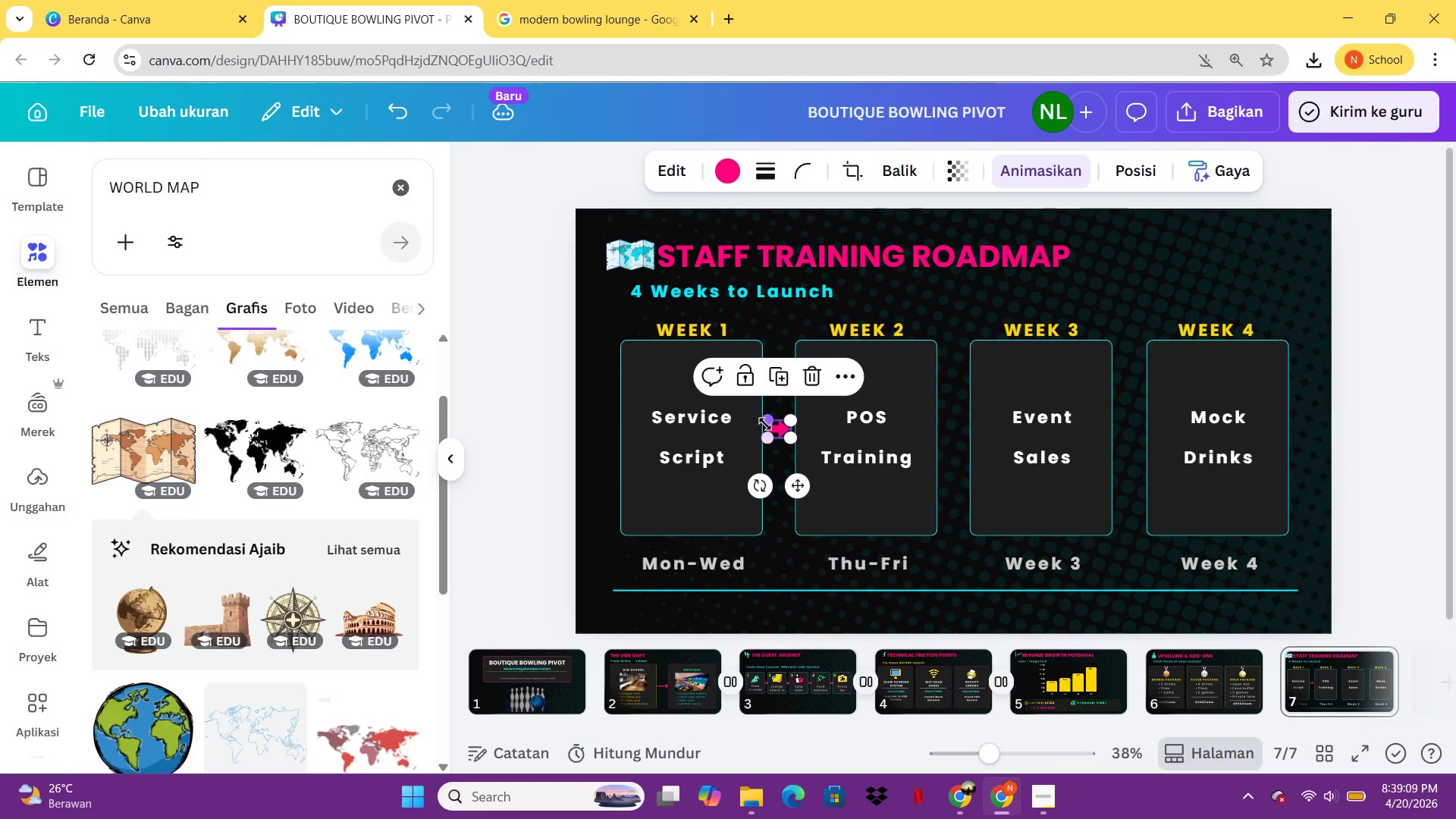 
left_click_drag(start_coordinate=[765, 424], to_coordinate=[755, 415])
 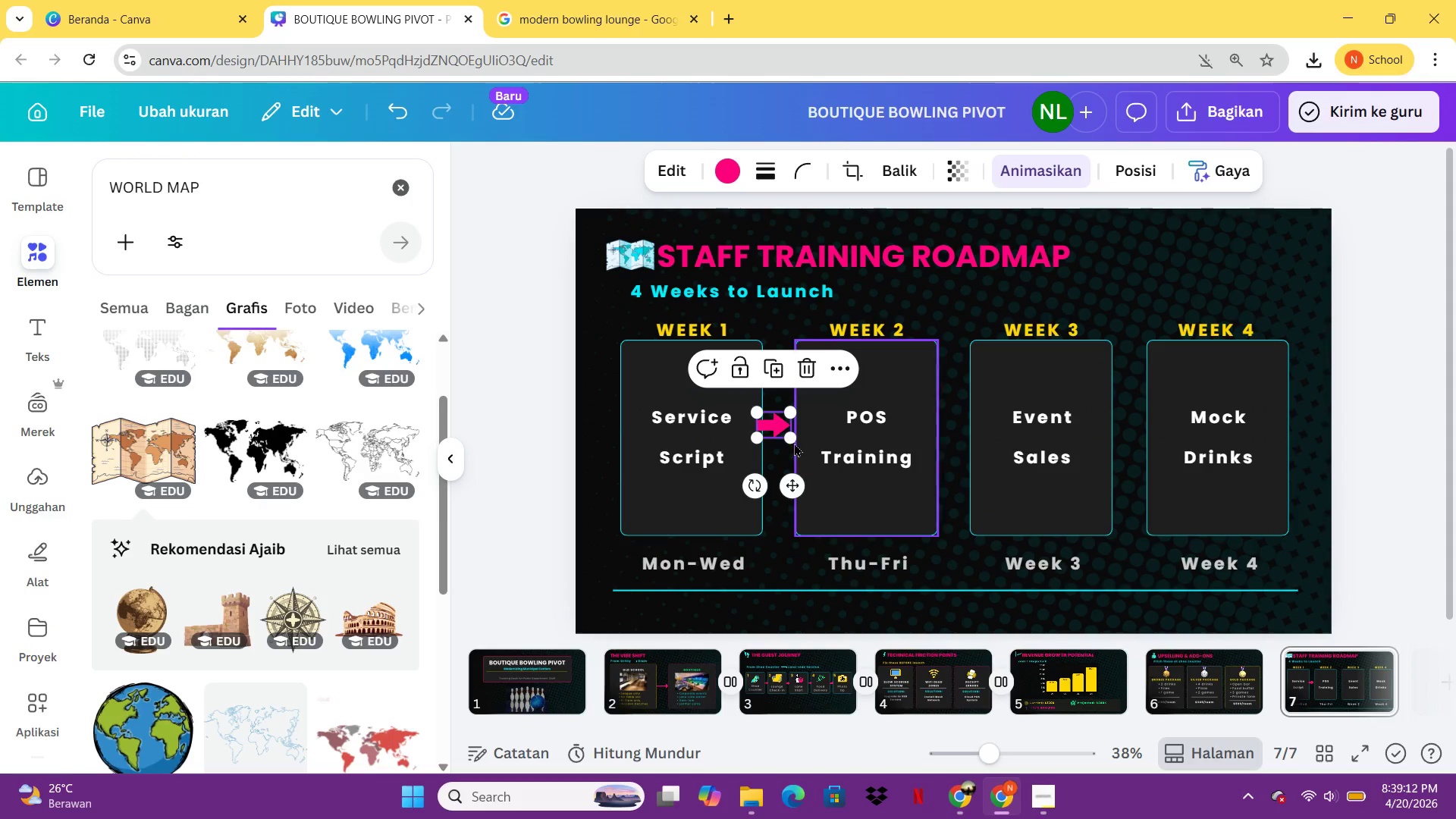 
left_click_drag(start_coordinate=[792, 440], to_coordinate=[799, 446])
 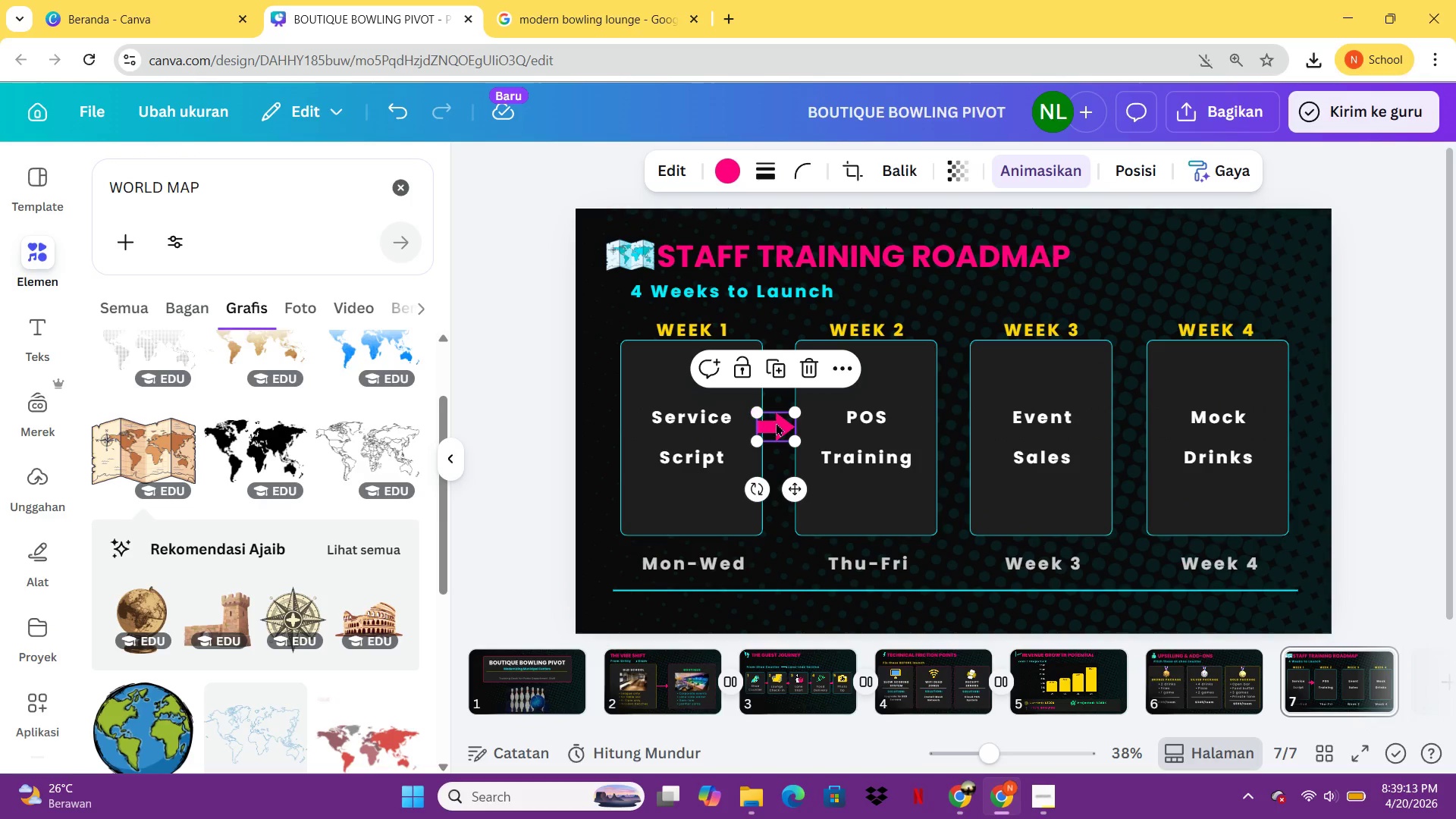 
left_click_drag(start_coordinate=[777, 424], to_coordinate=[781, 428])
 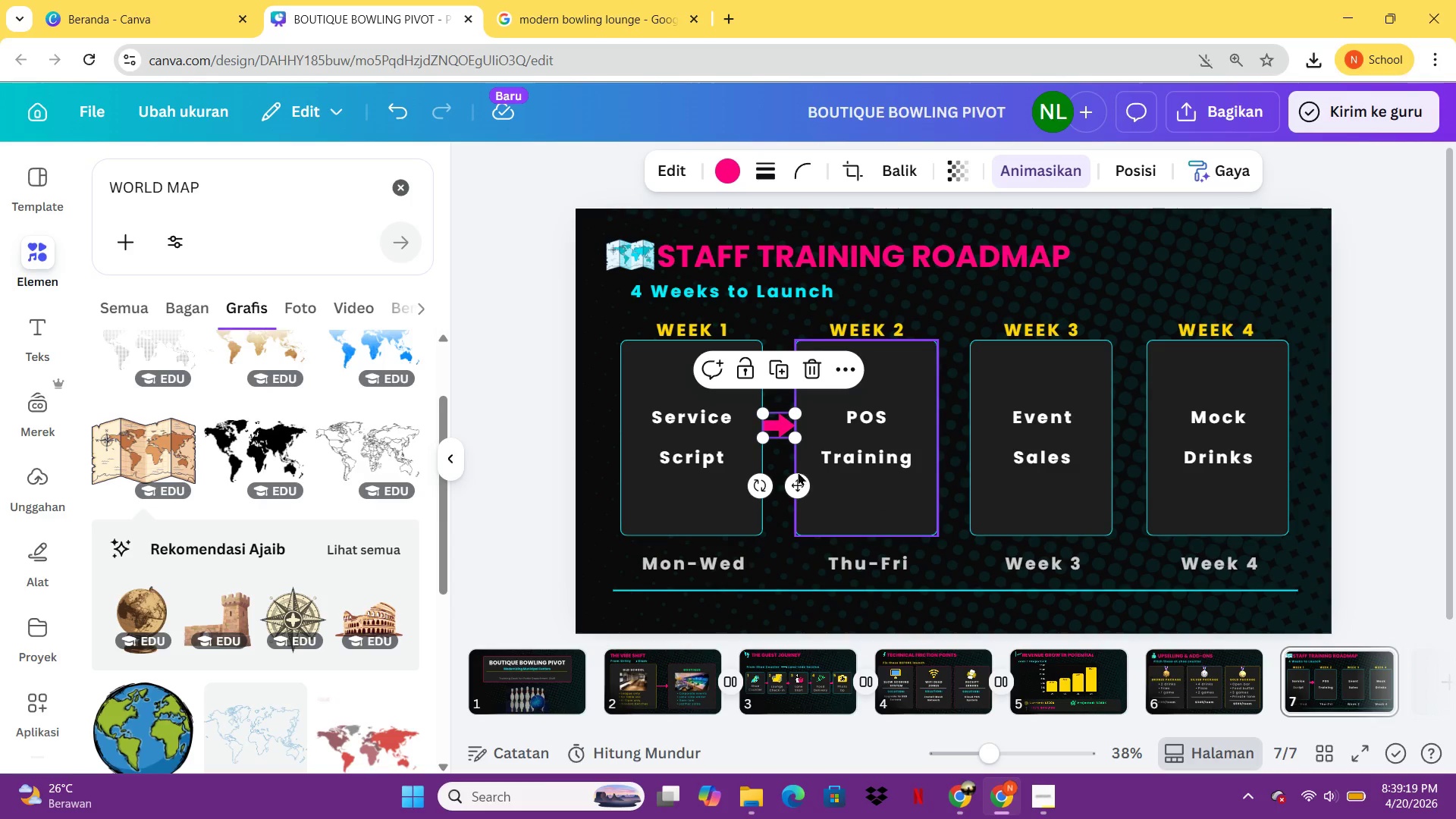 
wait(5.22)
 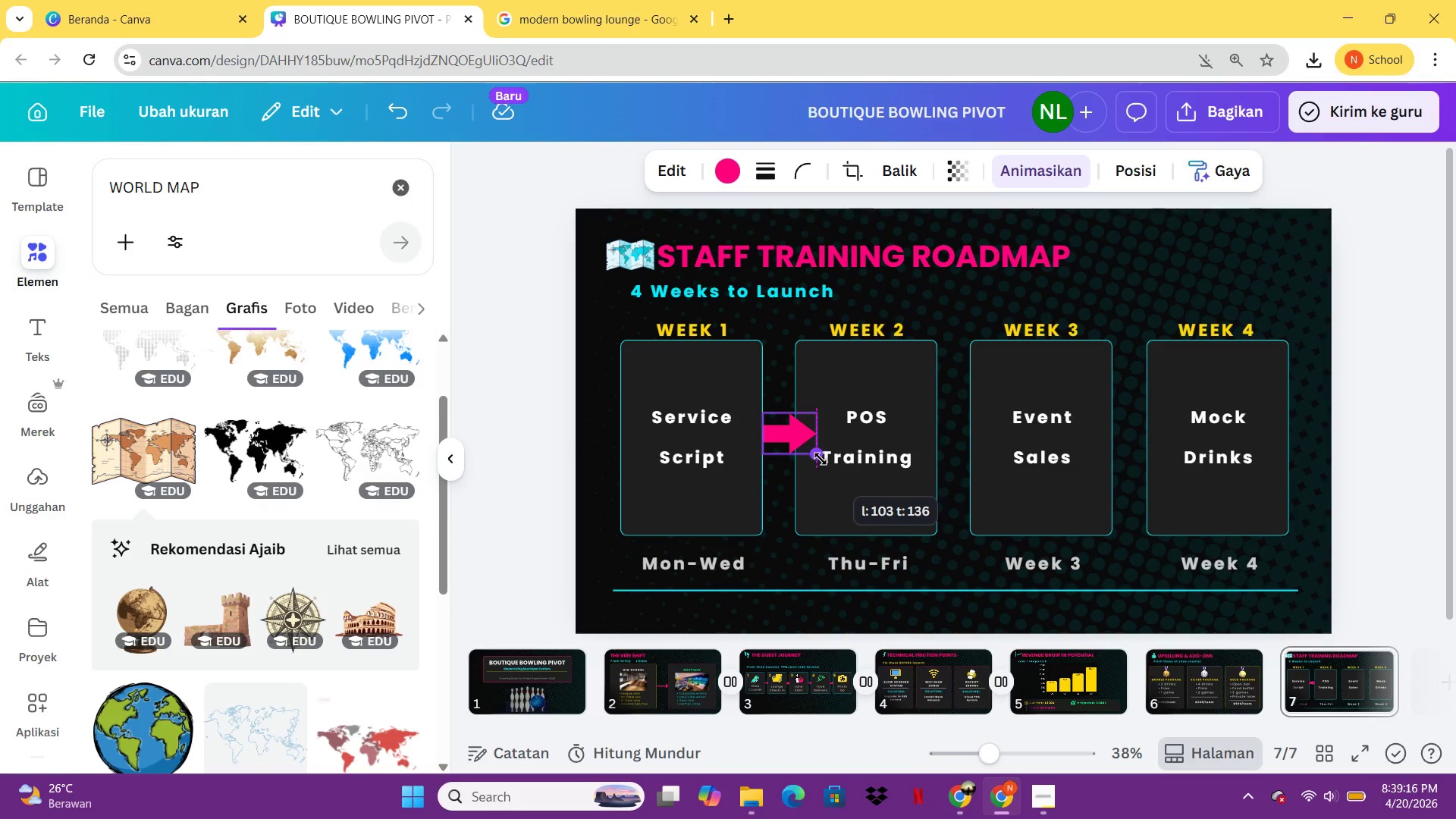 
left_click([776, 520])
 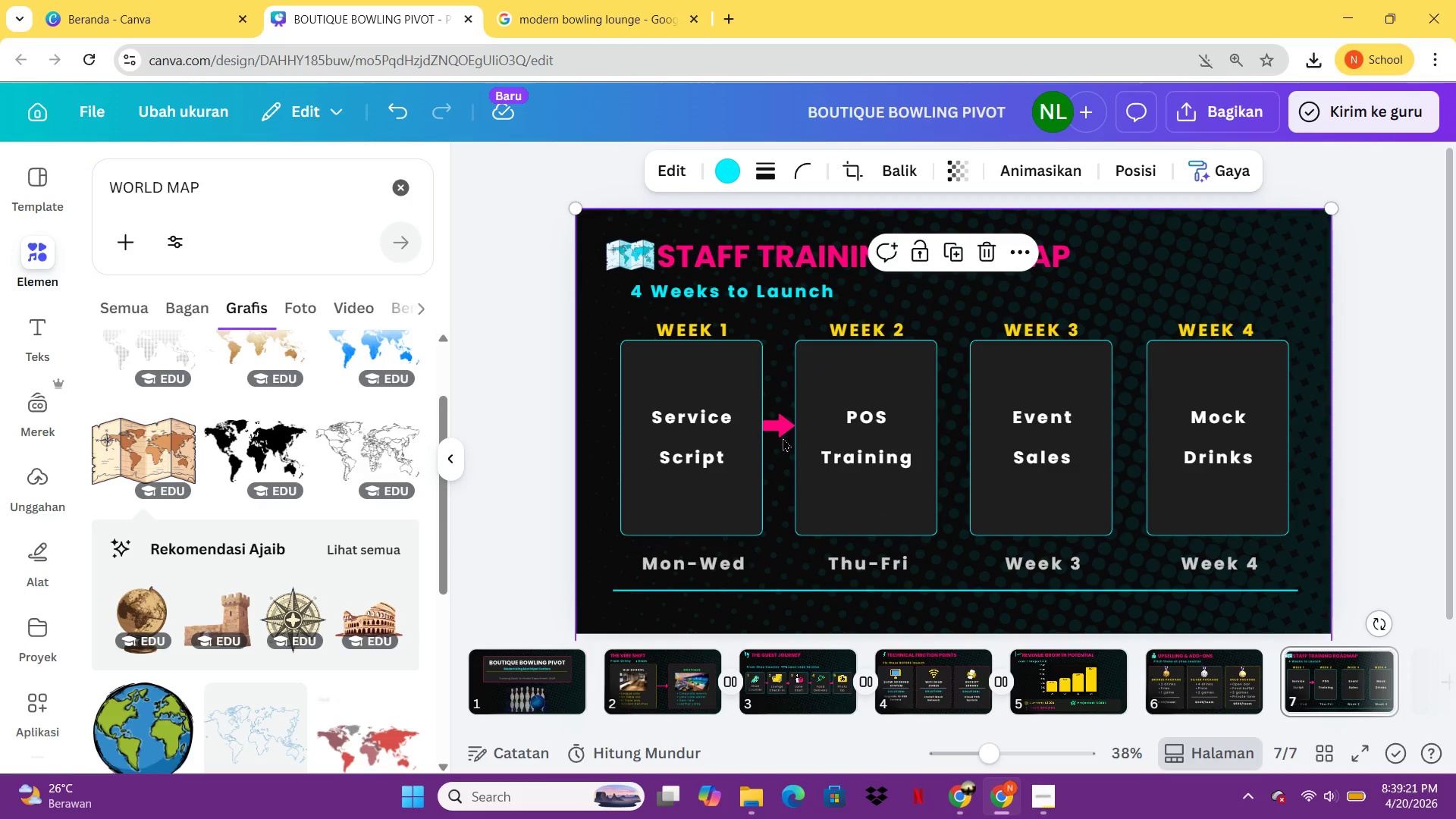 
left_click([783, 436])
 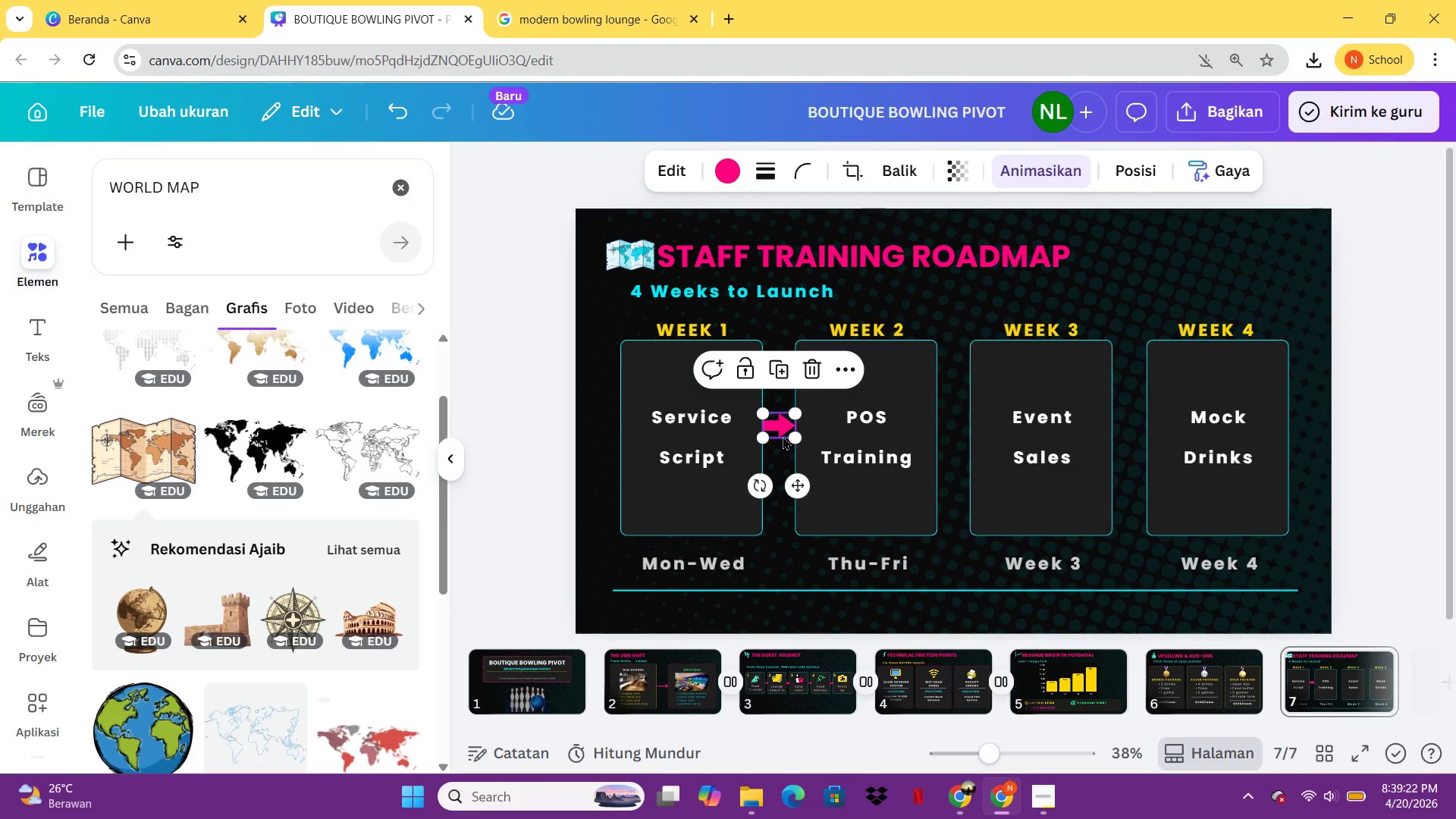 
hold_key(key=ArrowDown, duration=1.5)
 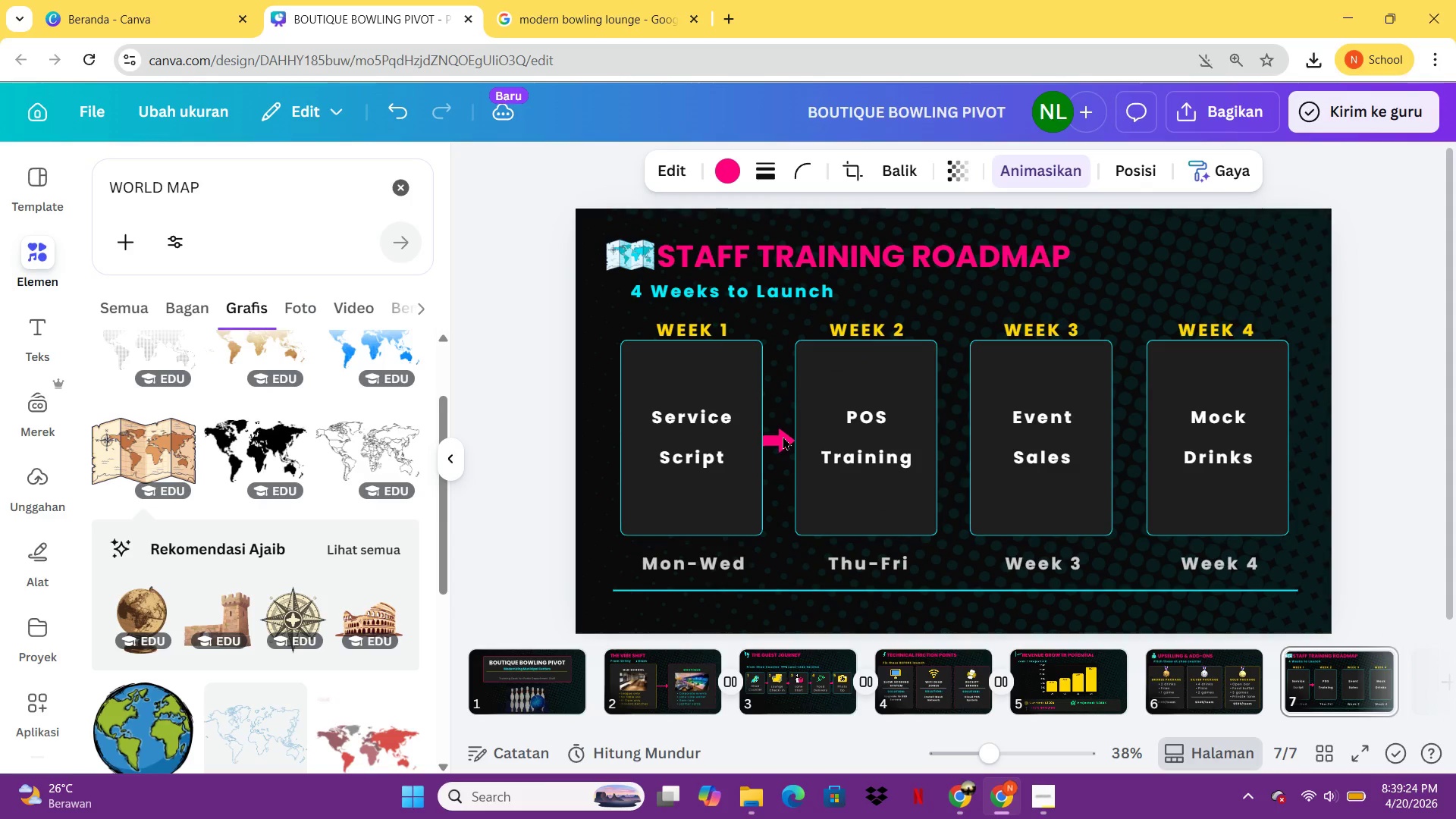 
hold_key(key=ArrowDown, duration=0.33)
 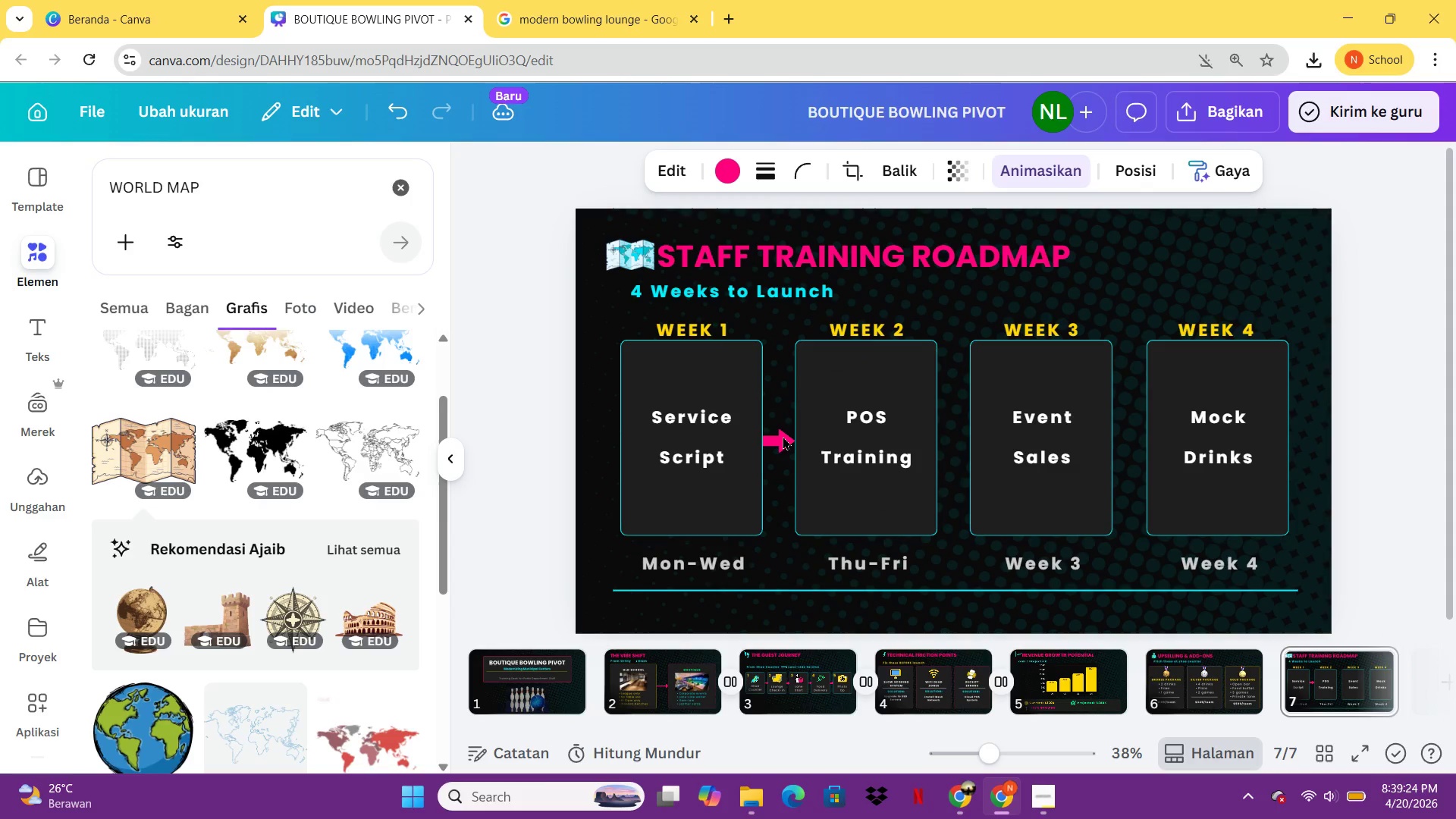 
key(ArrowUp)
 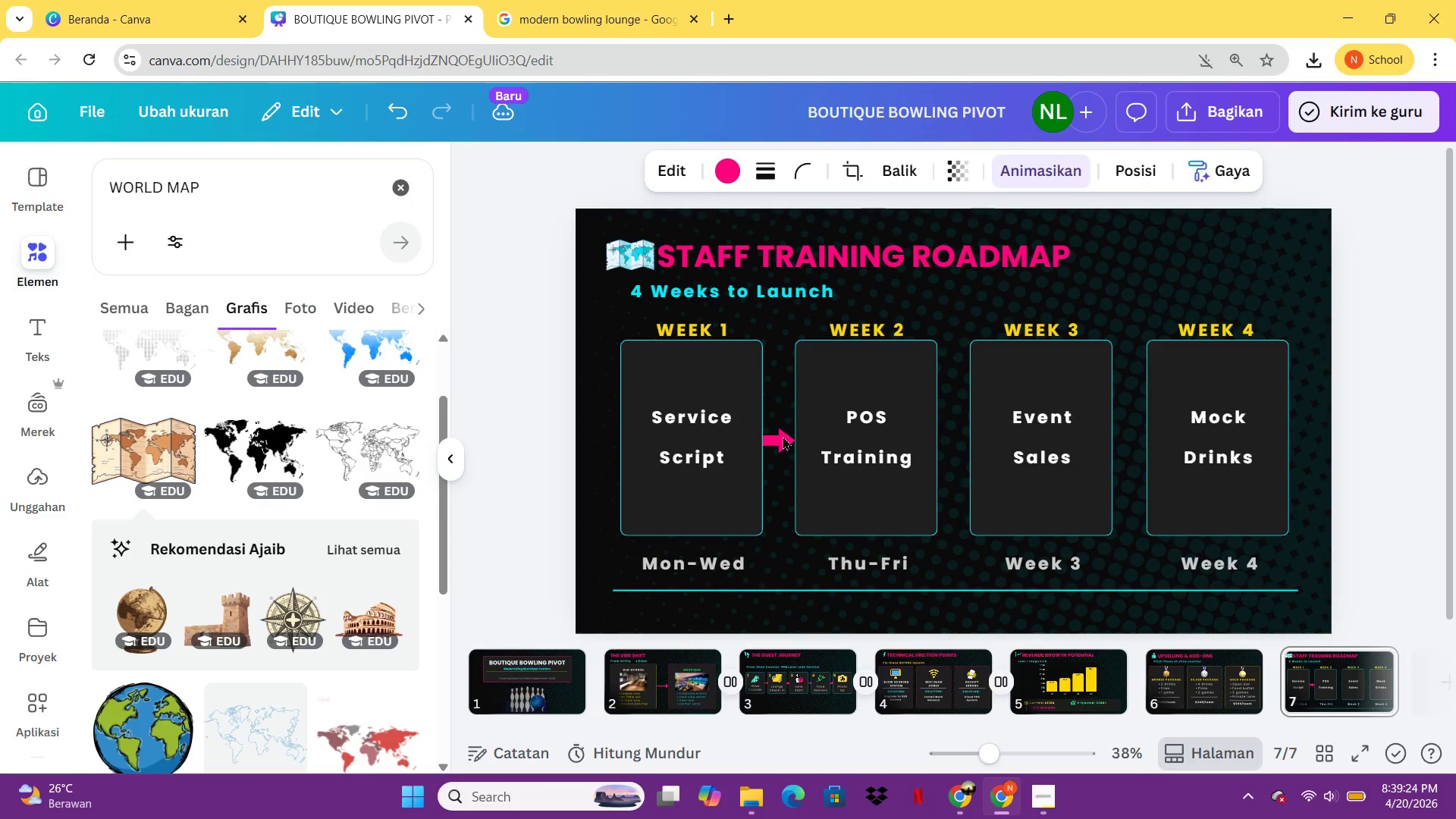 
key(ArrowUp)
 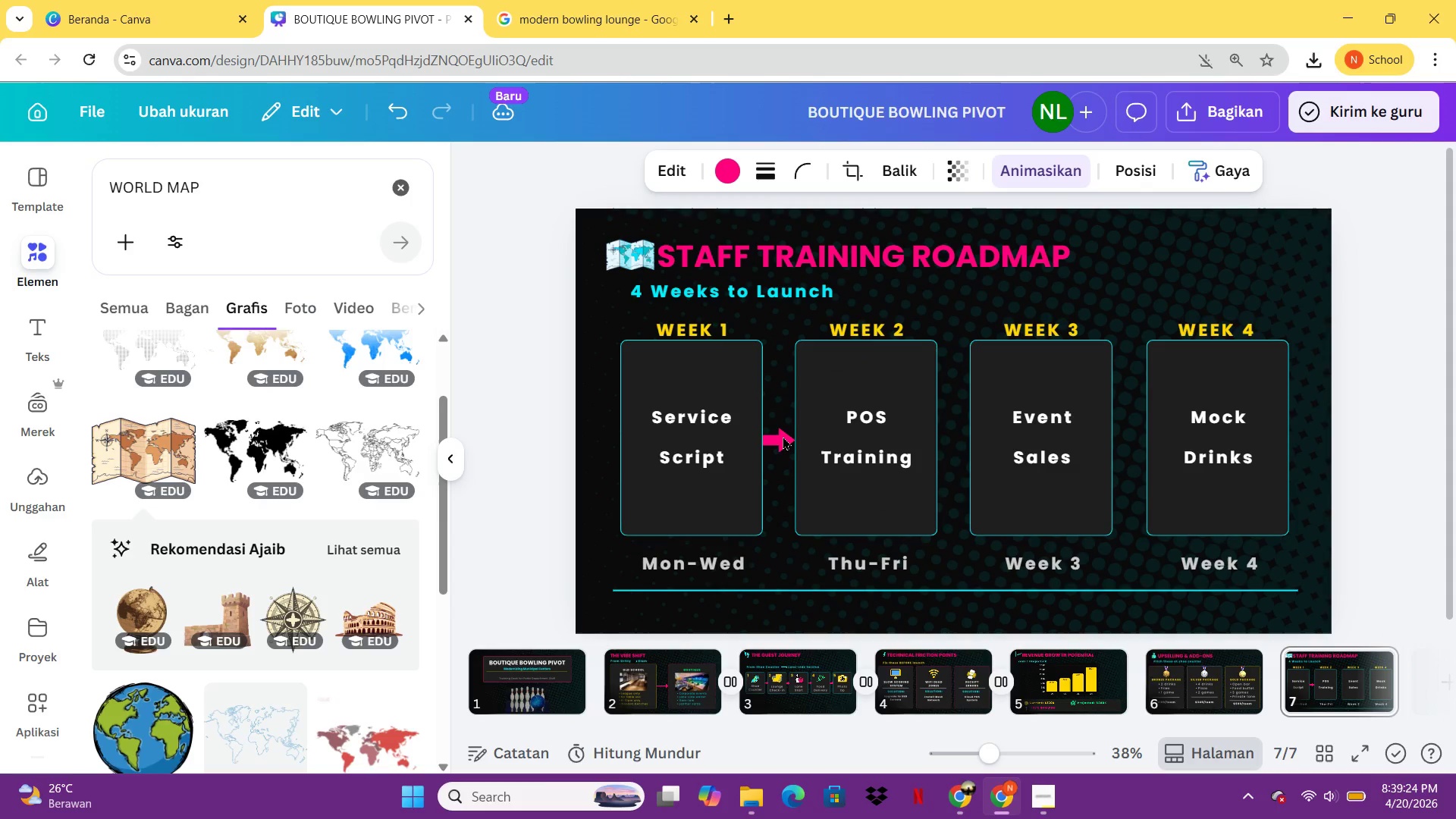 
key(ArrowUp)
 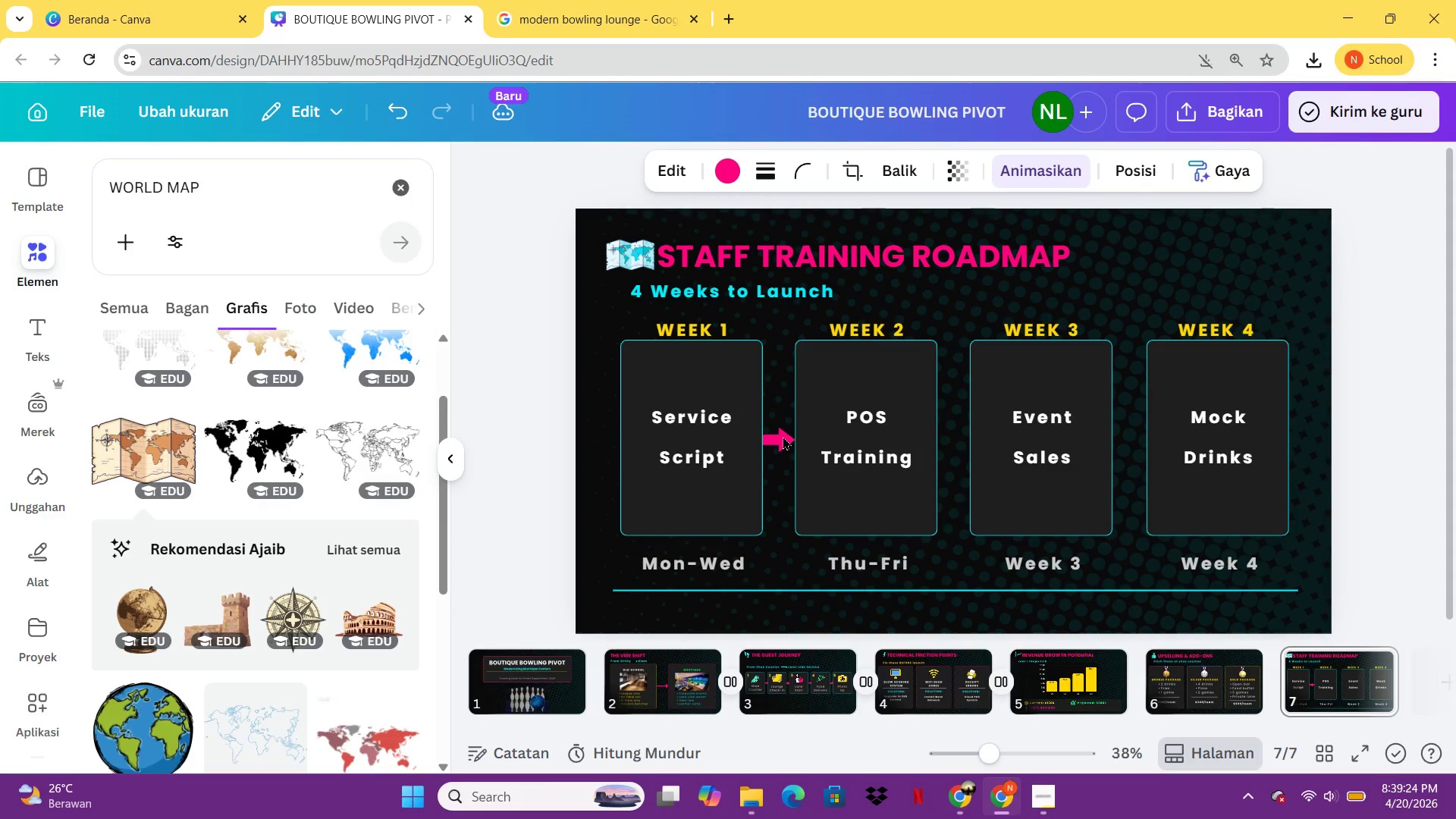 
key(ArrowUp)
 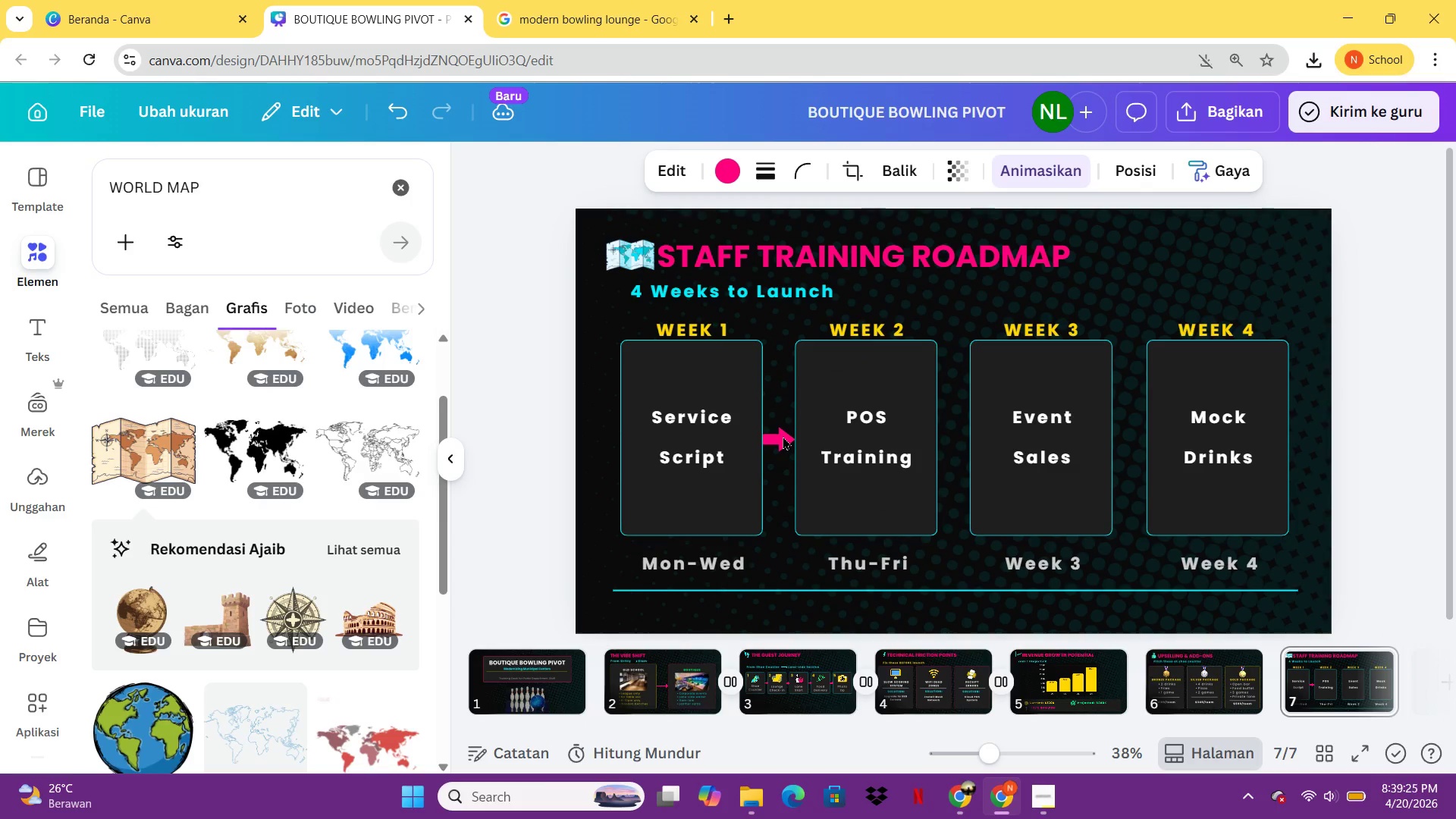 
key(ArrowUp)
 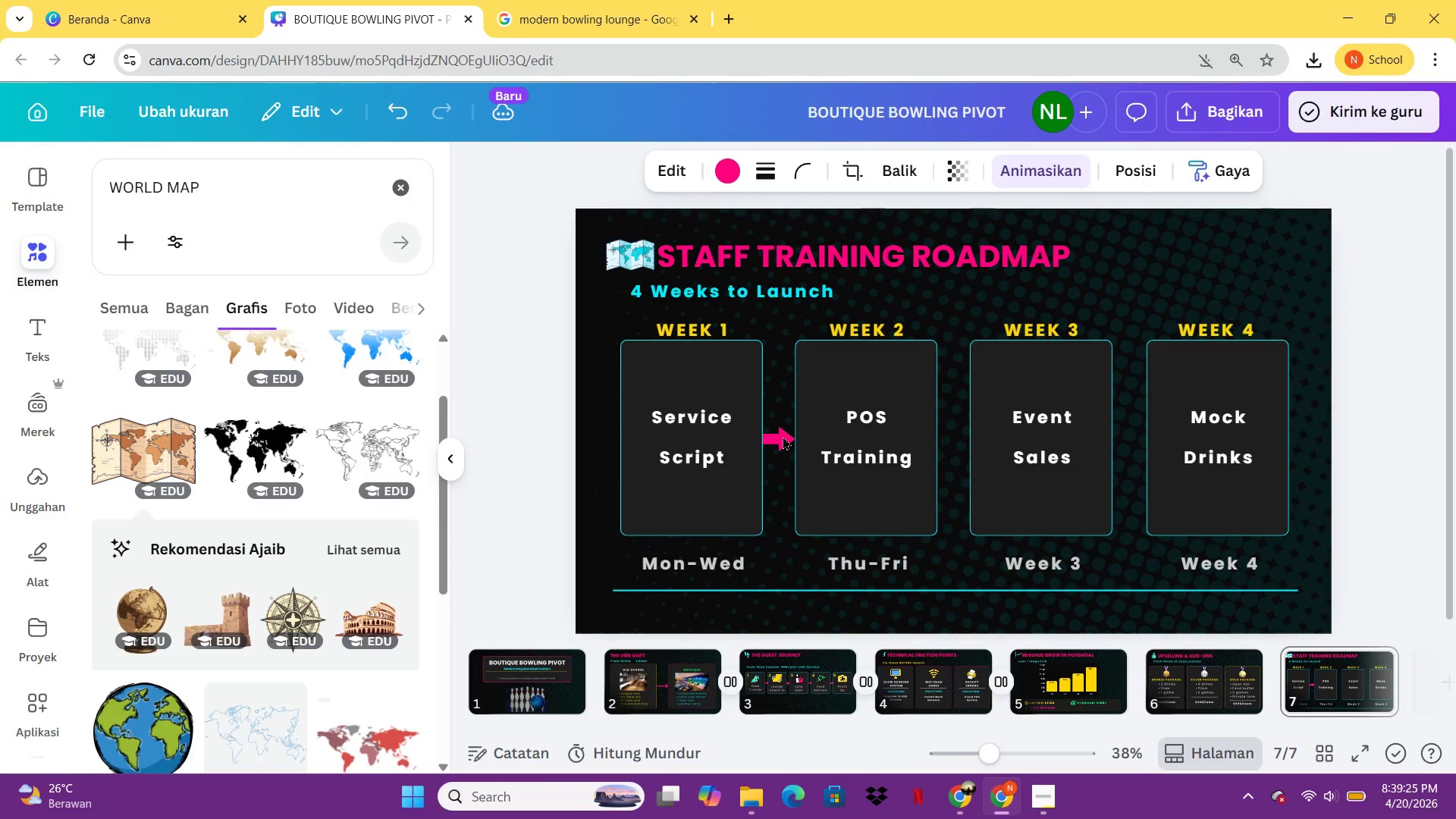 
key(ArrowUp)
 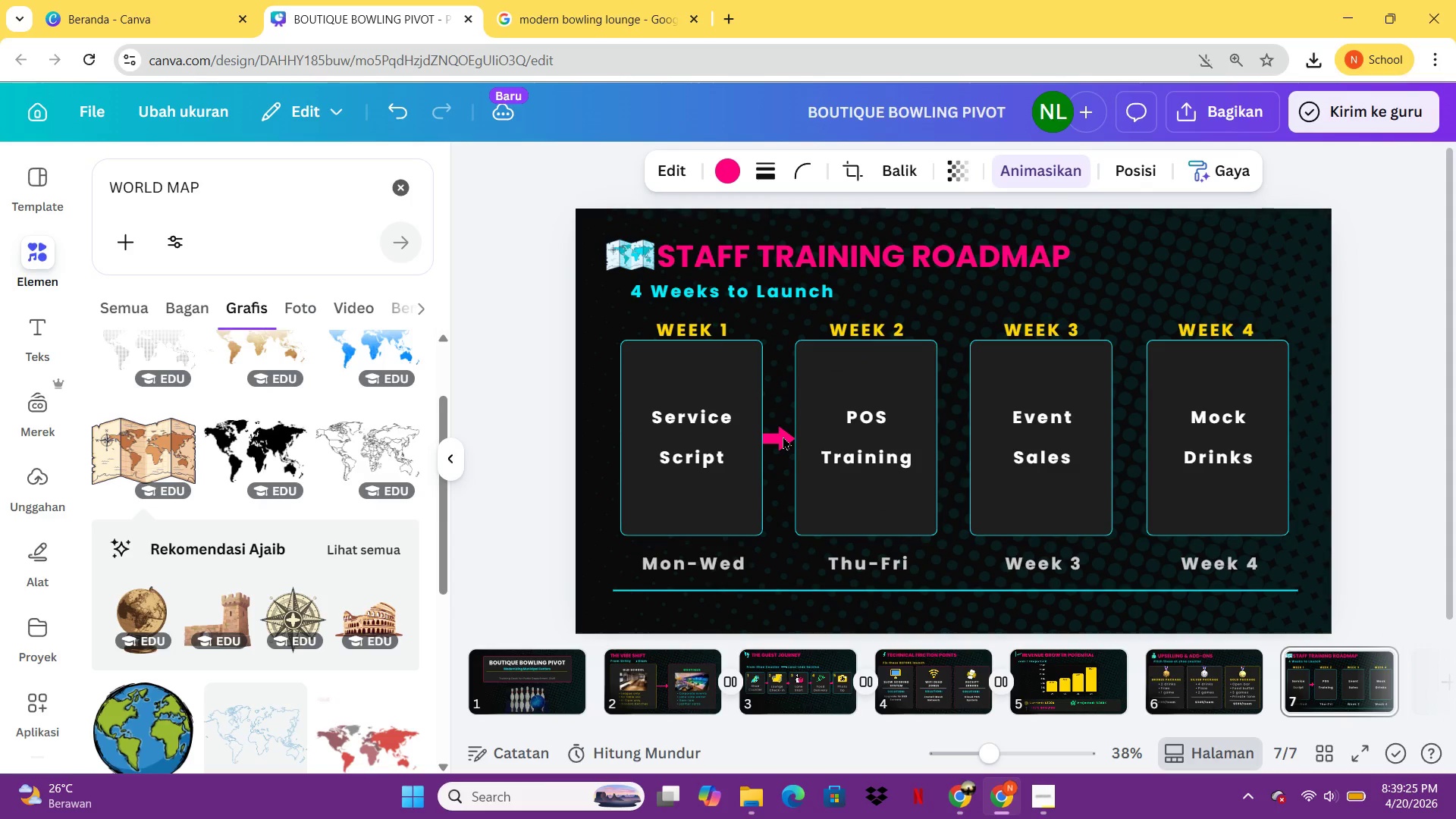 
key(ArrowUp)
 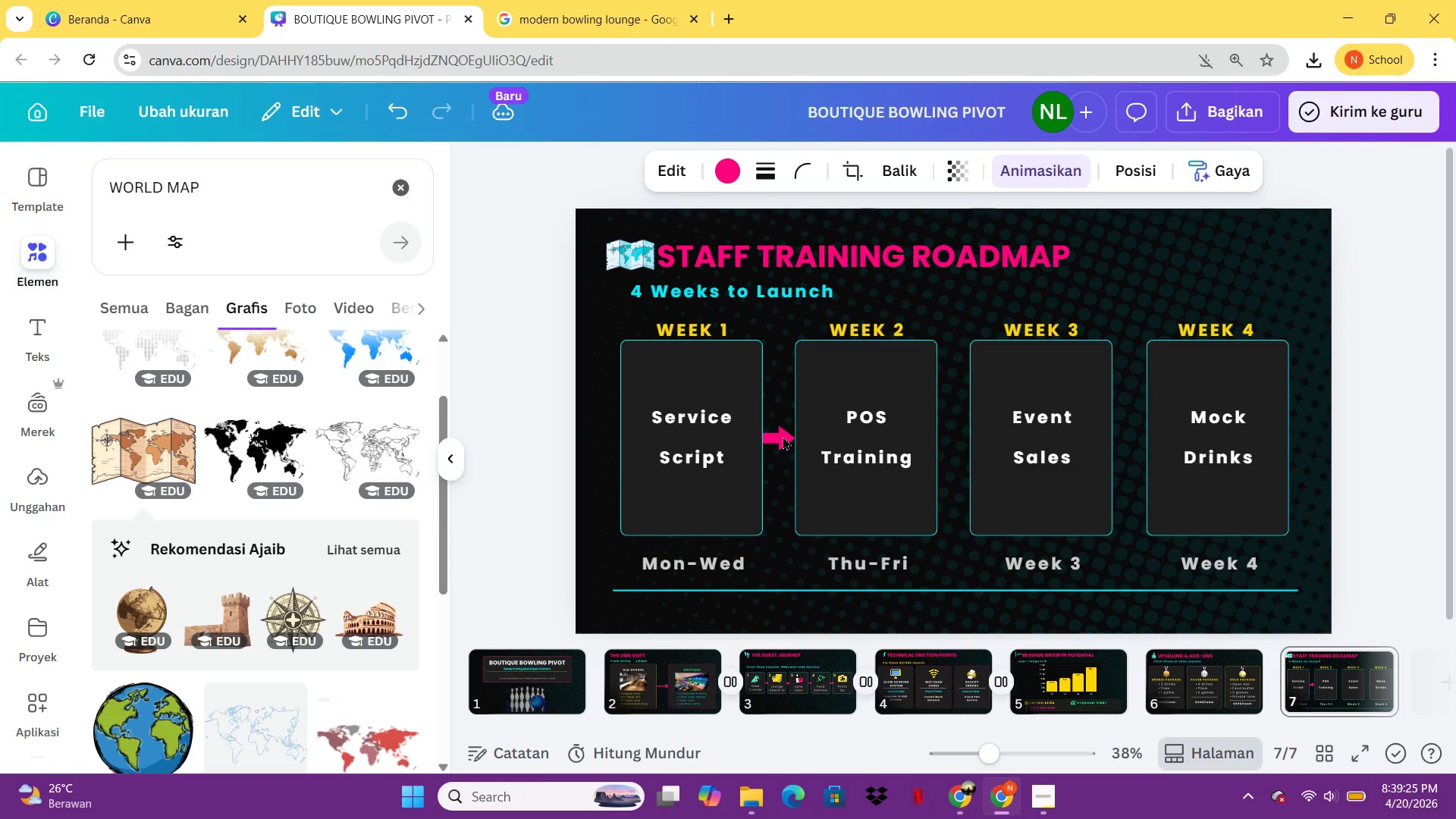 
key(ArrowUp)
 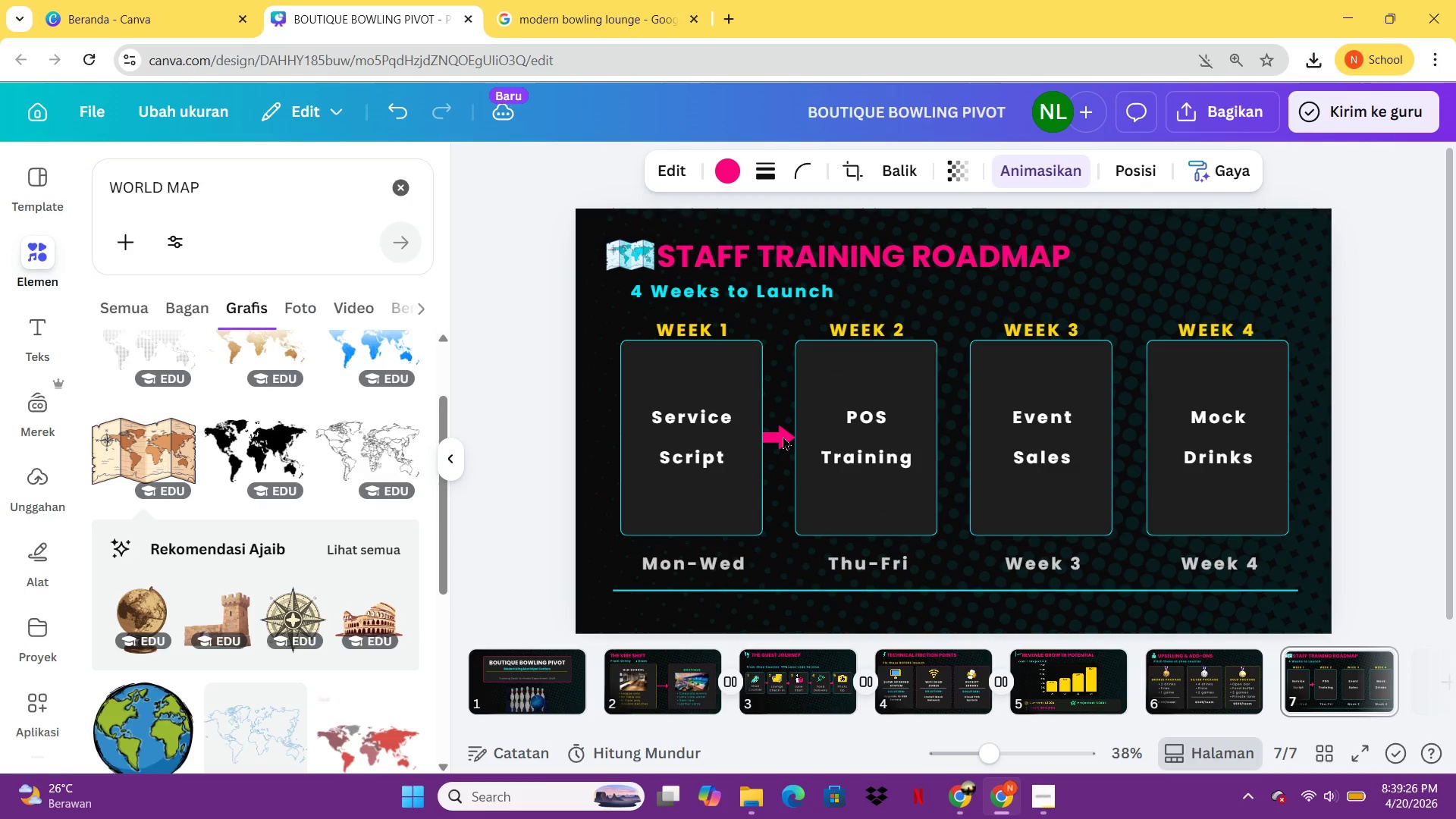 
key(ArrowUp)
 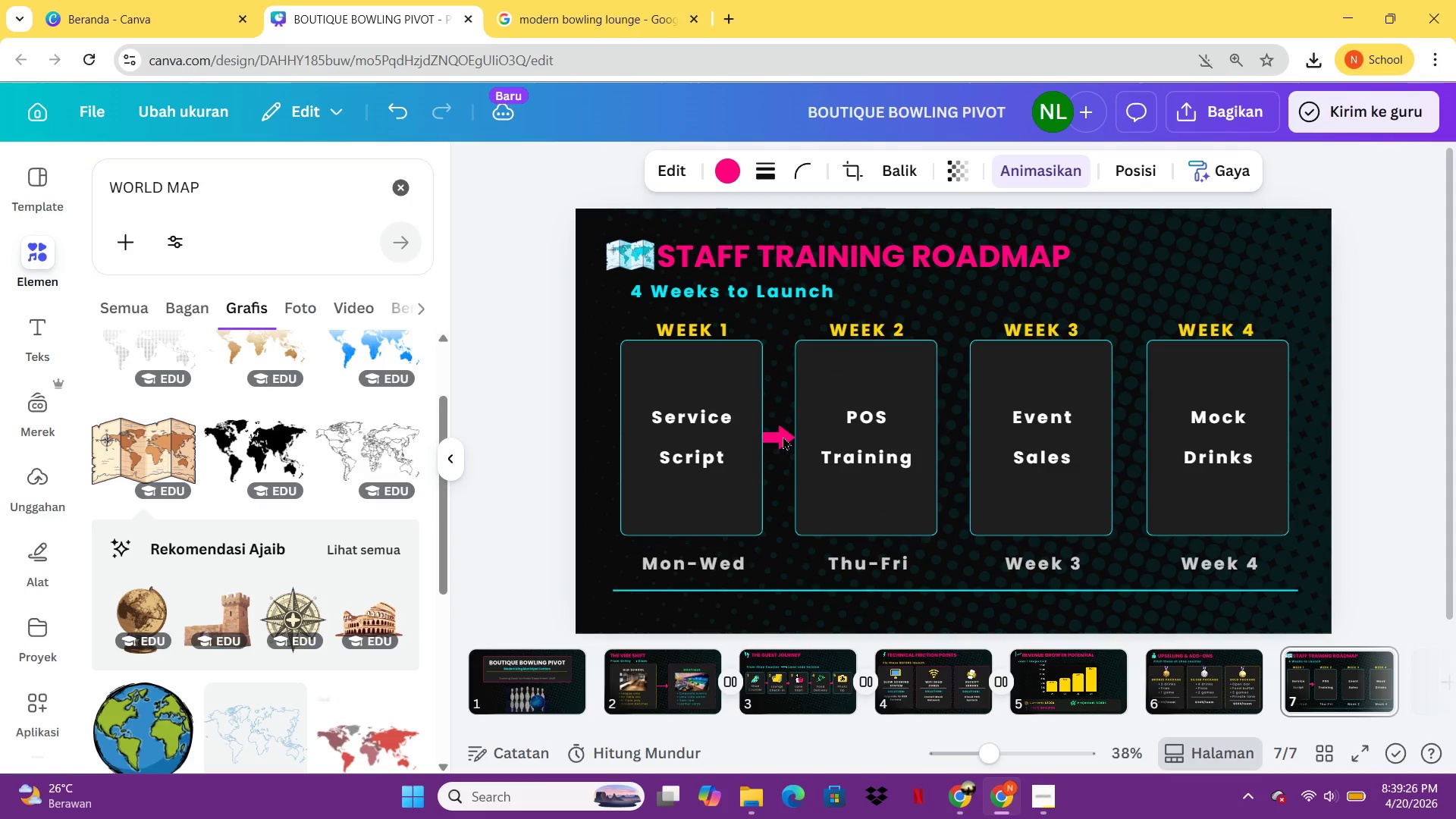 
key(ArrowDown)
 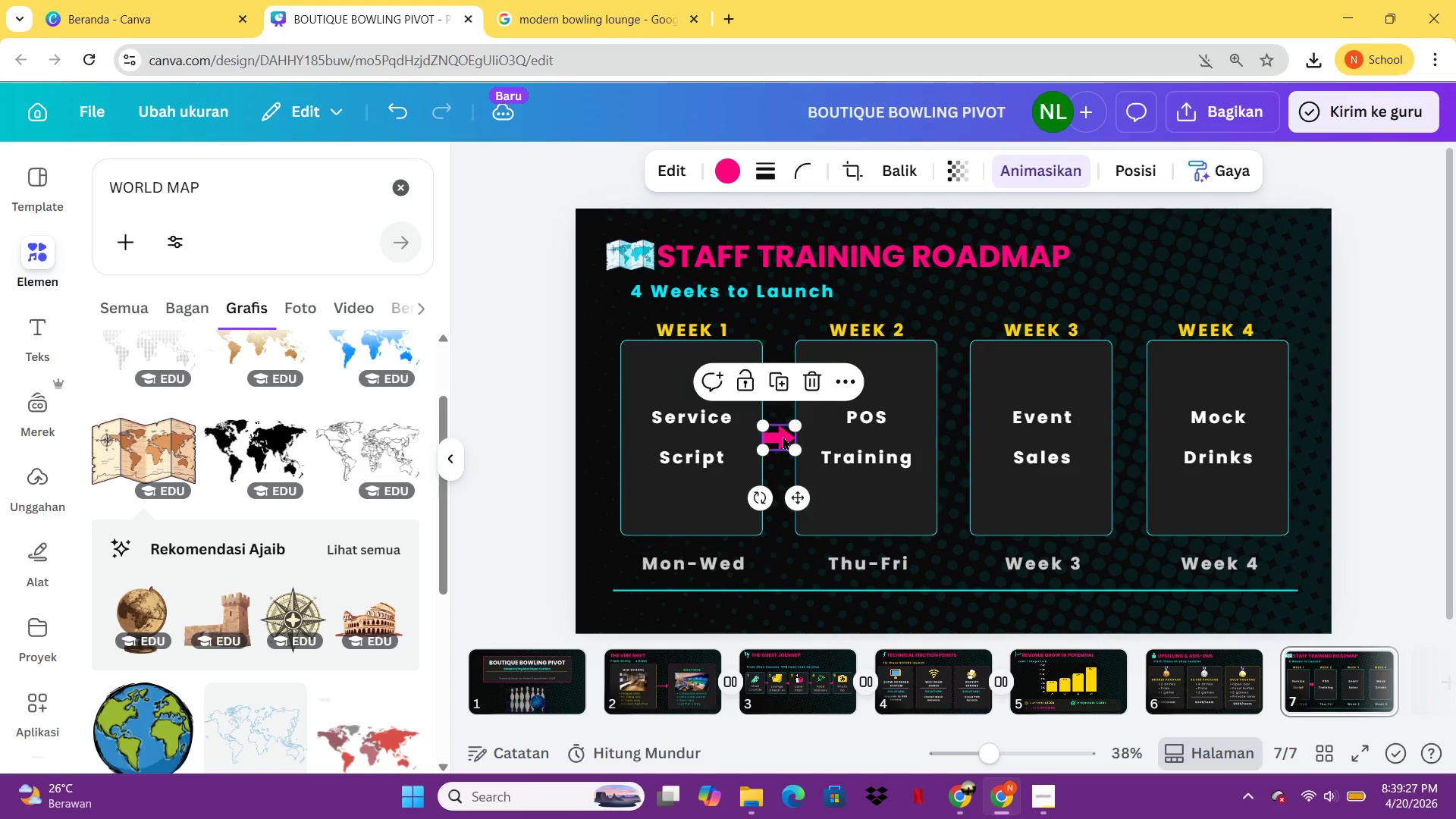 
key(Control+C)
 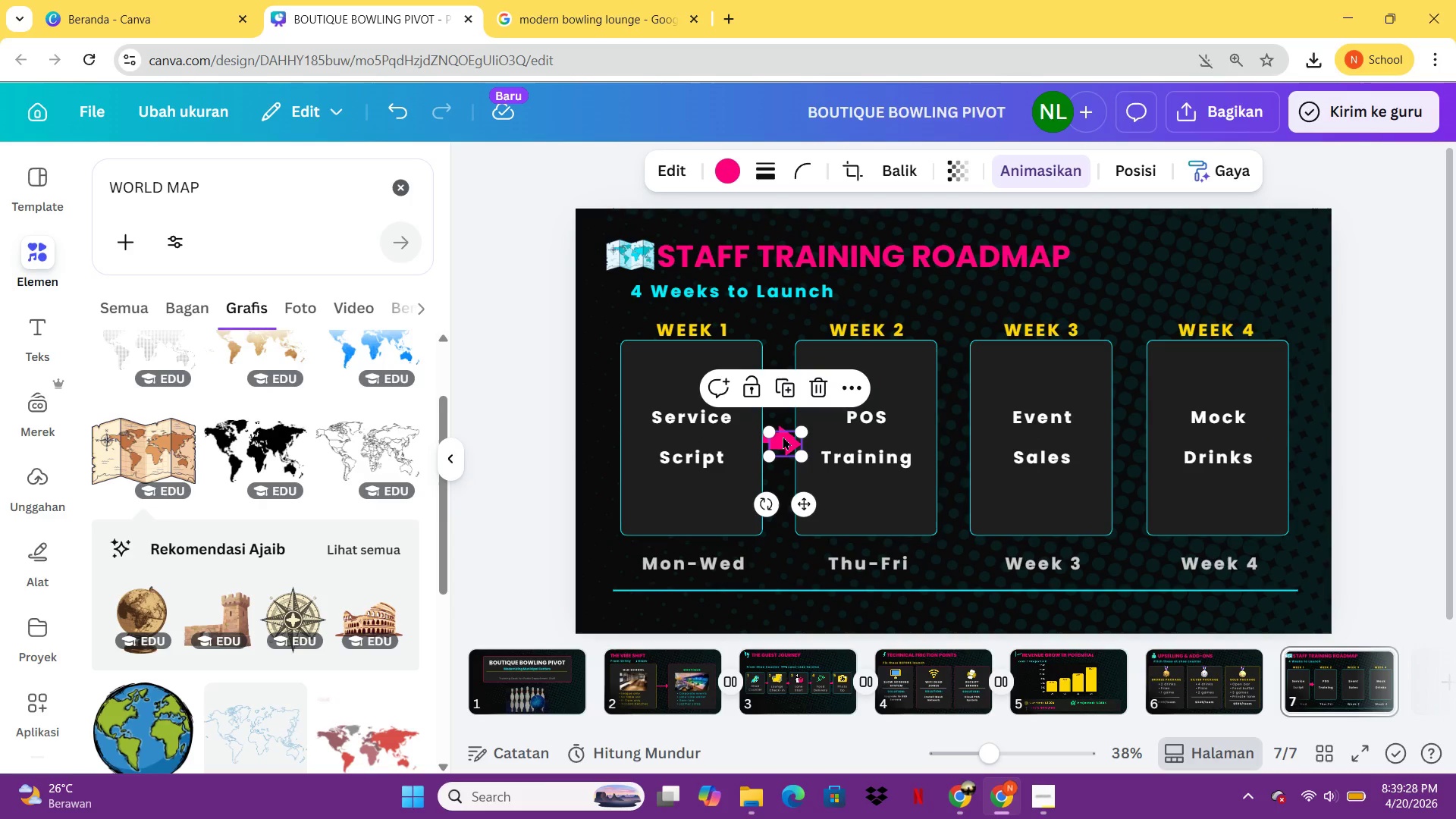 
key(Control+V)
 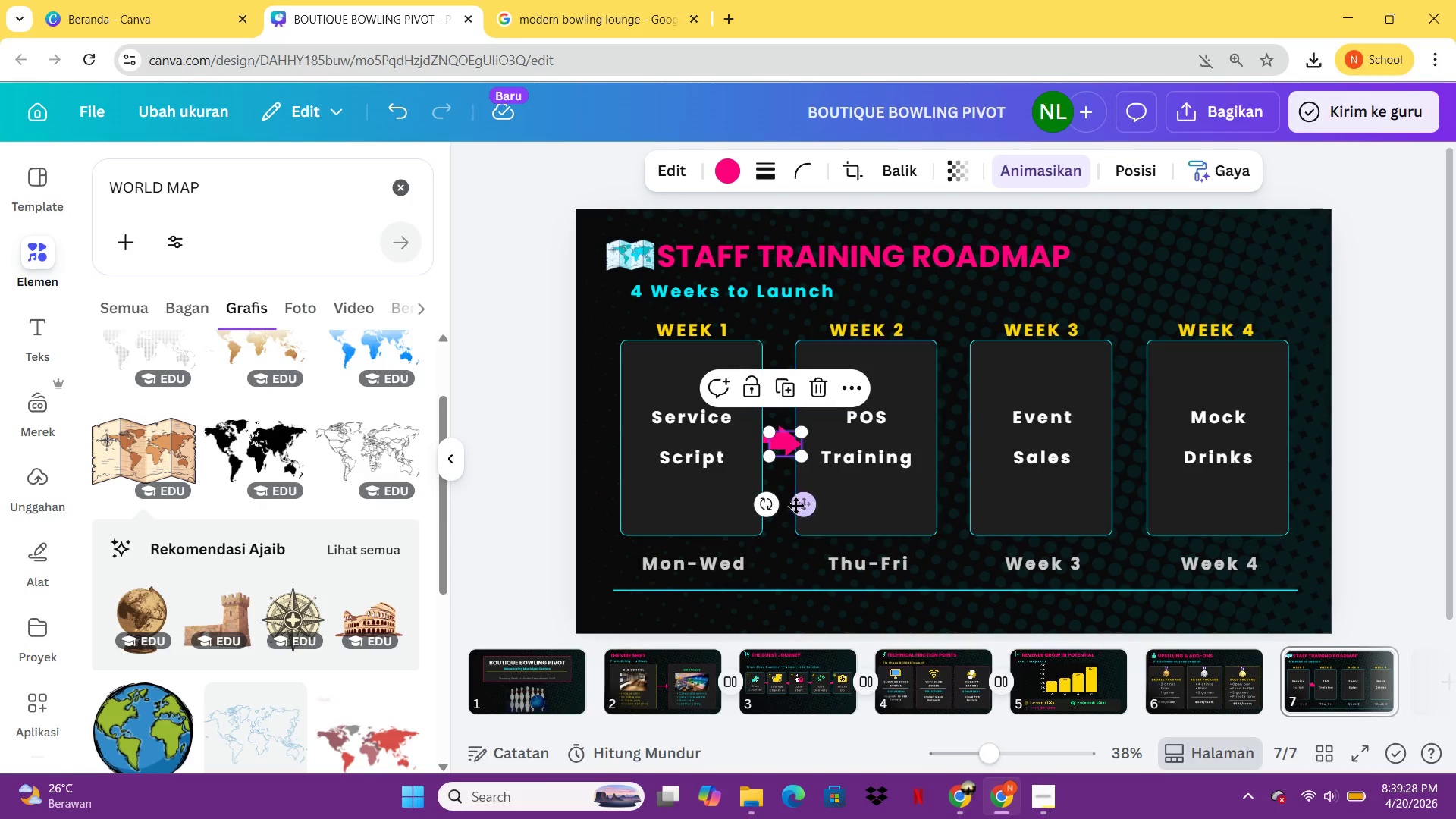 
left_click_drag(start_coordinate=[795, 508], to_coordinate=[967, 504])
 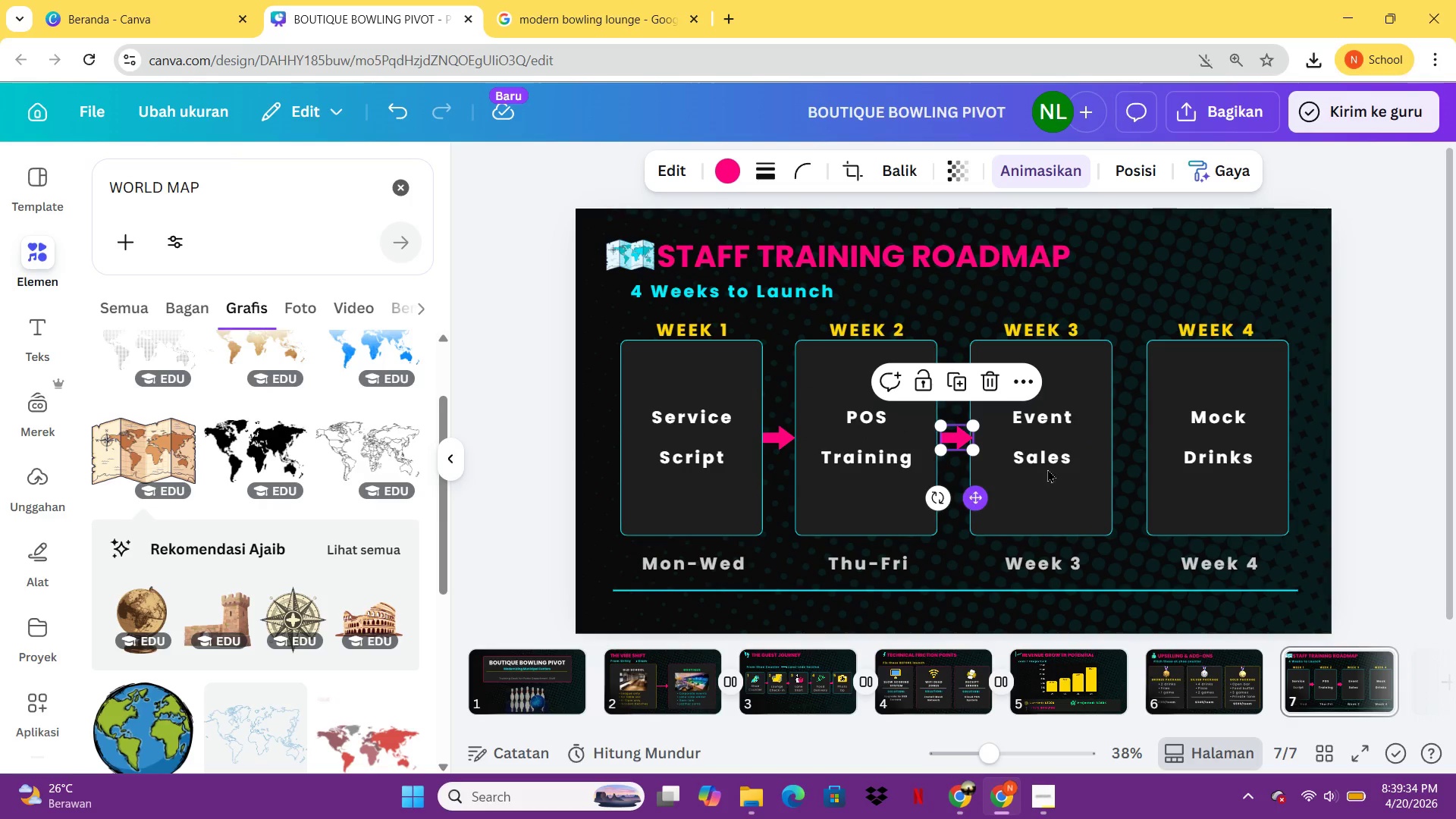 
hold_key(key=ArrowLeft, duration=0.64)
 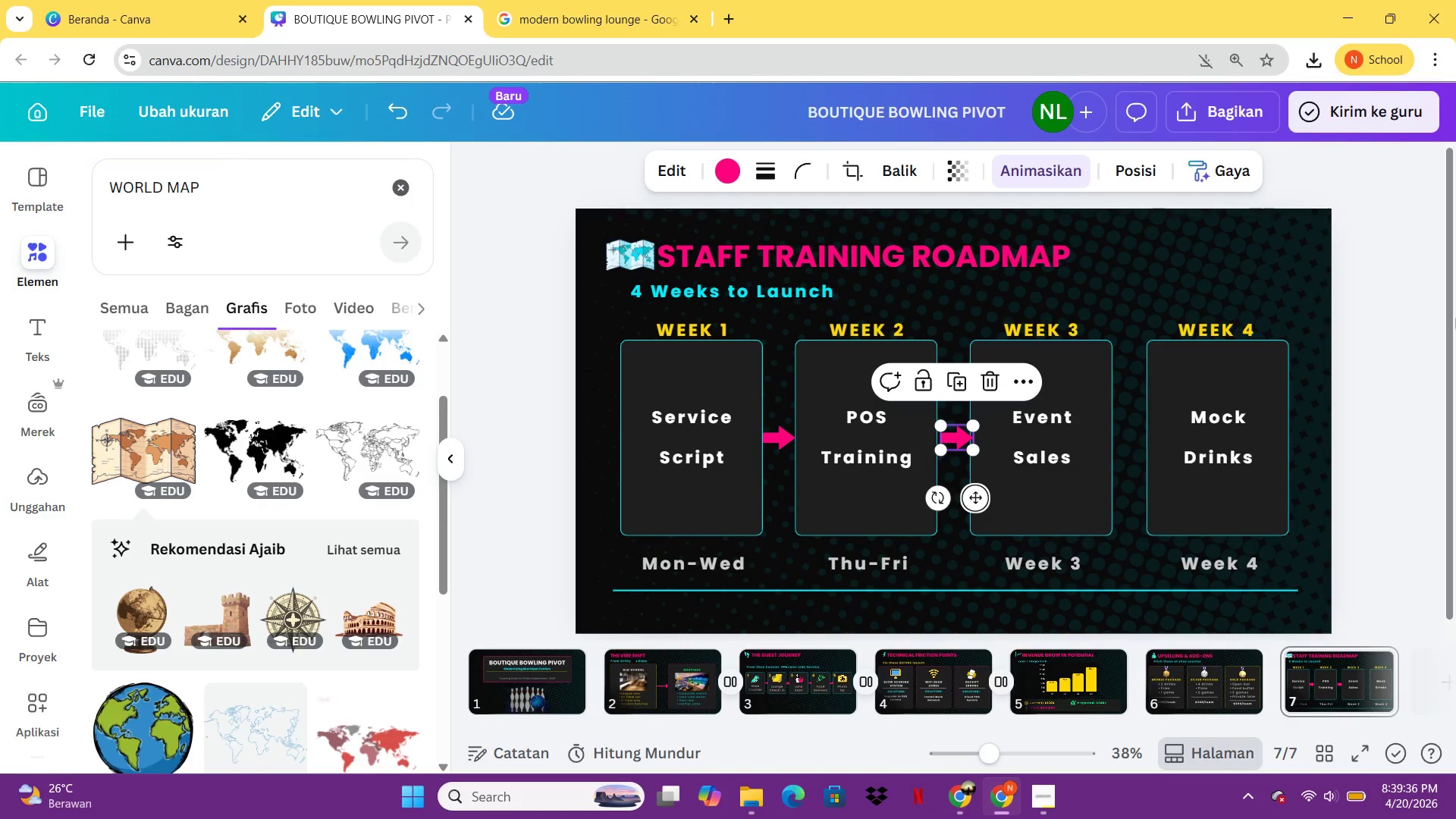 
left_click([1455, 316])
 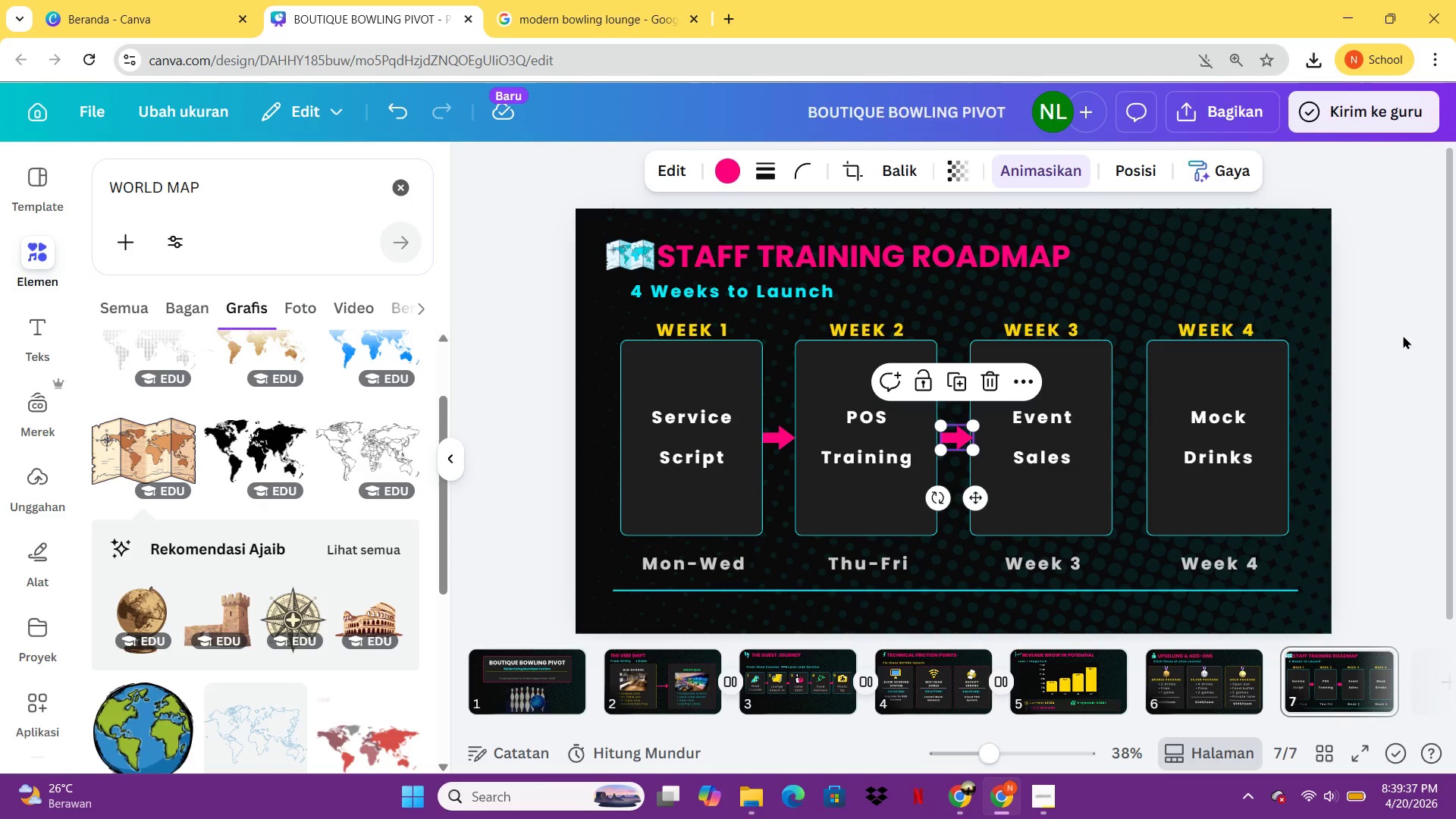 
left_click([1403, 335])
 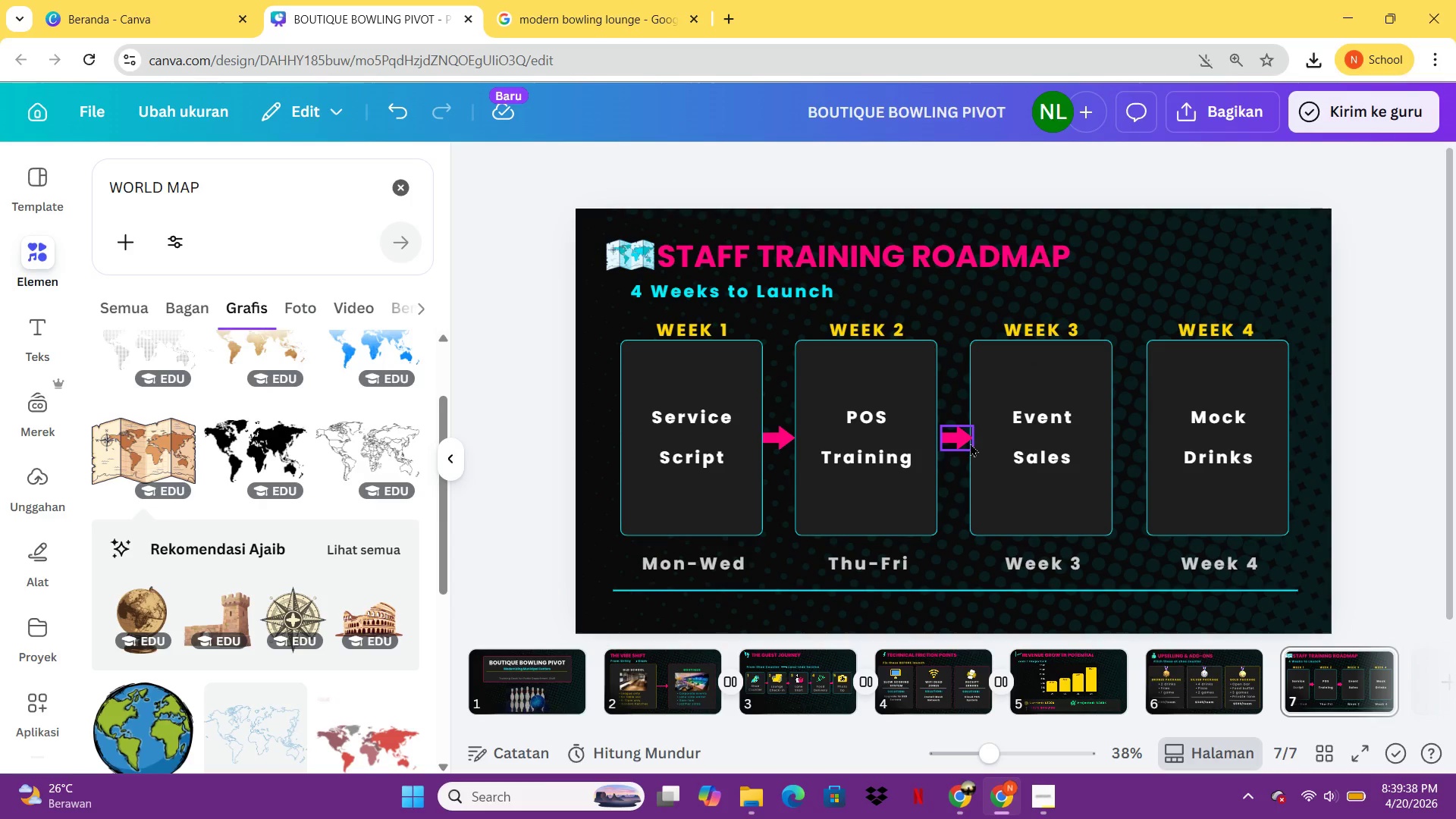 
left_click([970, 443])
 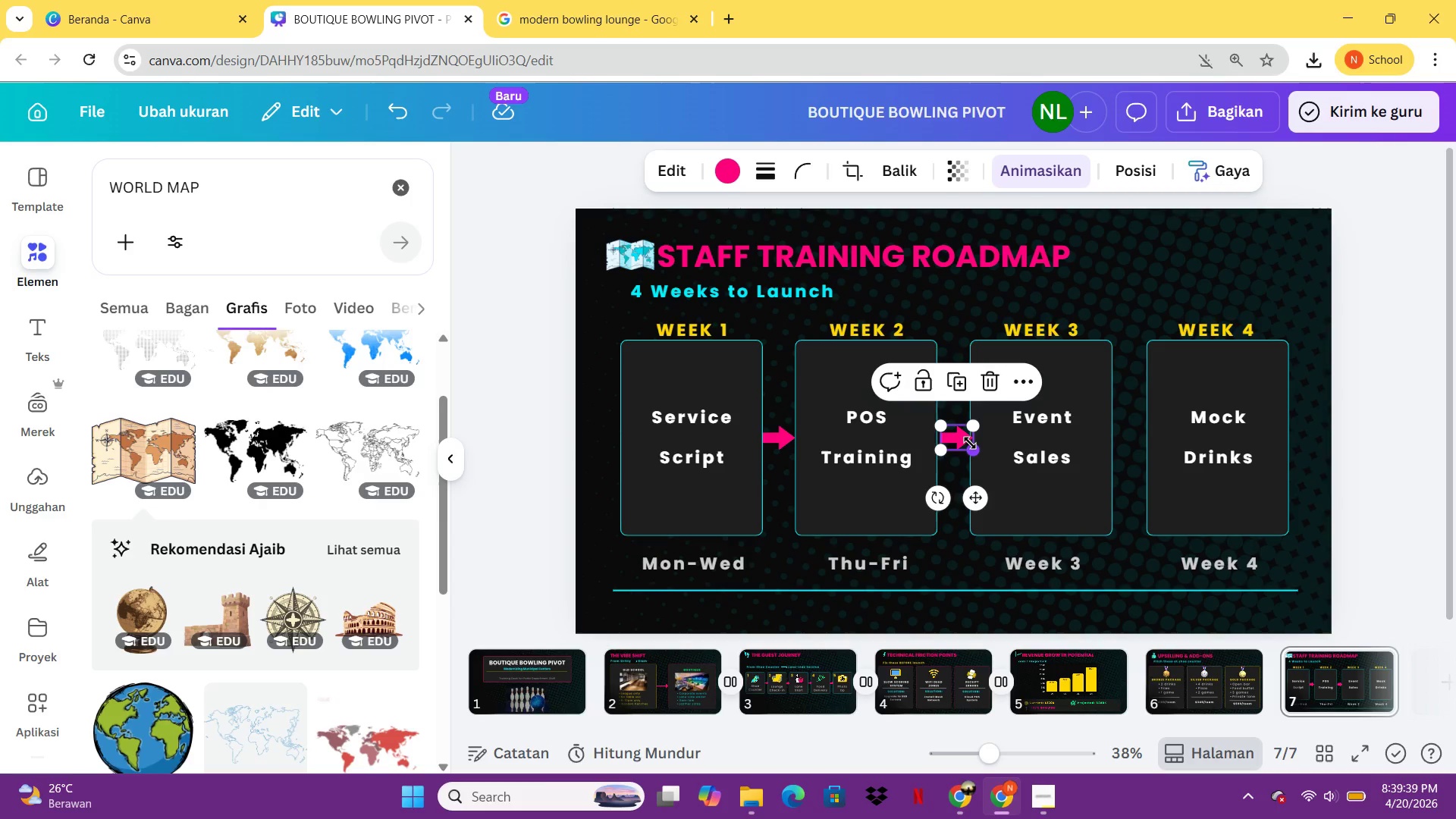 
hold_key(key=ArrowLeft, duration=0.97)
 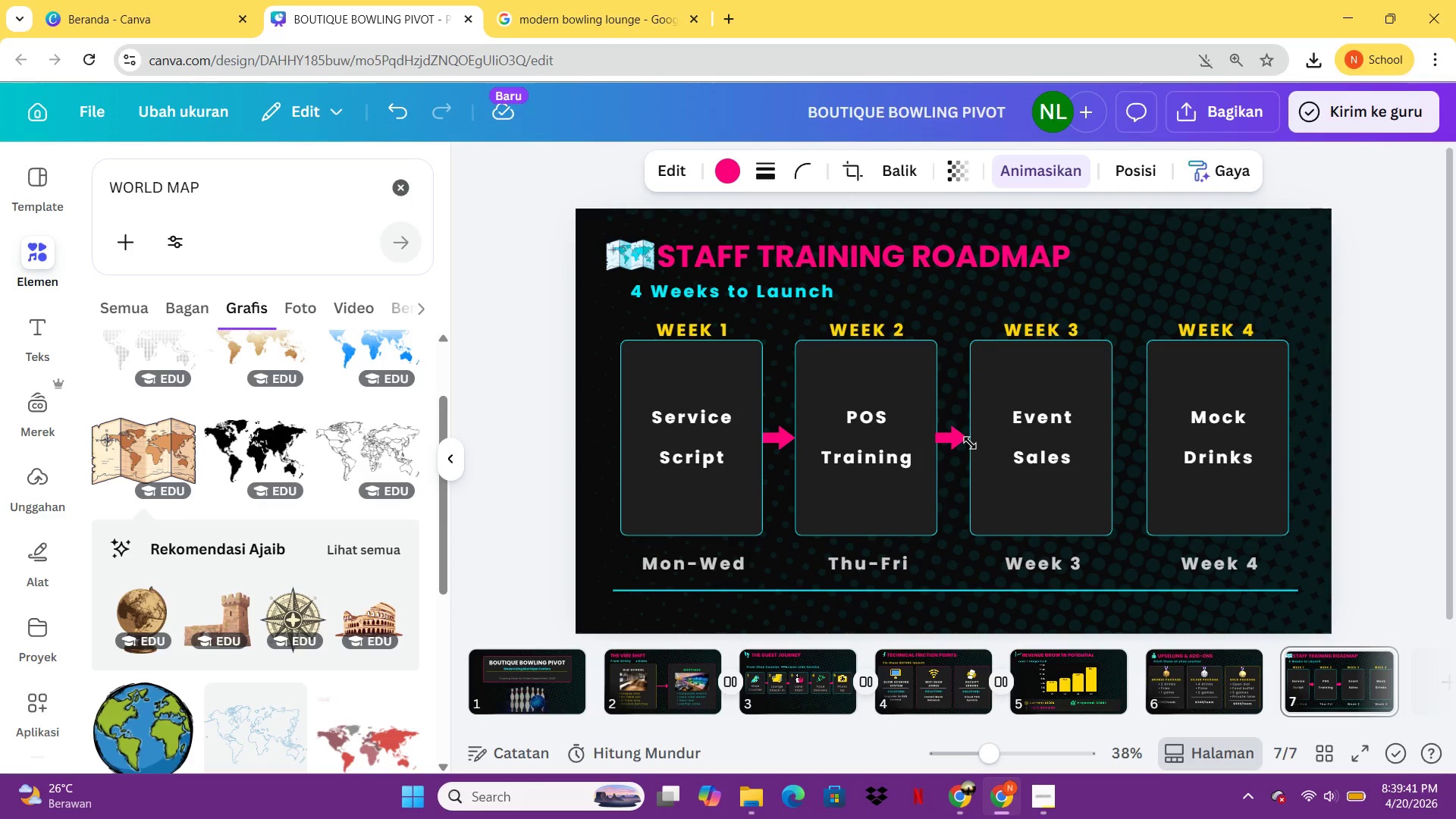 
hold_key(key=ArrowRight, duration=0.59)
 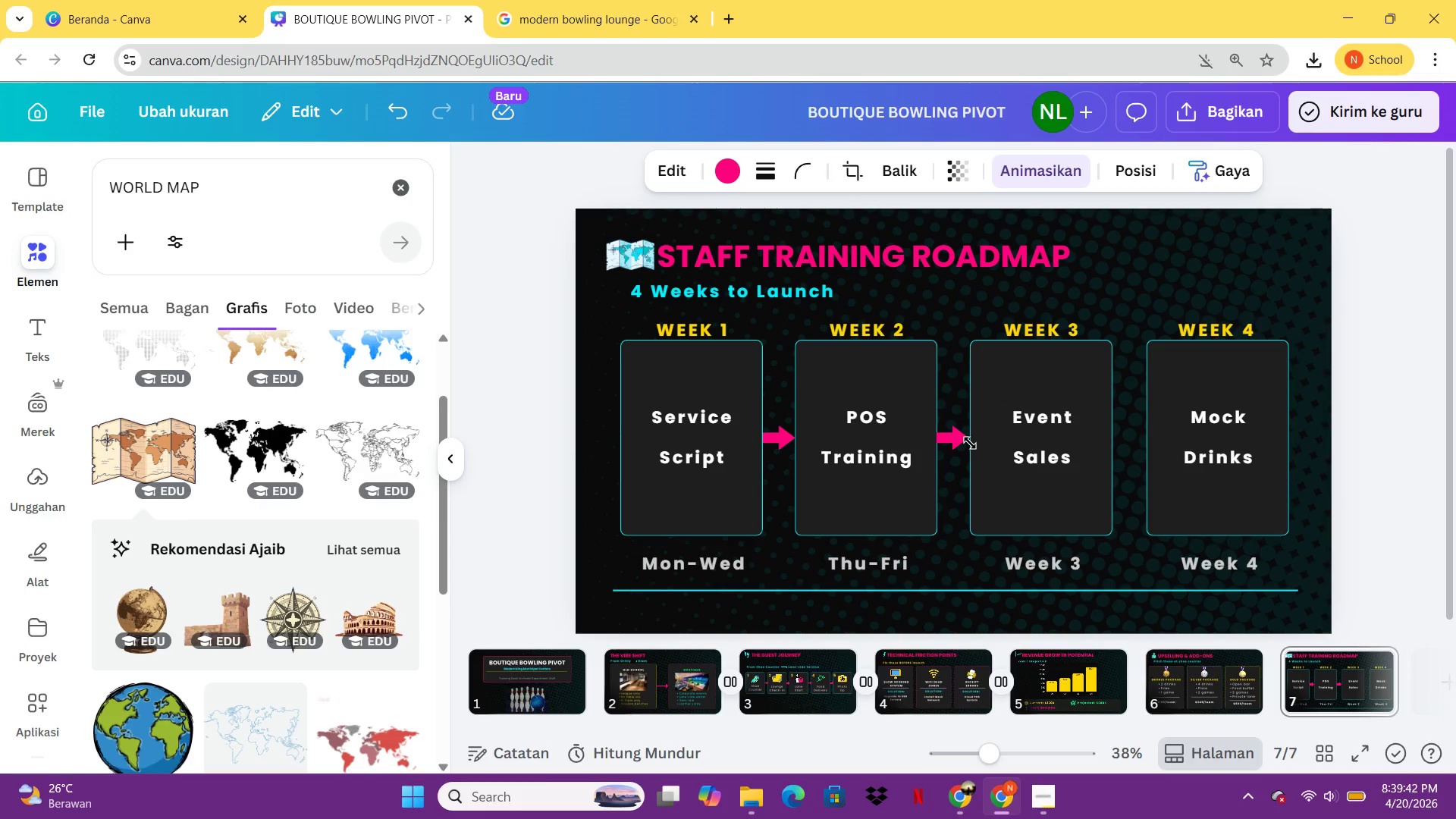 
key(ArrowRight)
 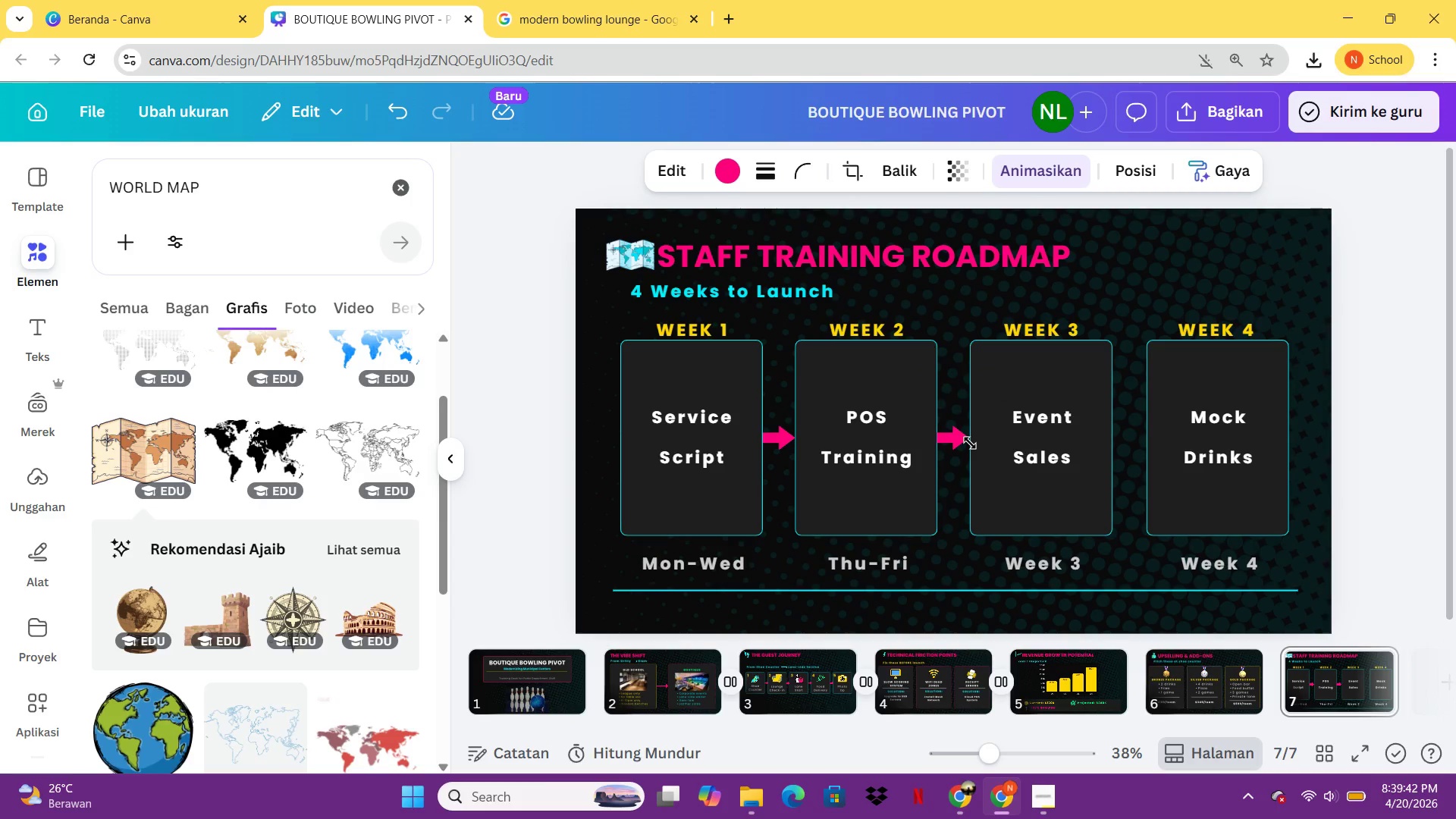 
key(ArrowRight)
 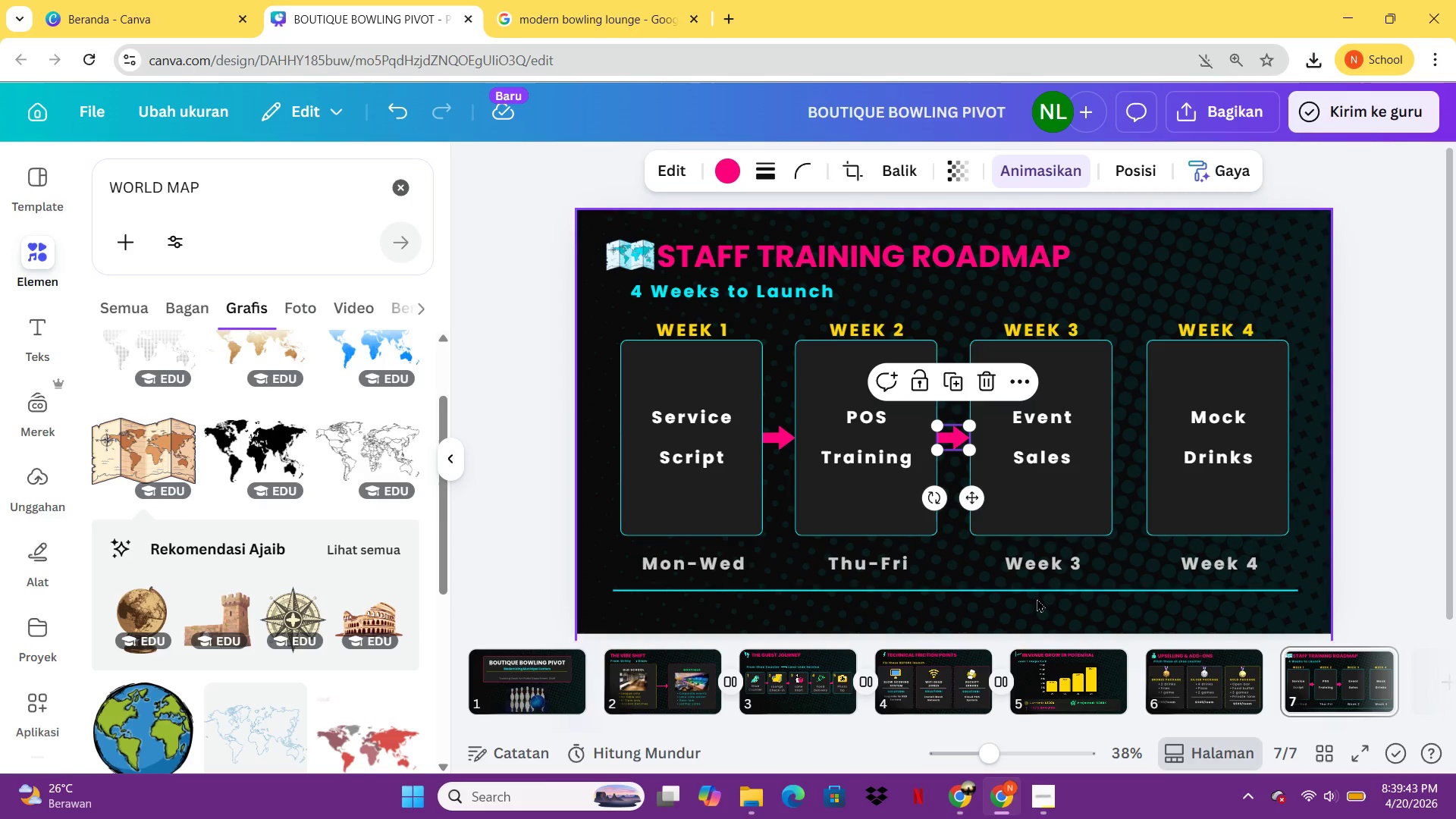 
key(Control+C)
 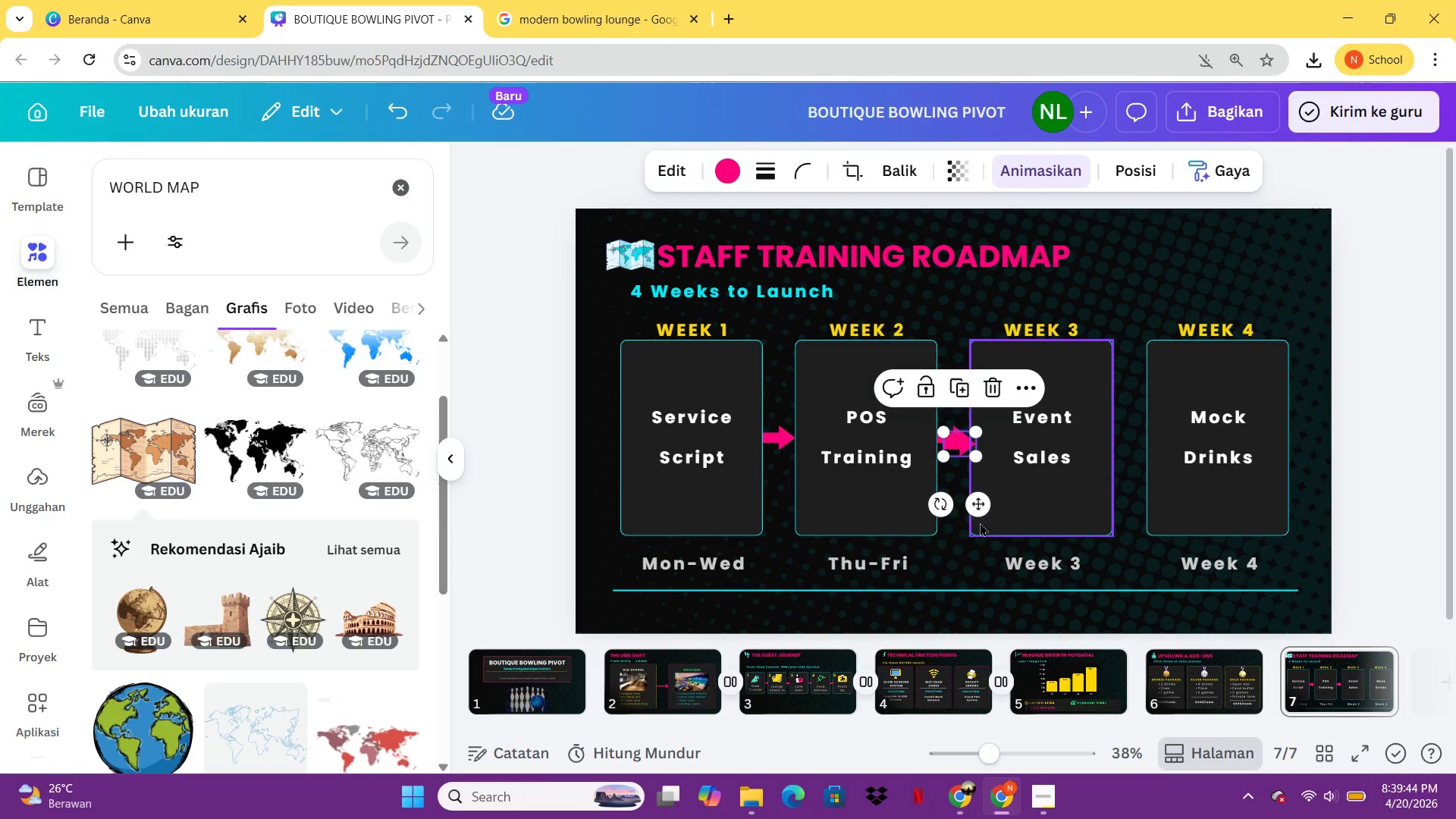 
key(Control+V)
 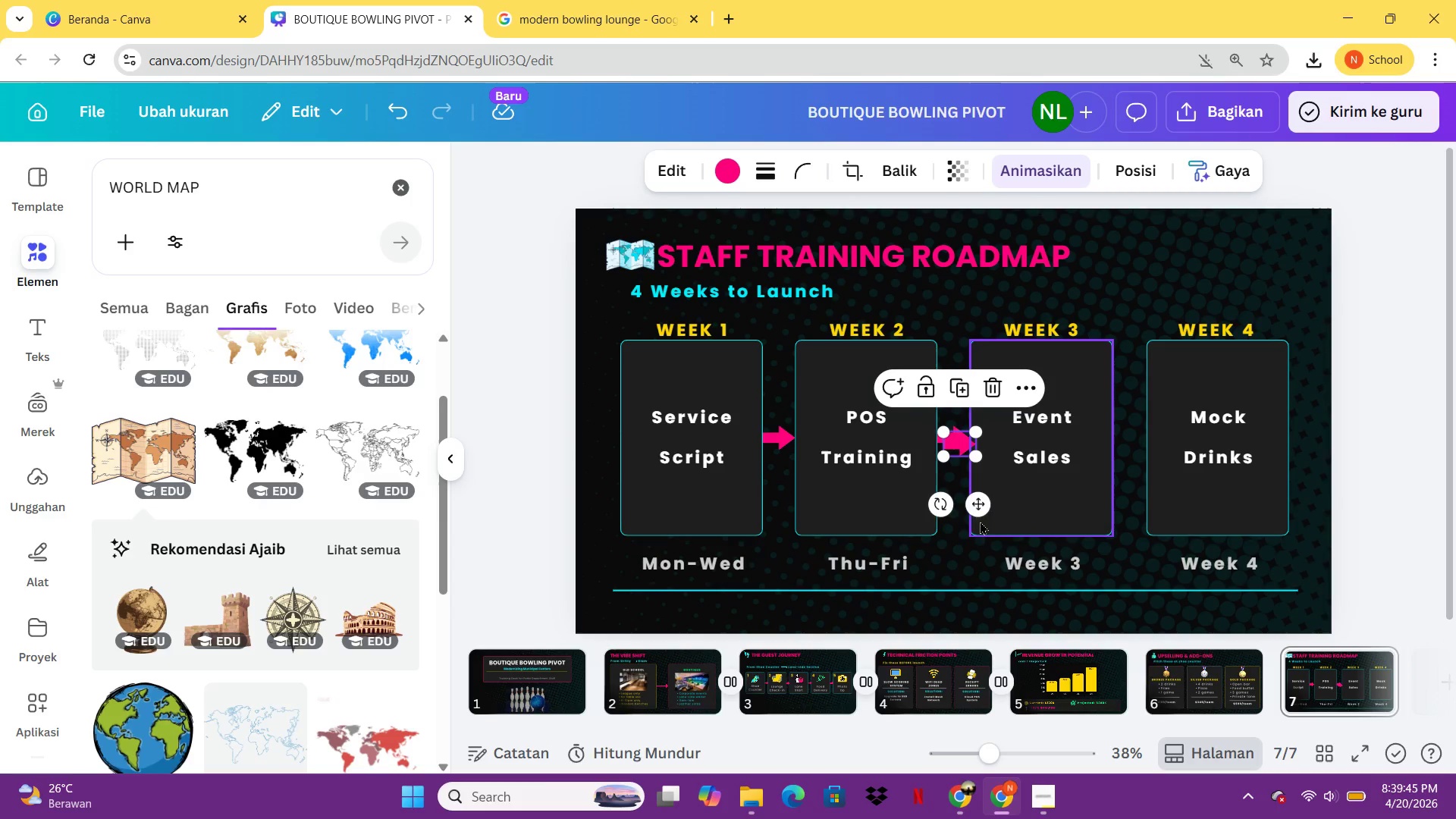 
left_click_drag(start_coordinate=[981, 510], to_coordinate=[1150, 502])
 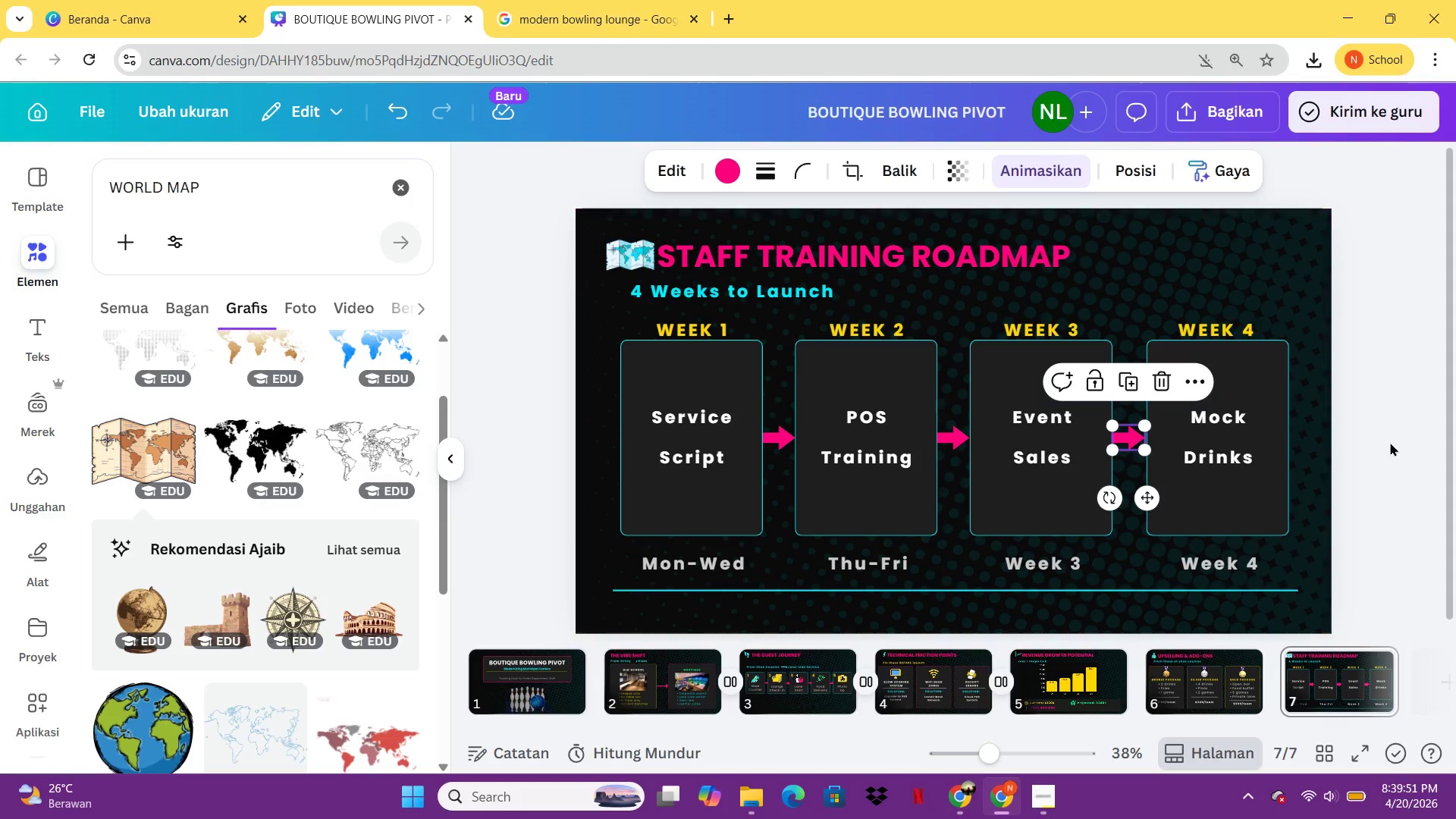 
left_click([1390, 442])
 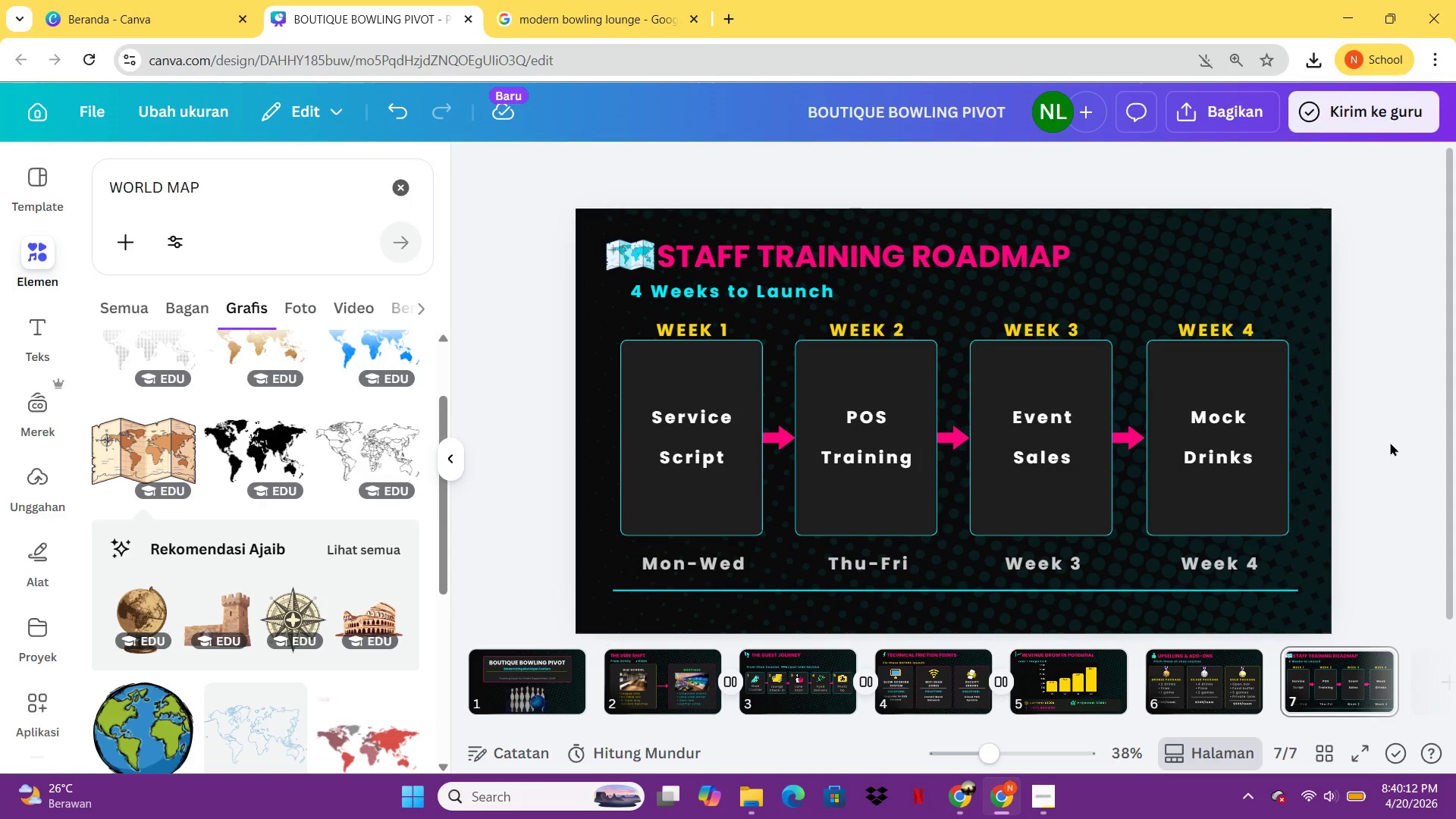 
wait(26.11)
 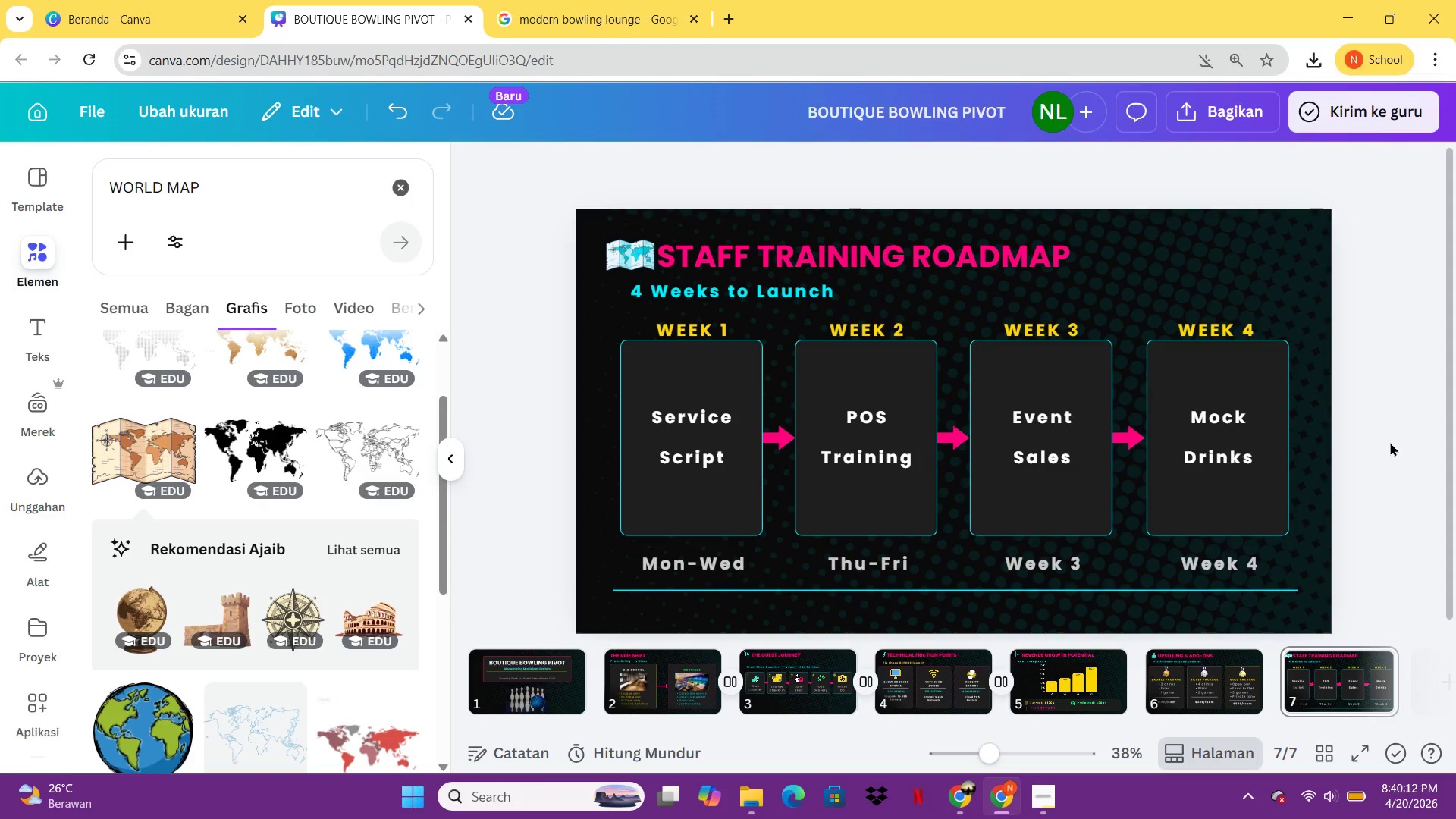 
left_click([1338, 692])
 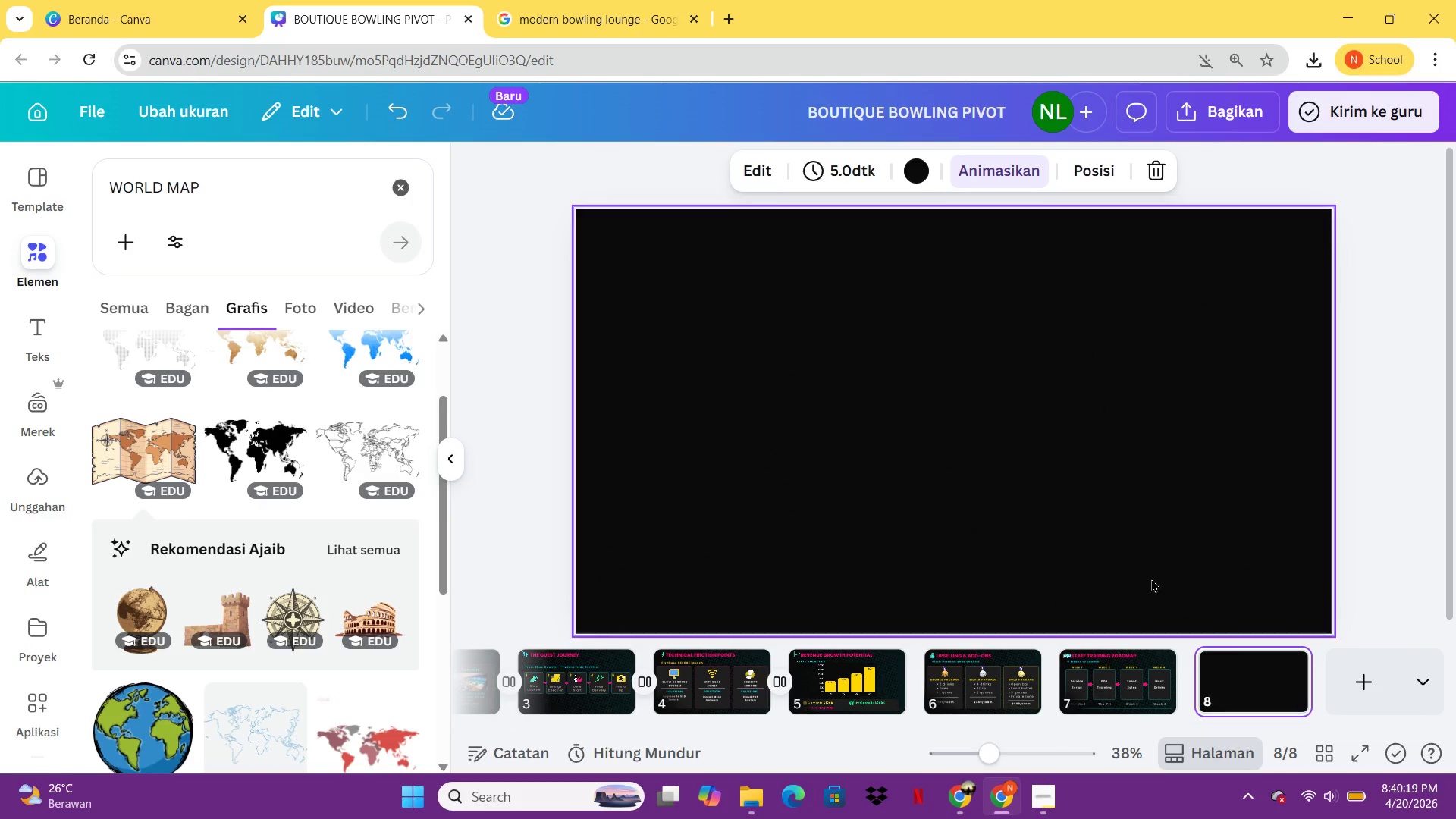 
left_click([1136, 662])
 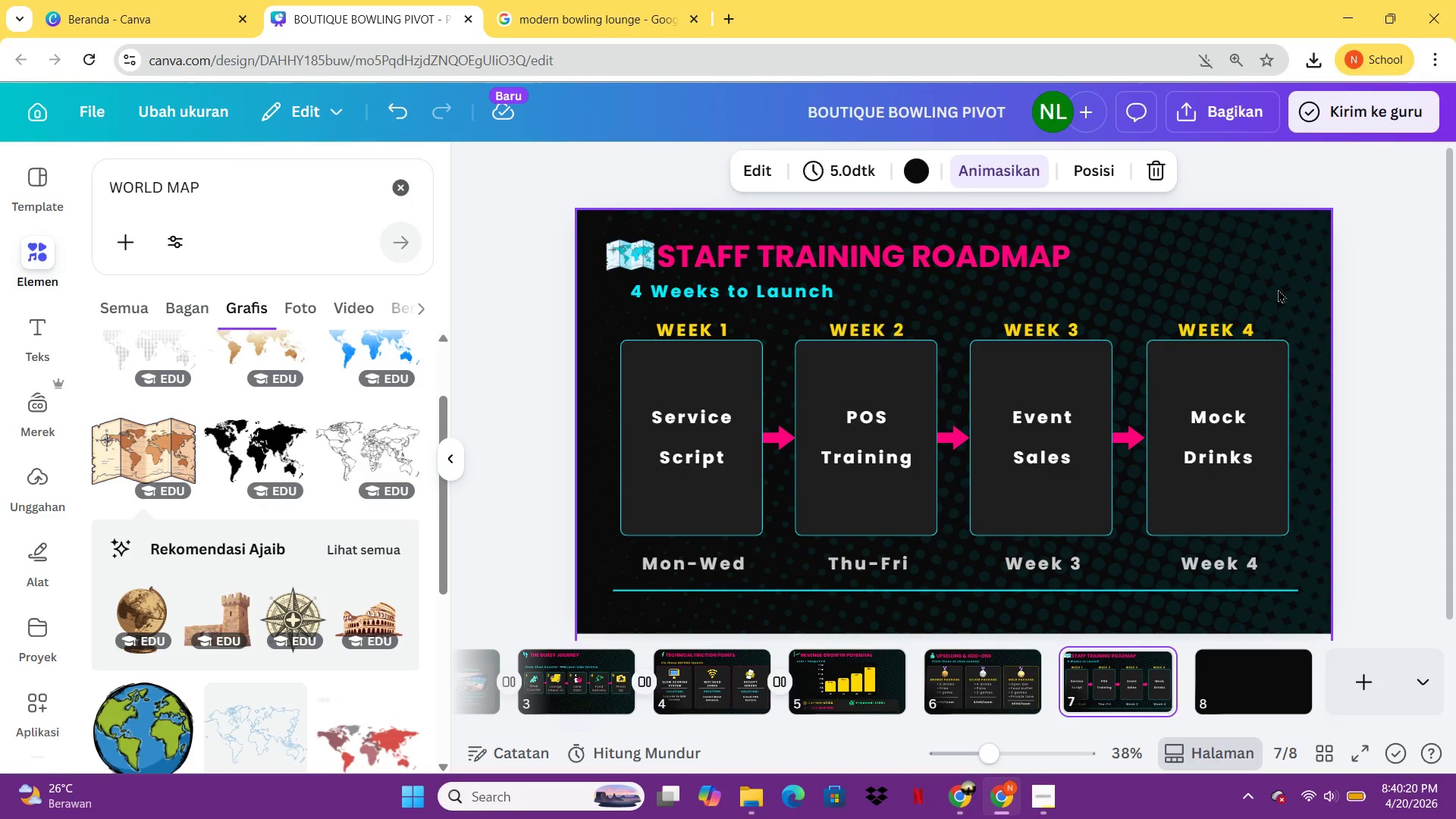 
left_click([1279, 286])
 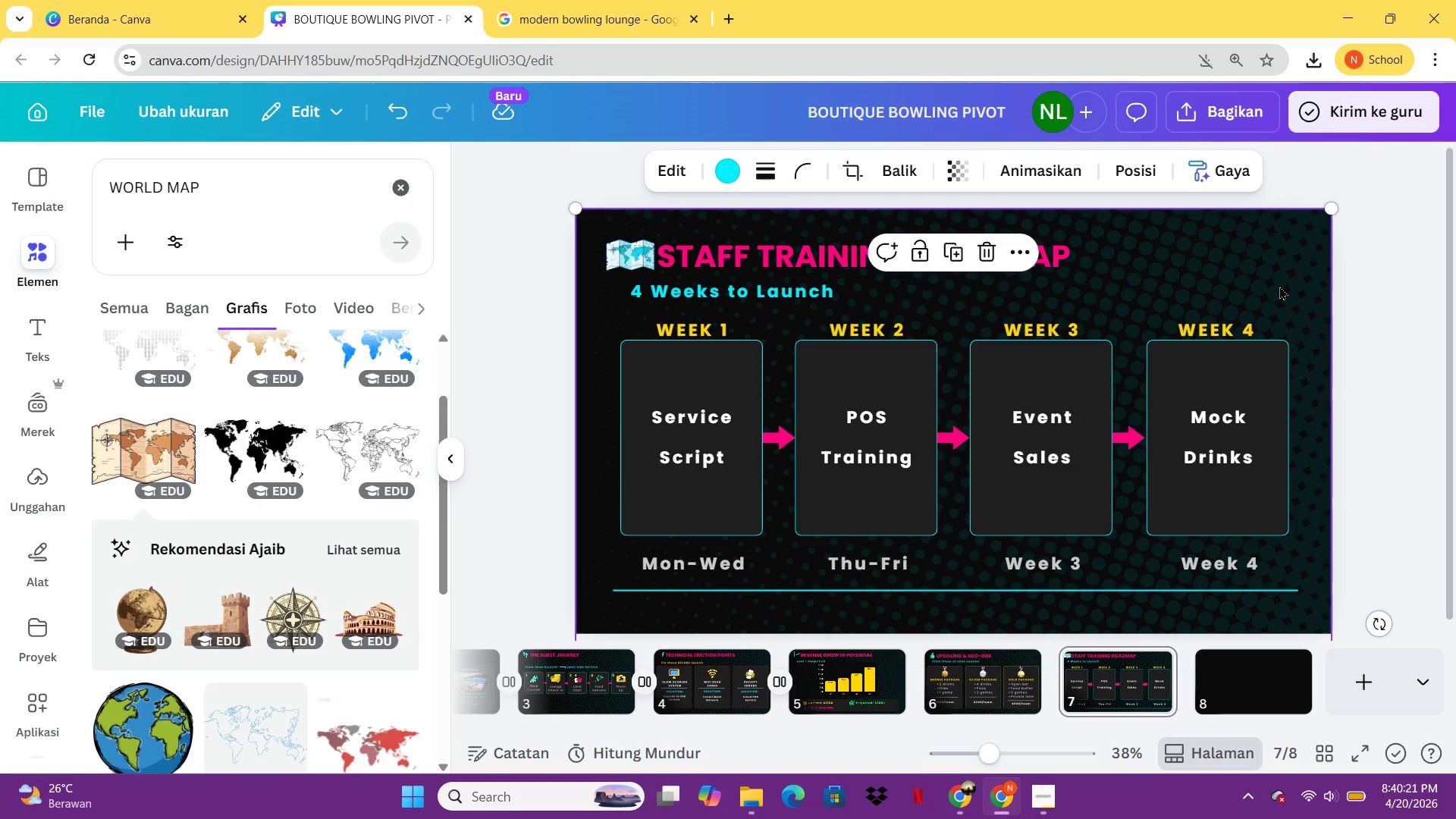 
key(Control+C)
 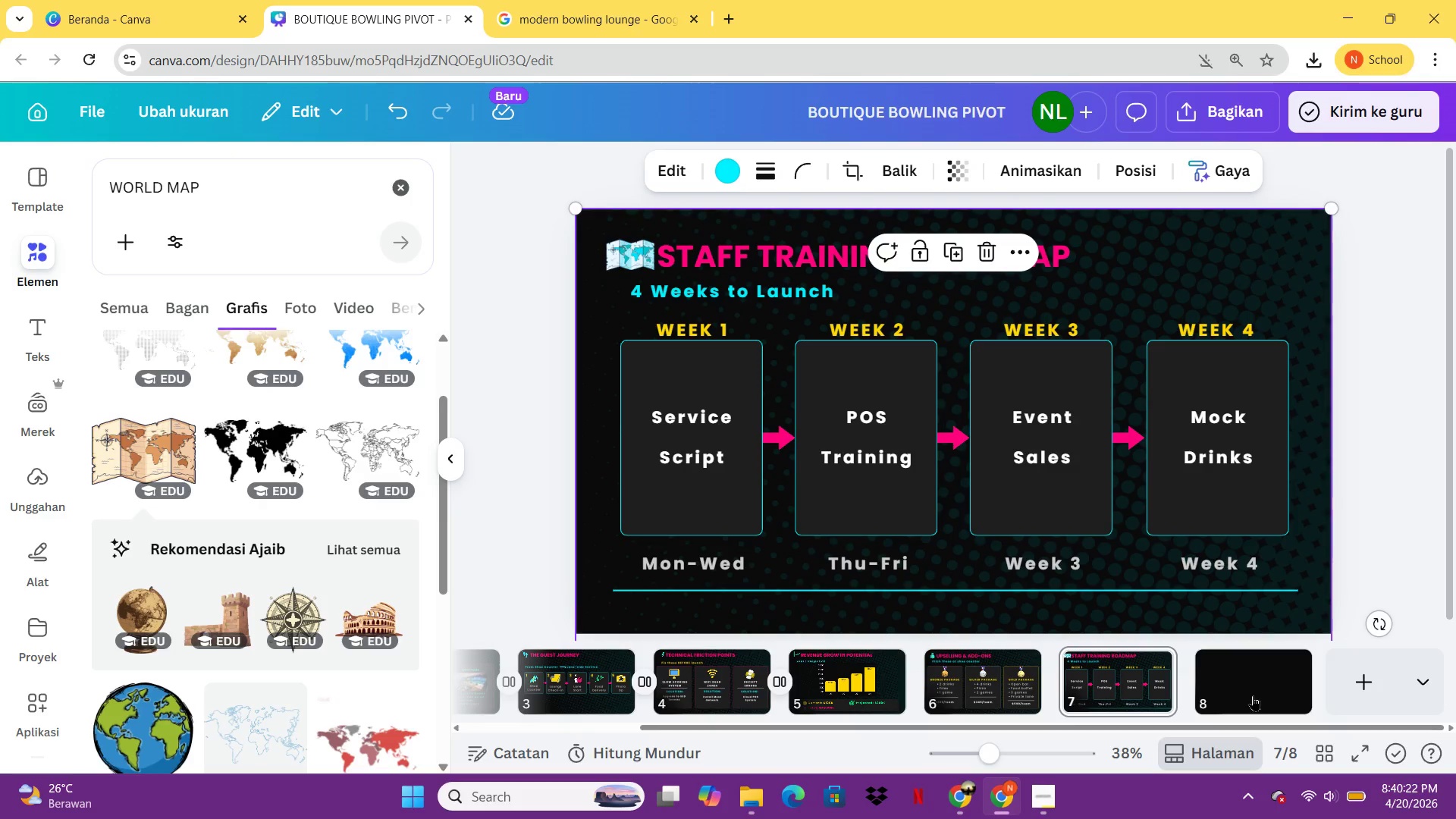 
left_click([1252, 695])
 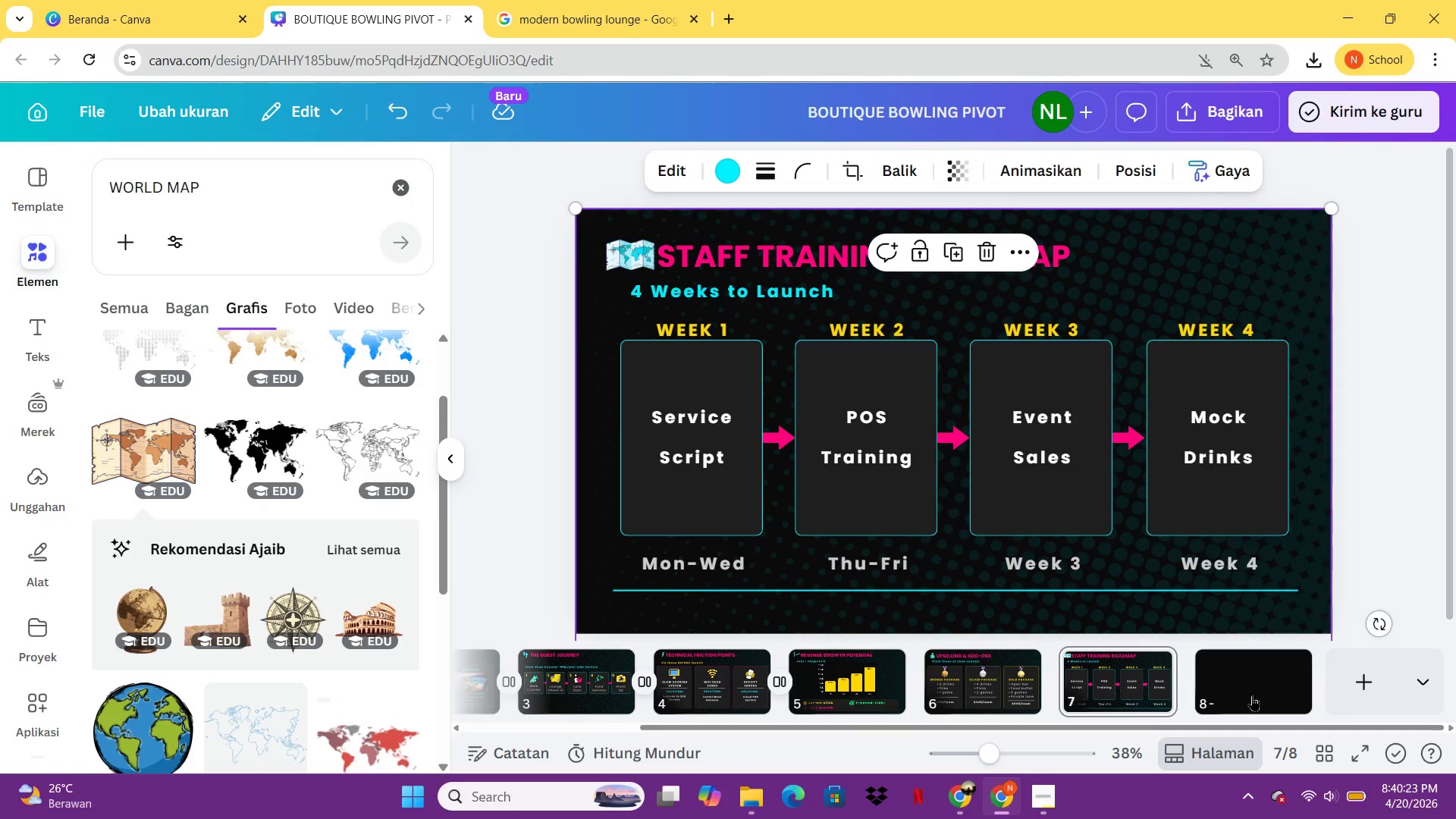 
hold_key(key=ControlLeft, duration=1.42)
 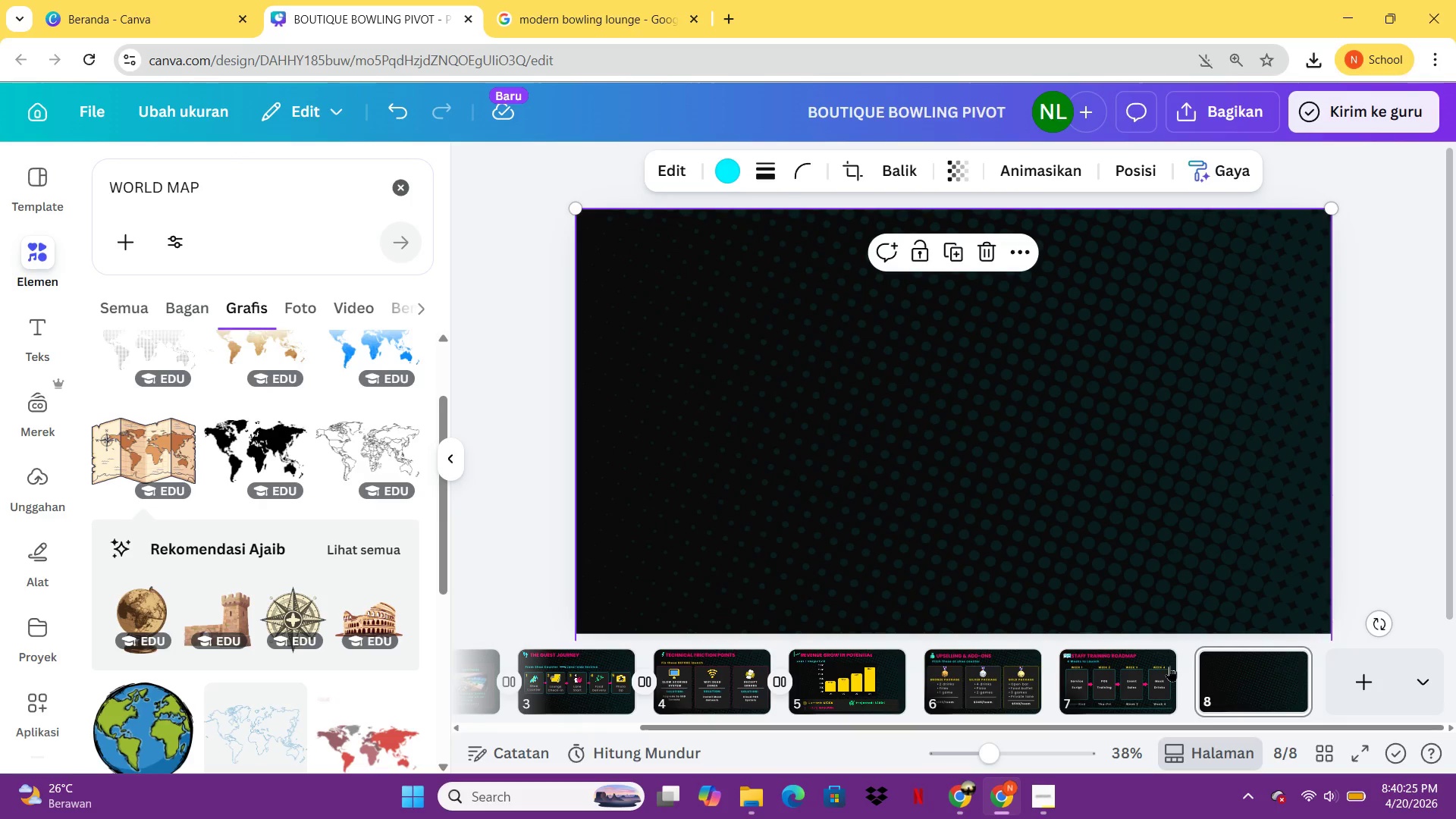 
key(V)
 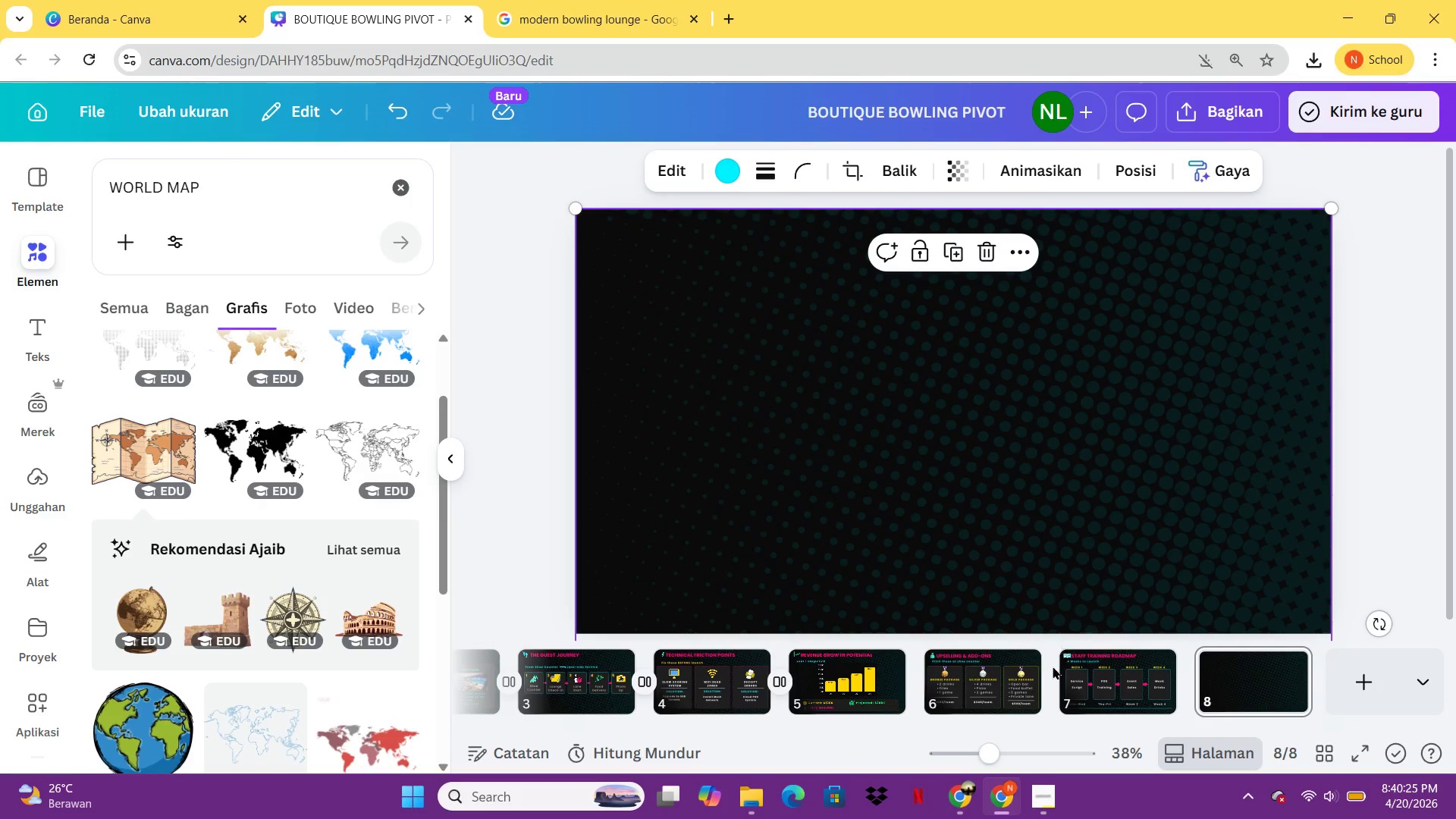 
left_click([1062, 687])
 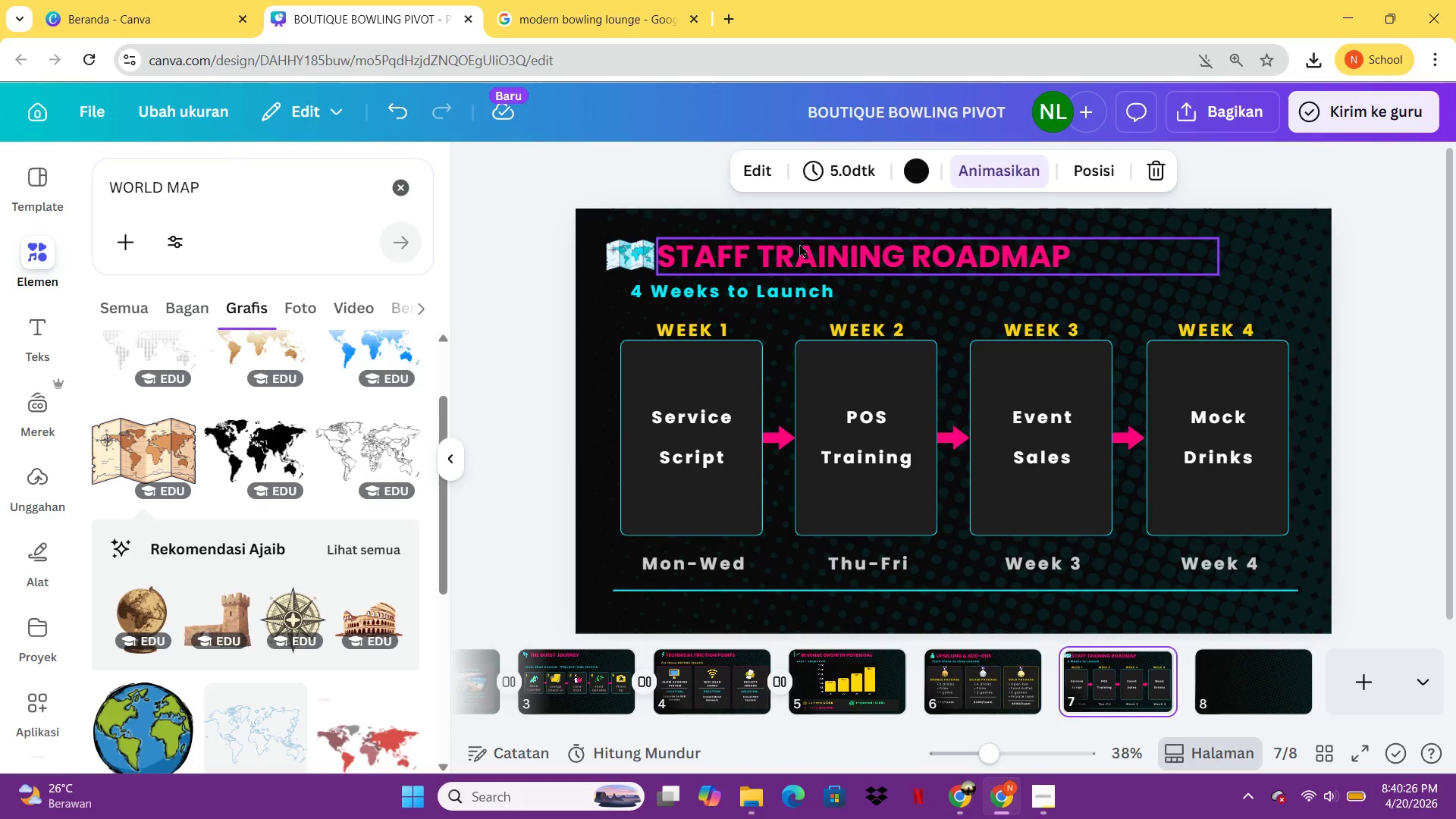 
left_click([800, 256])
 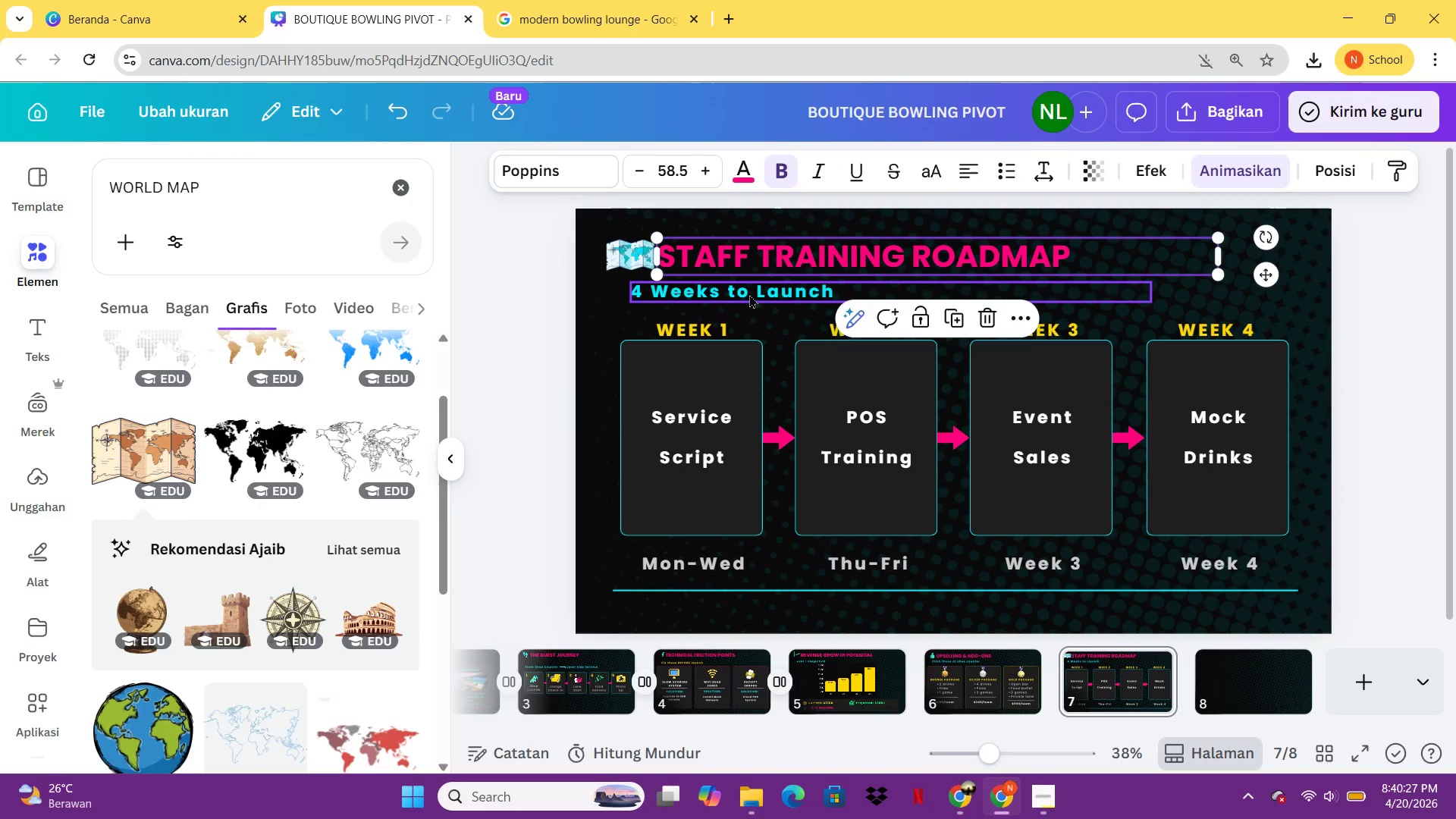 
hold_key(key=ShiftLeft, duration=0.34)
left_click([748, 294])
 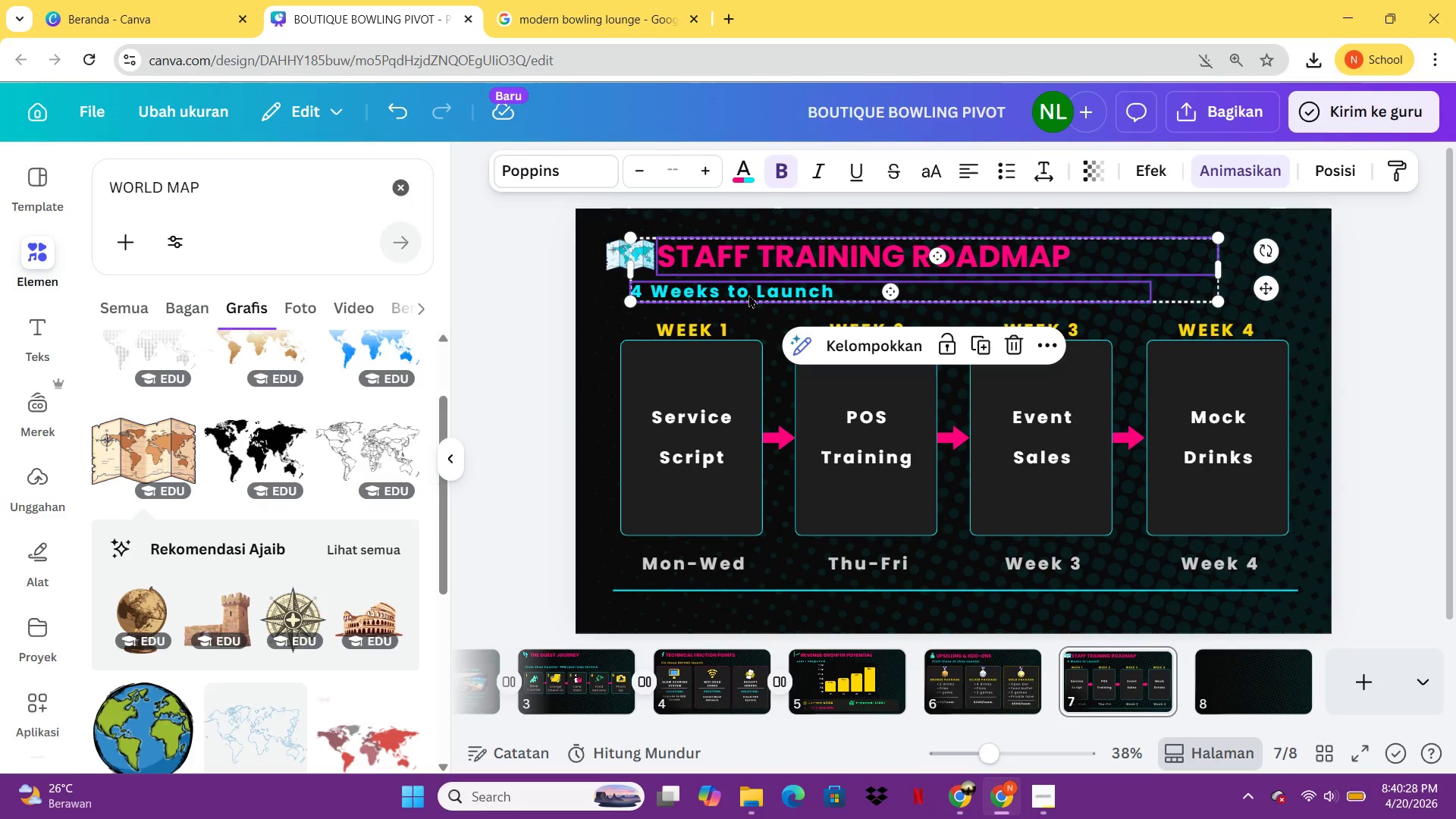 
key(Control+C)
 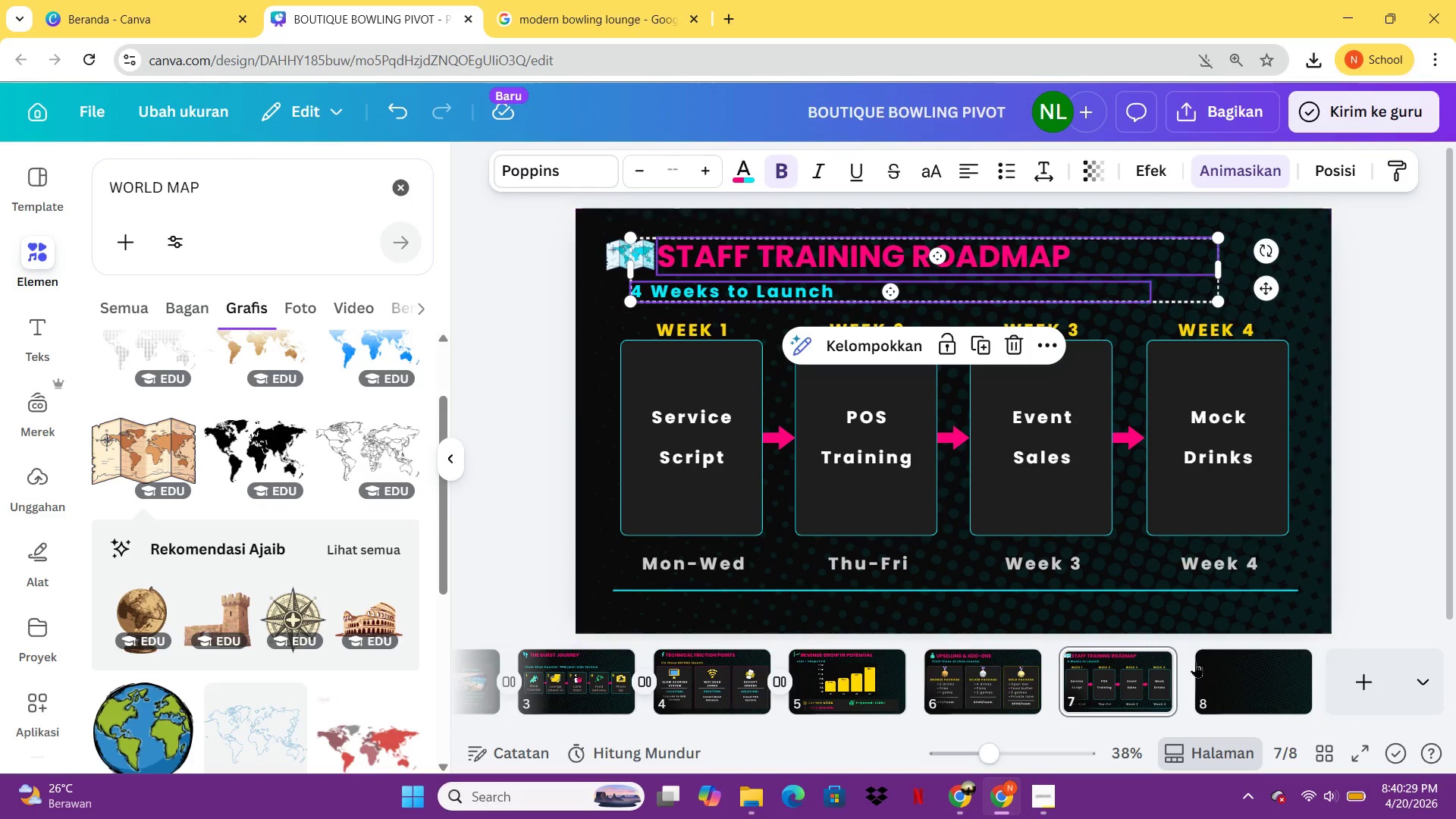 
left_click([1264, 690])
 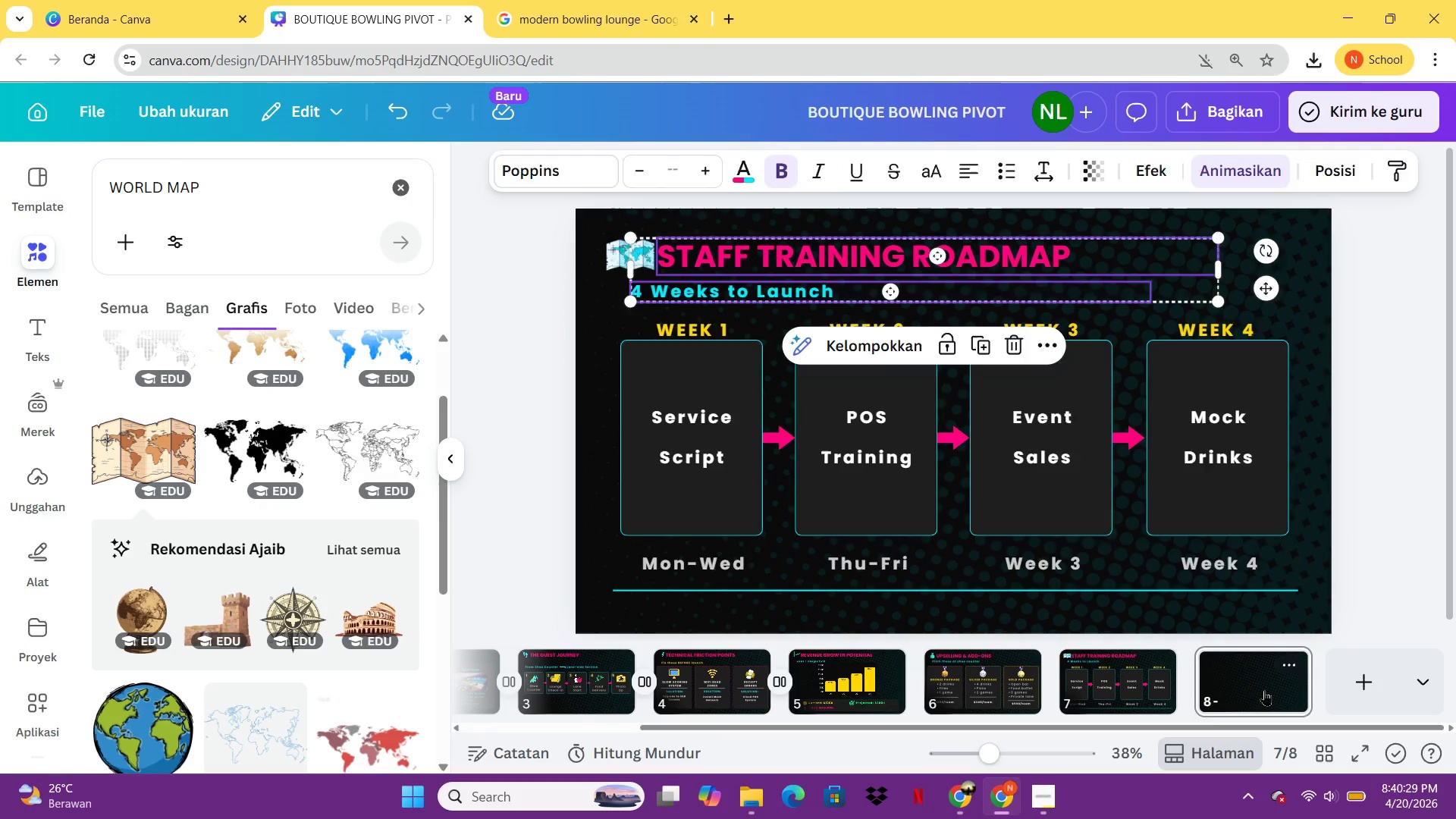 
key(Control+ControlLeft)
 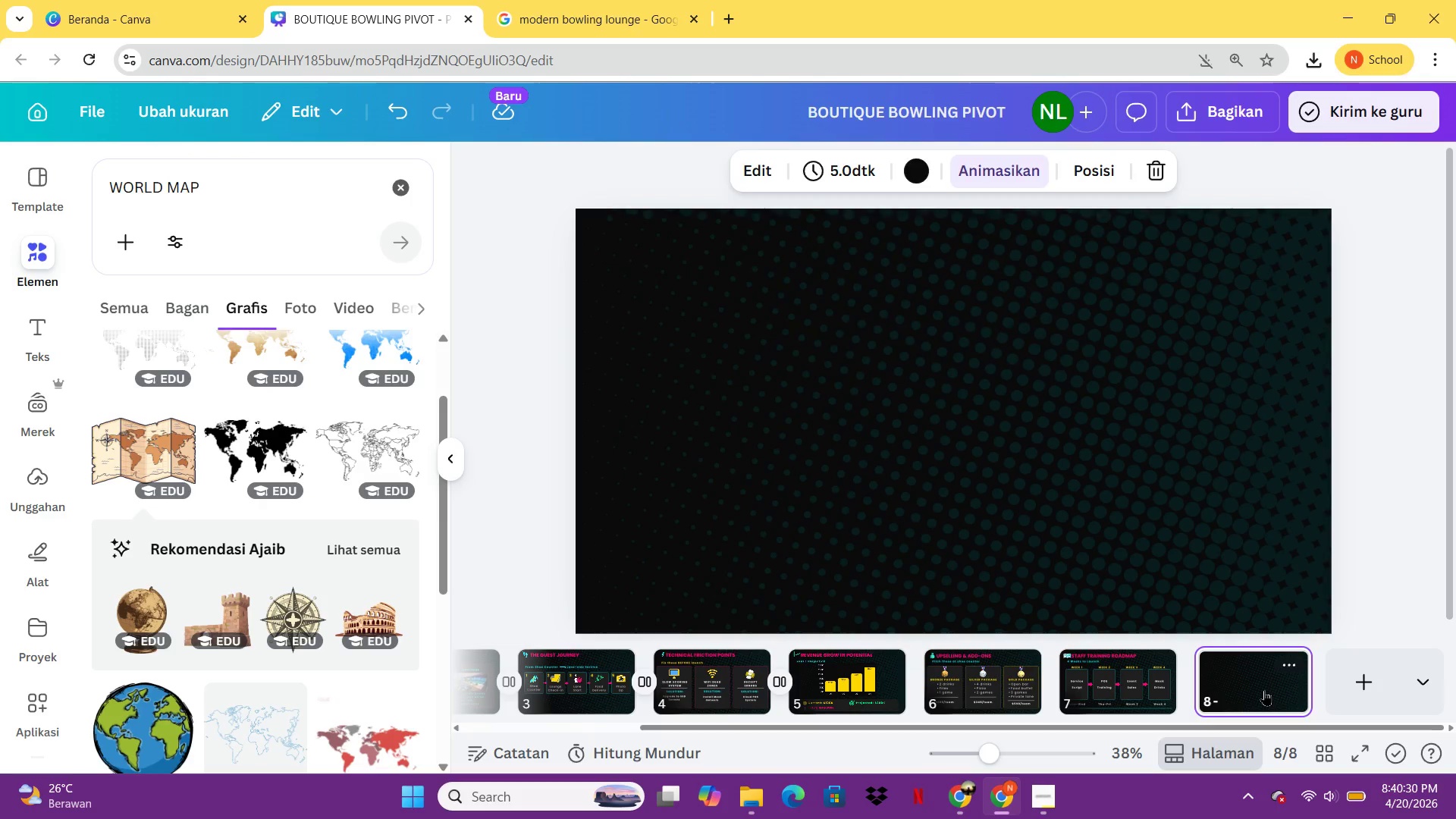 
key(Control+V)
 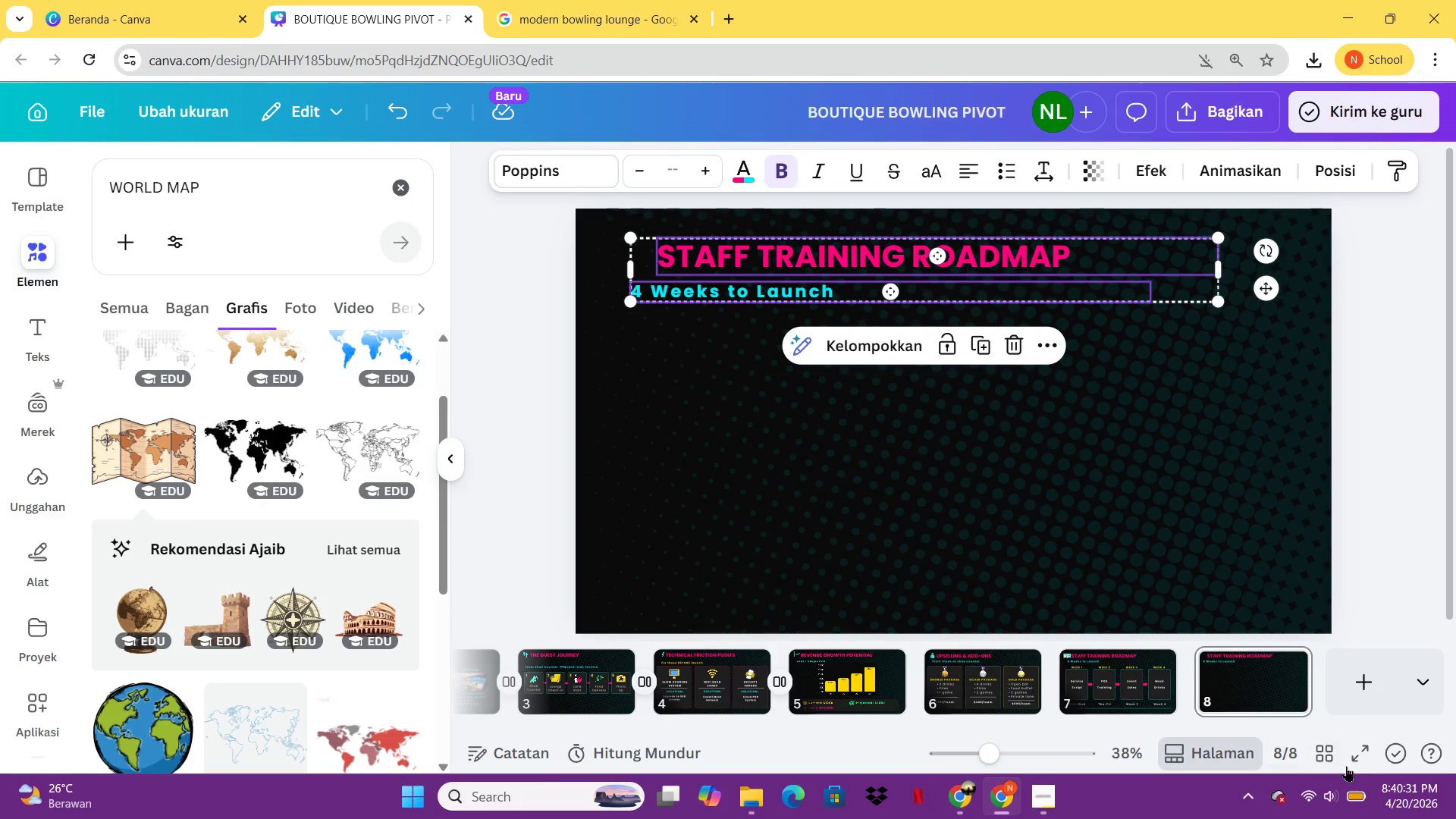 
left_click([1368, 767])
 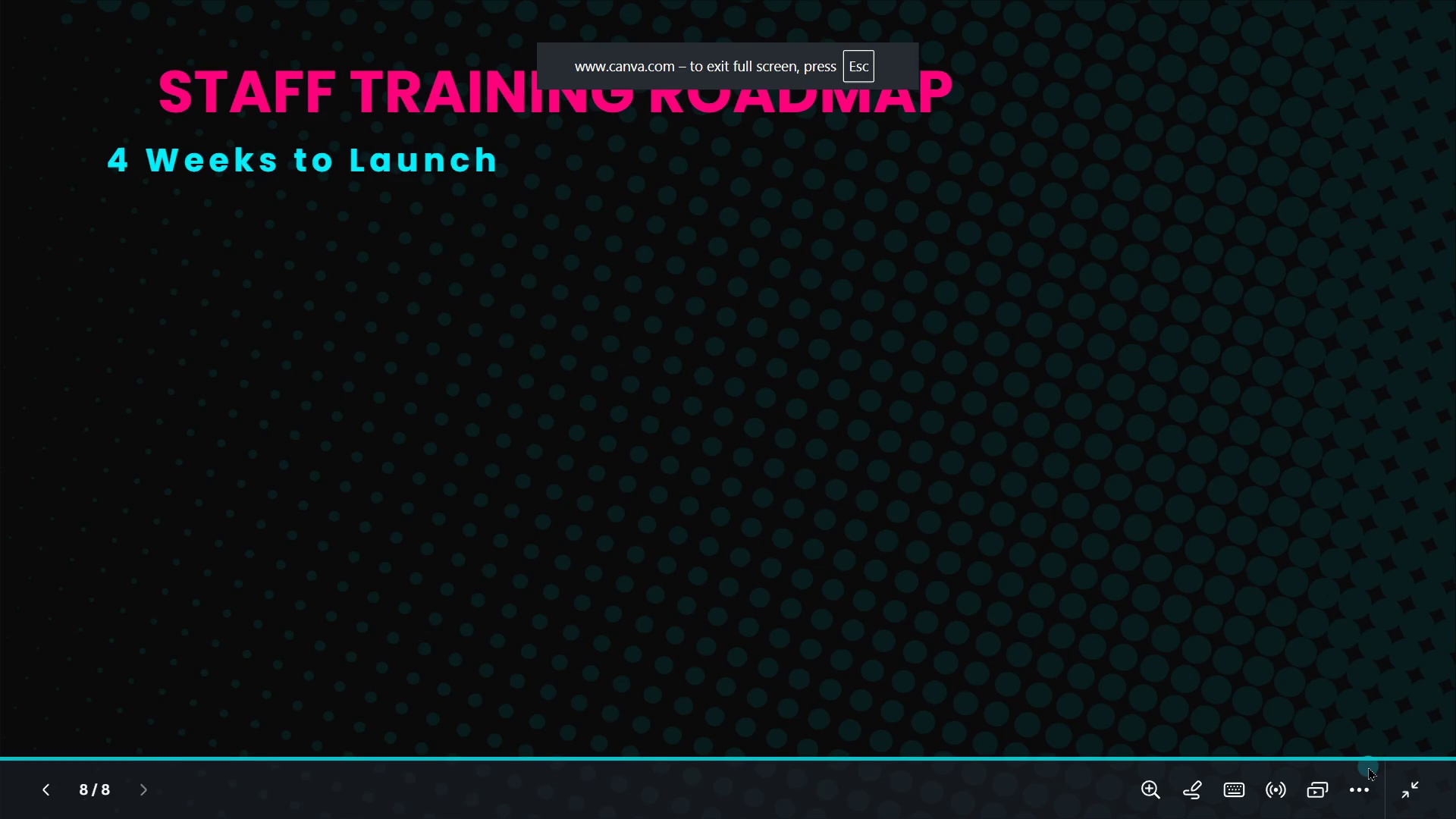 
key(ArrowLeft)
 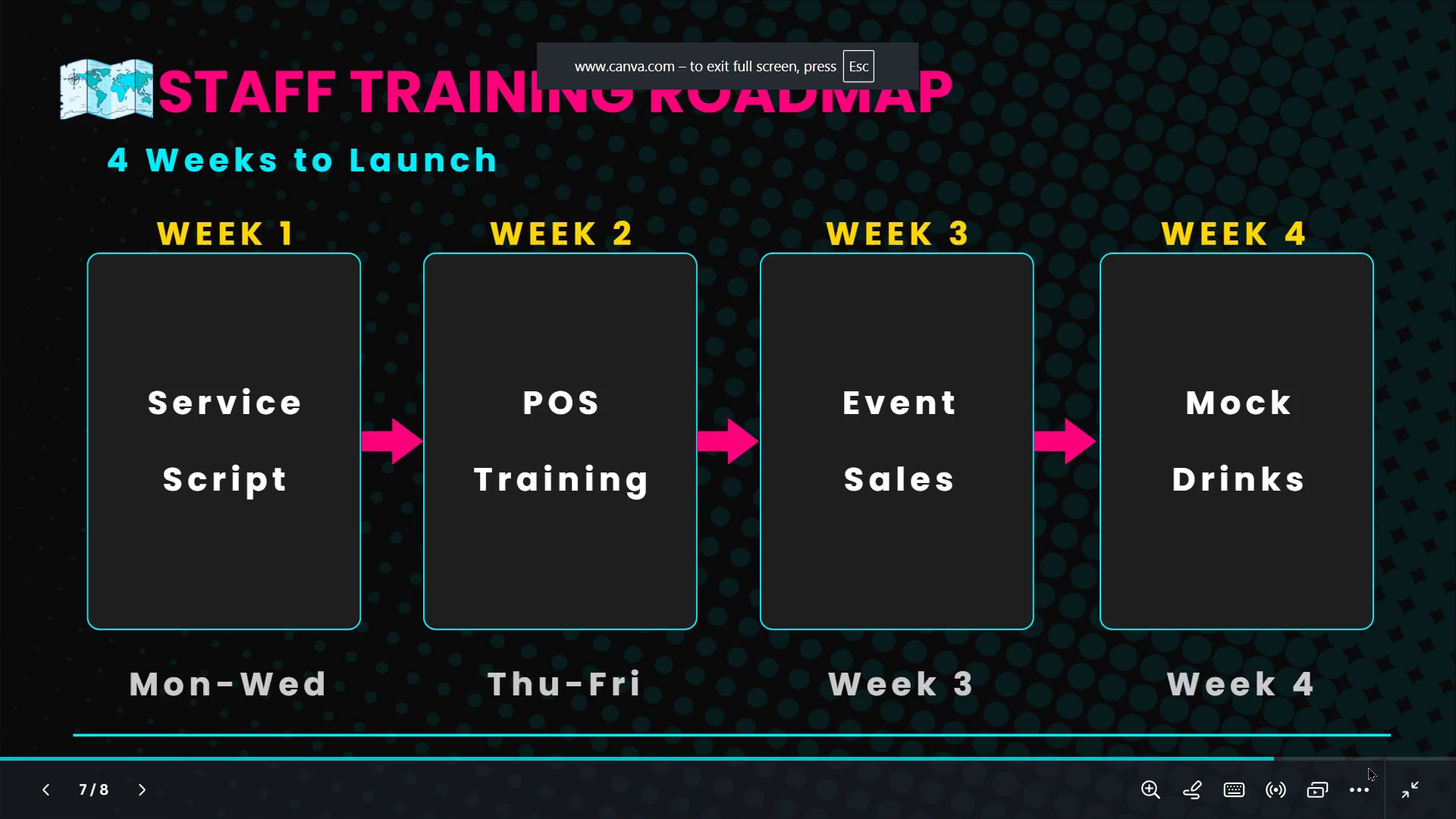 
key(ArrowLeft)
 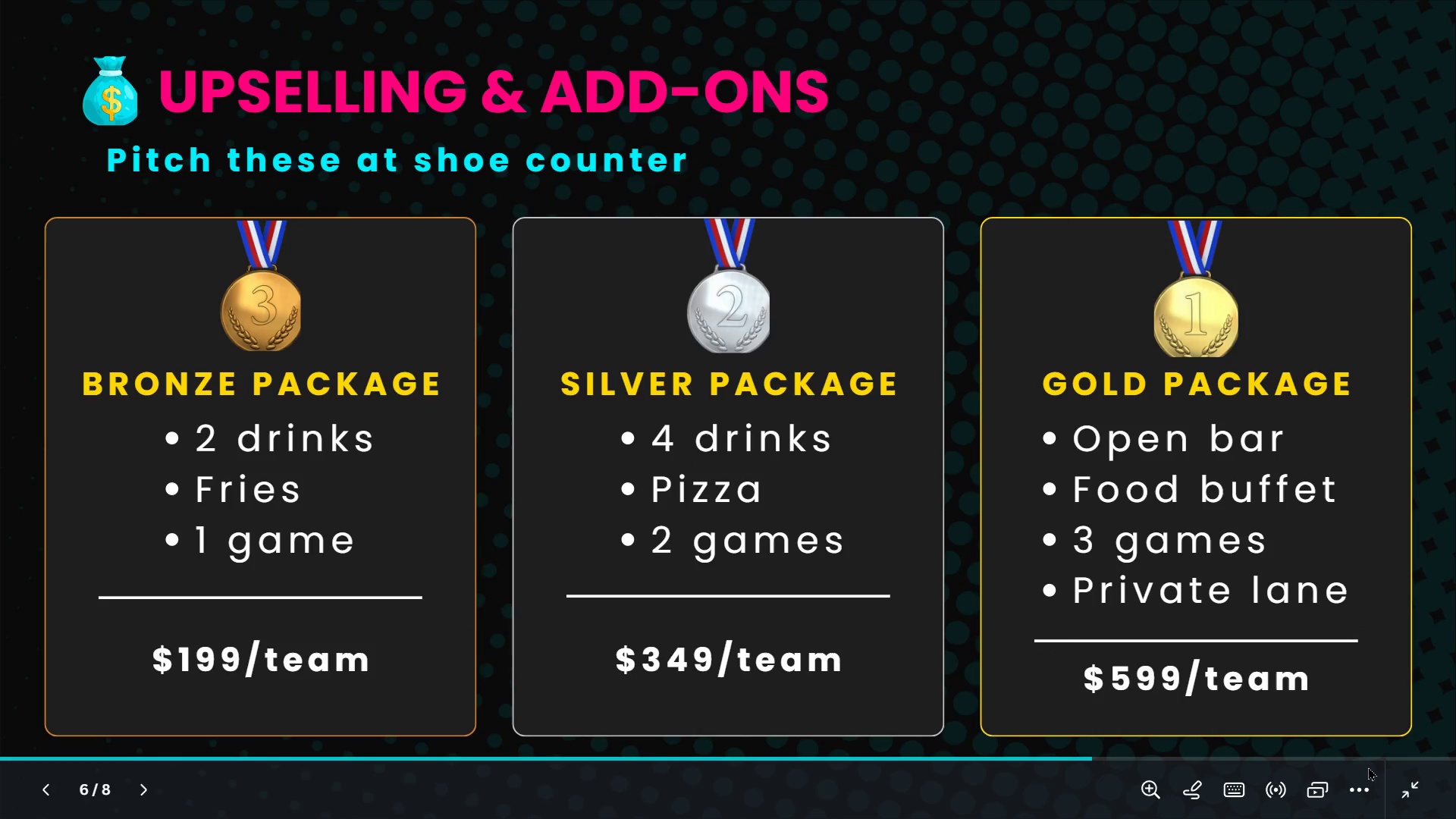 
key(ArrowLeft)
 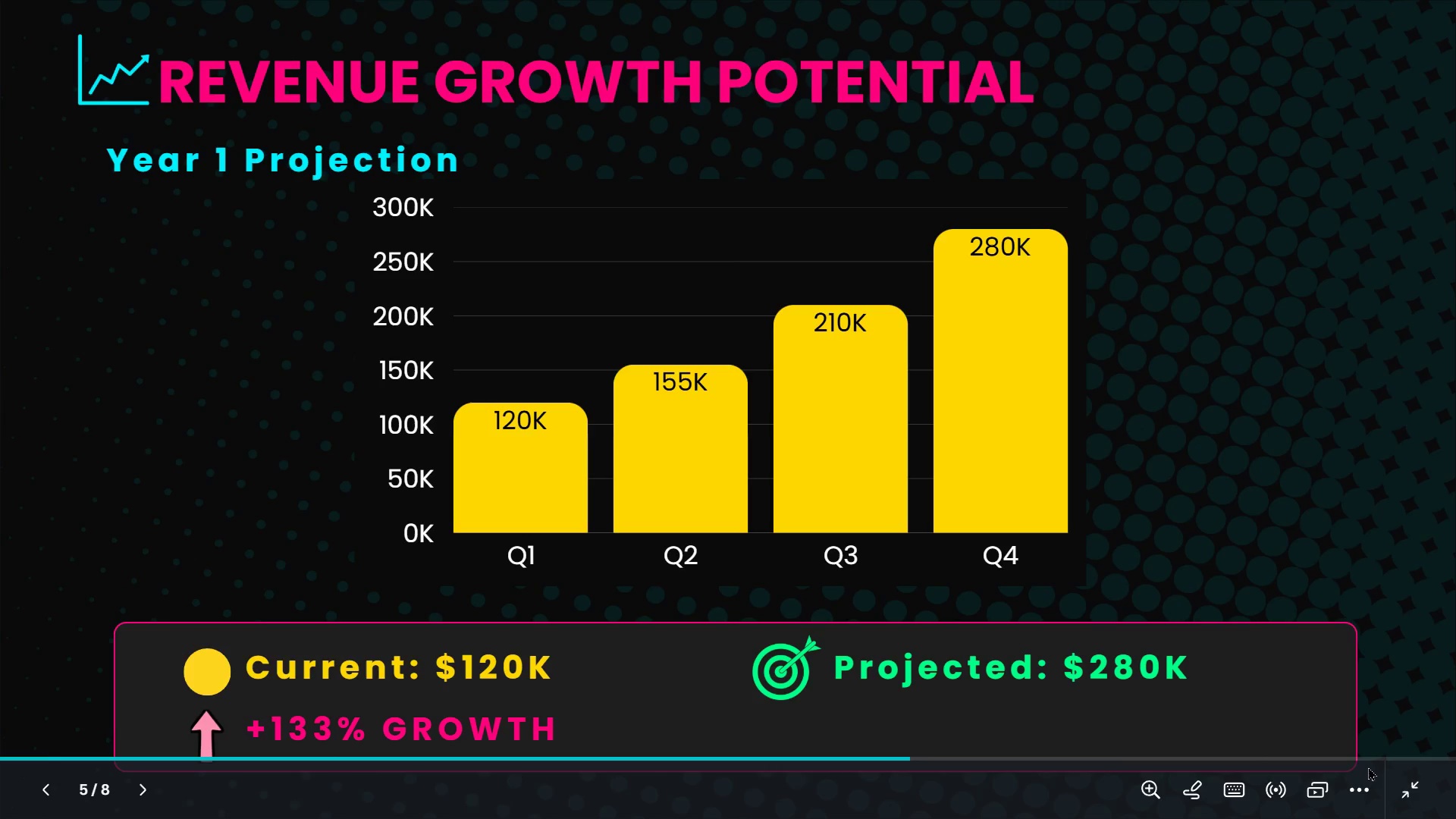 
key(Escape)
 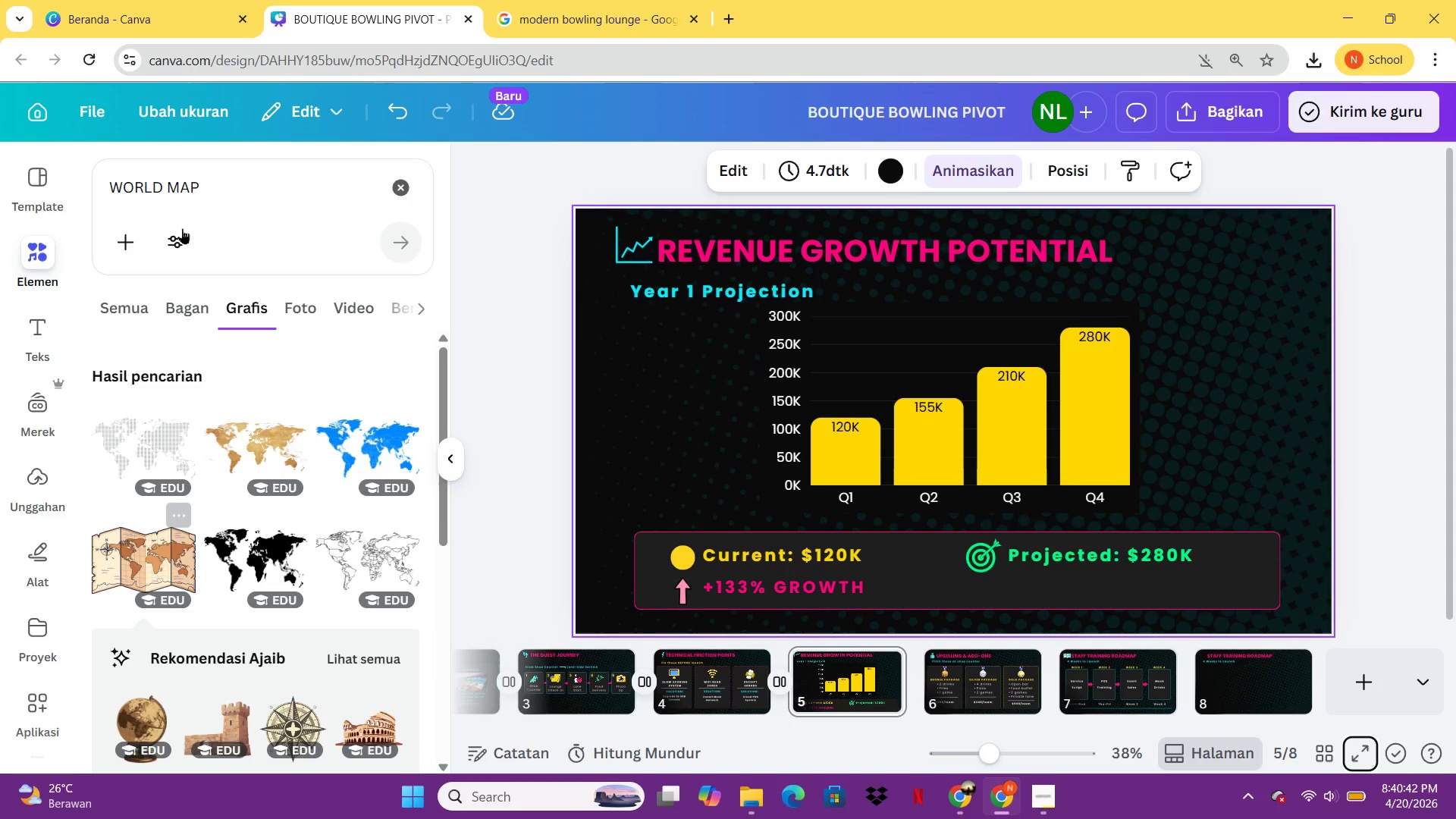 
left_click([249, 162])
 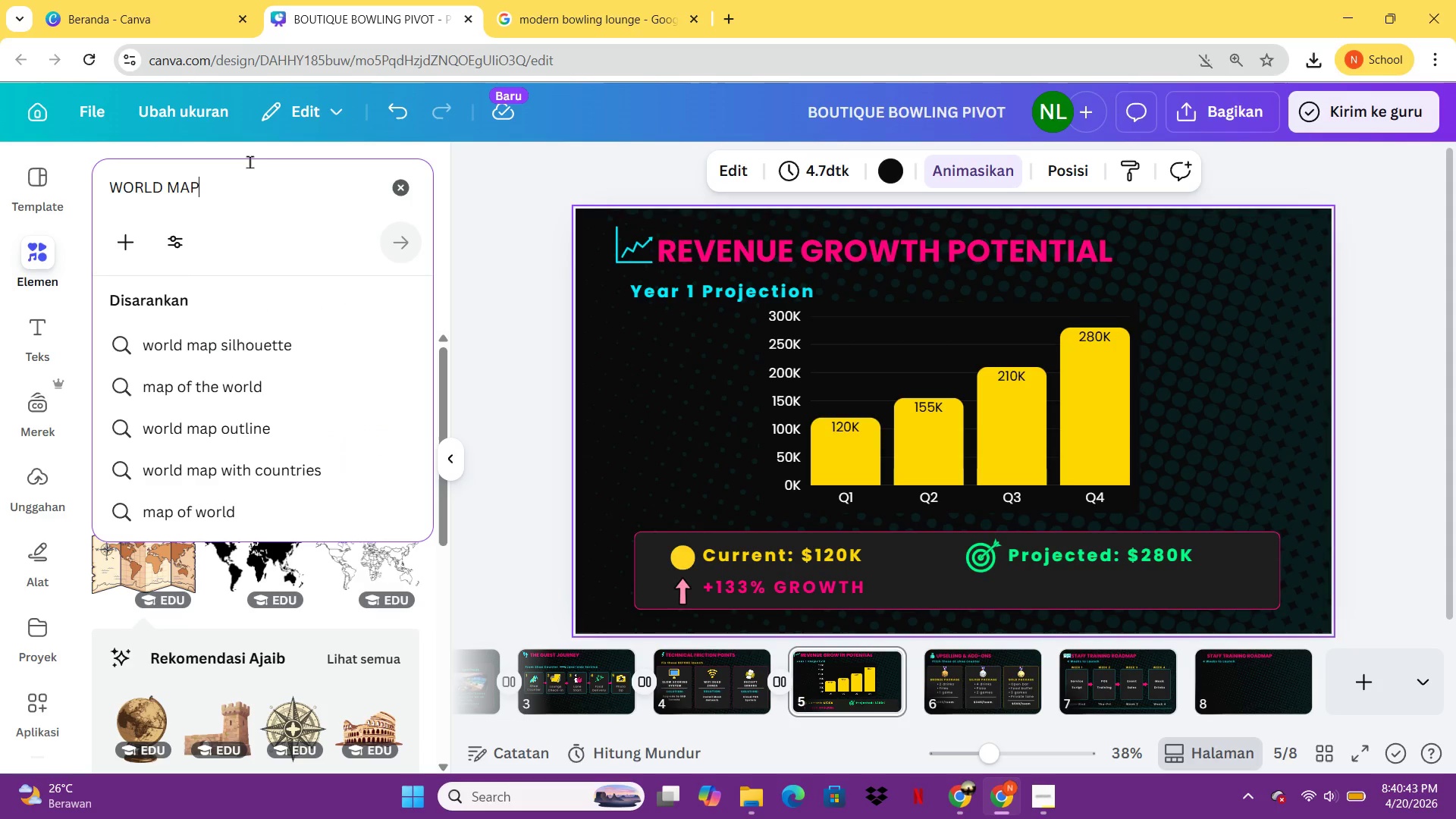 
key(Control+ControlLeft)
 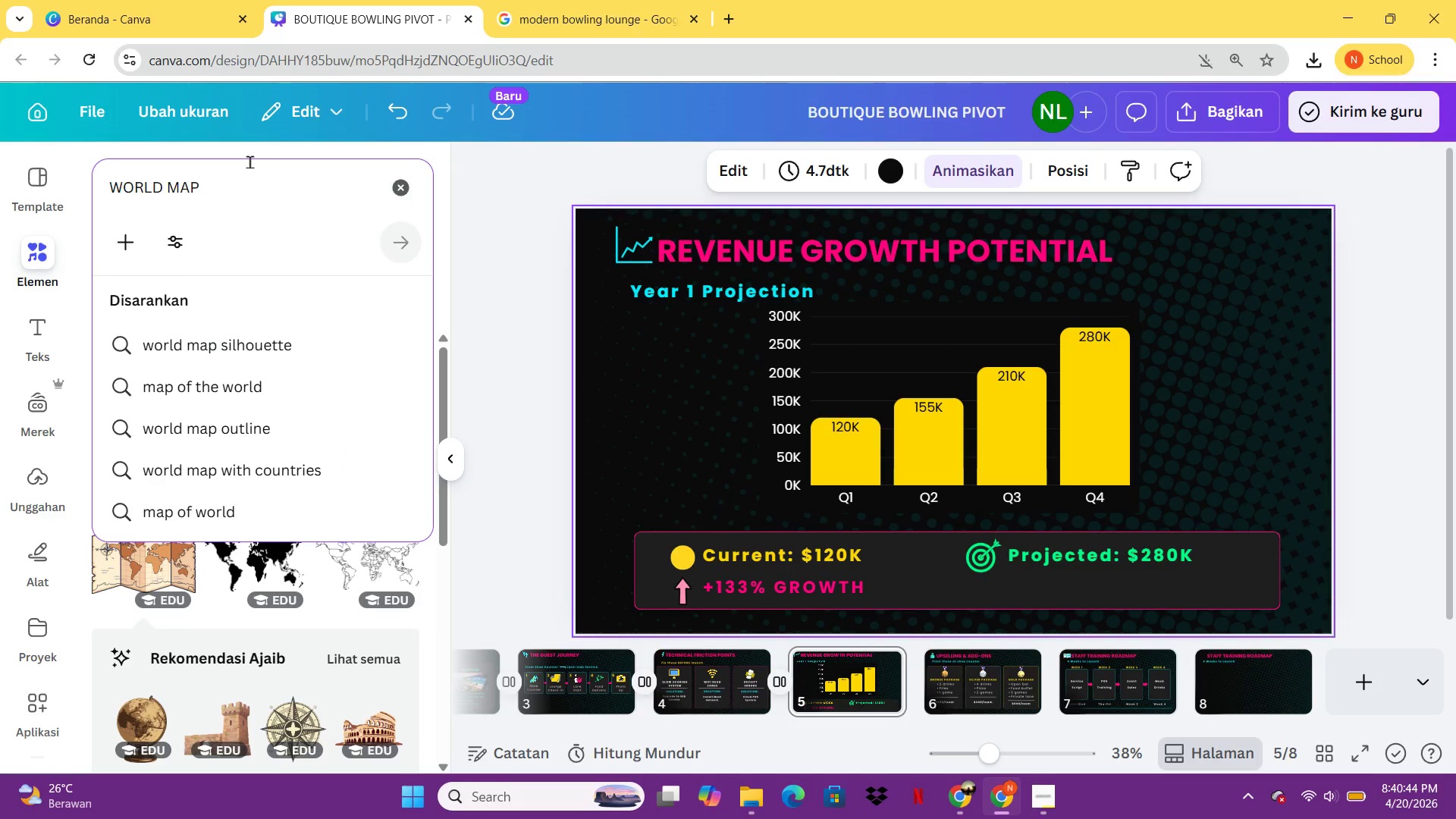 
key(Control+A)
 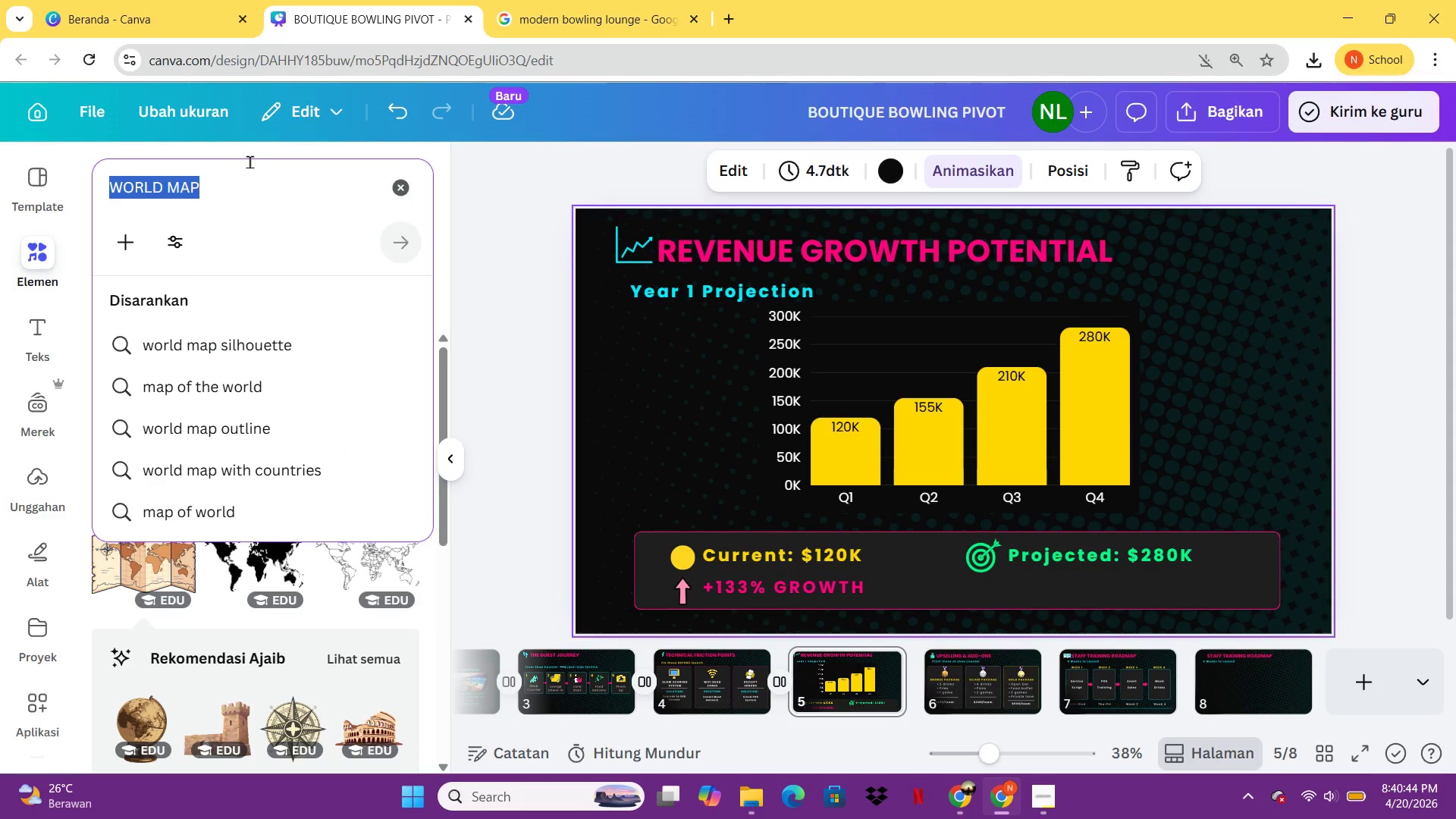 
key(Backspace)
 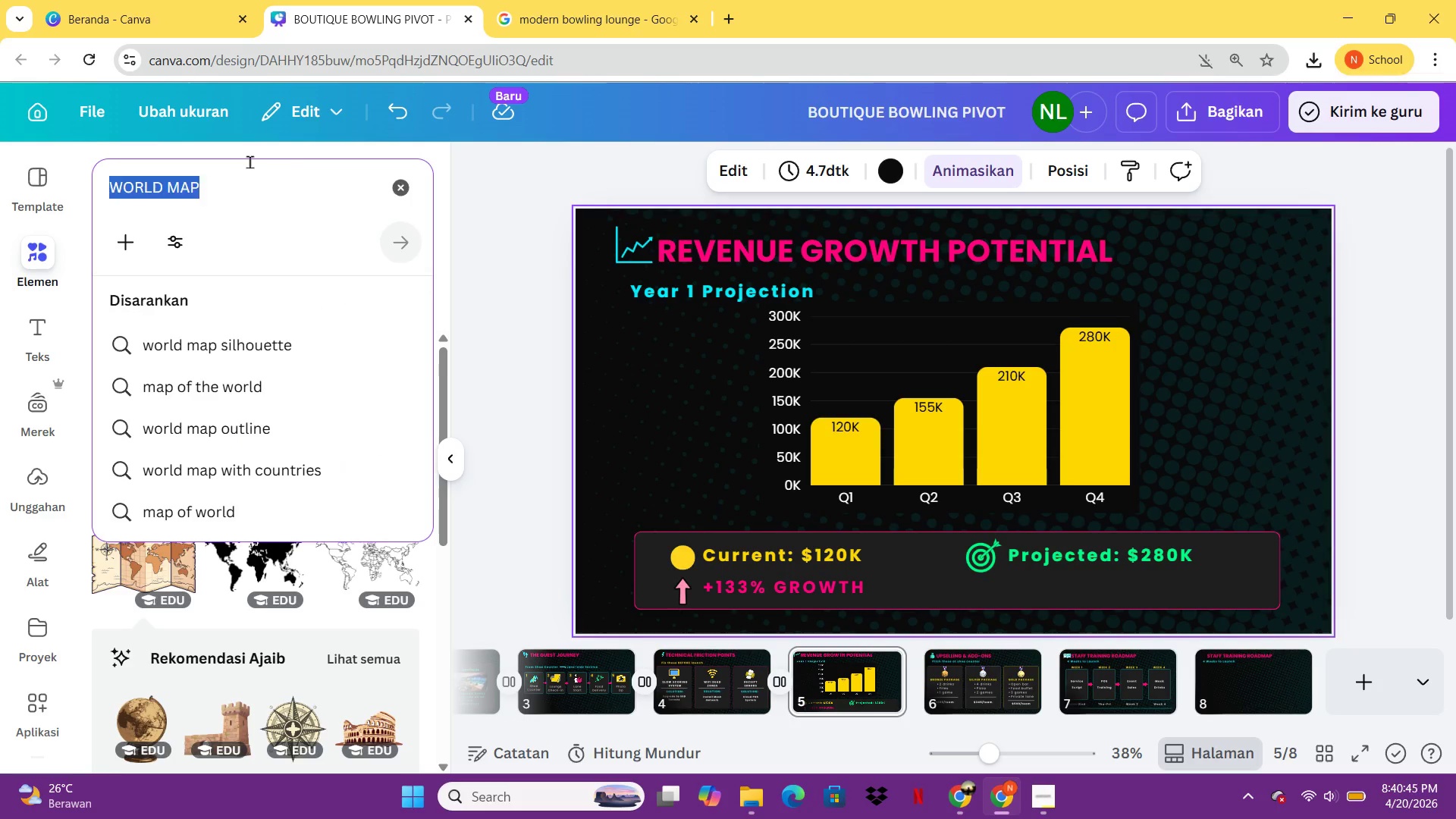 
left_click([198, 386])
 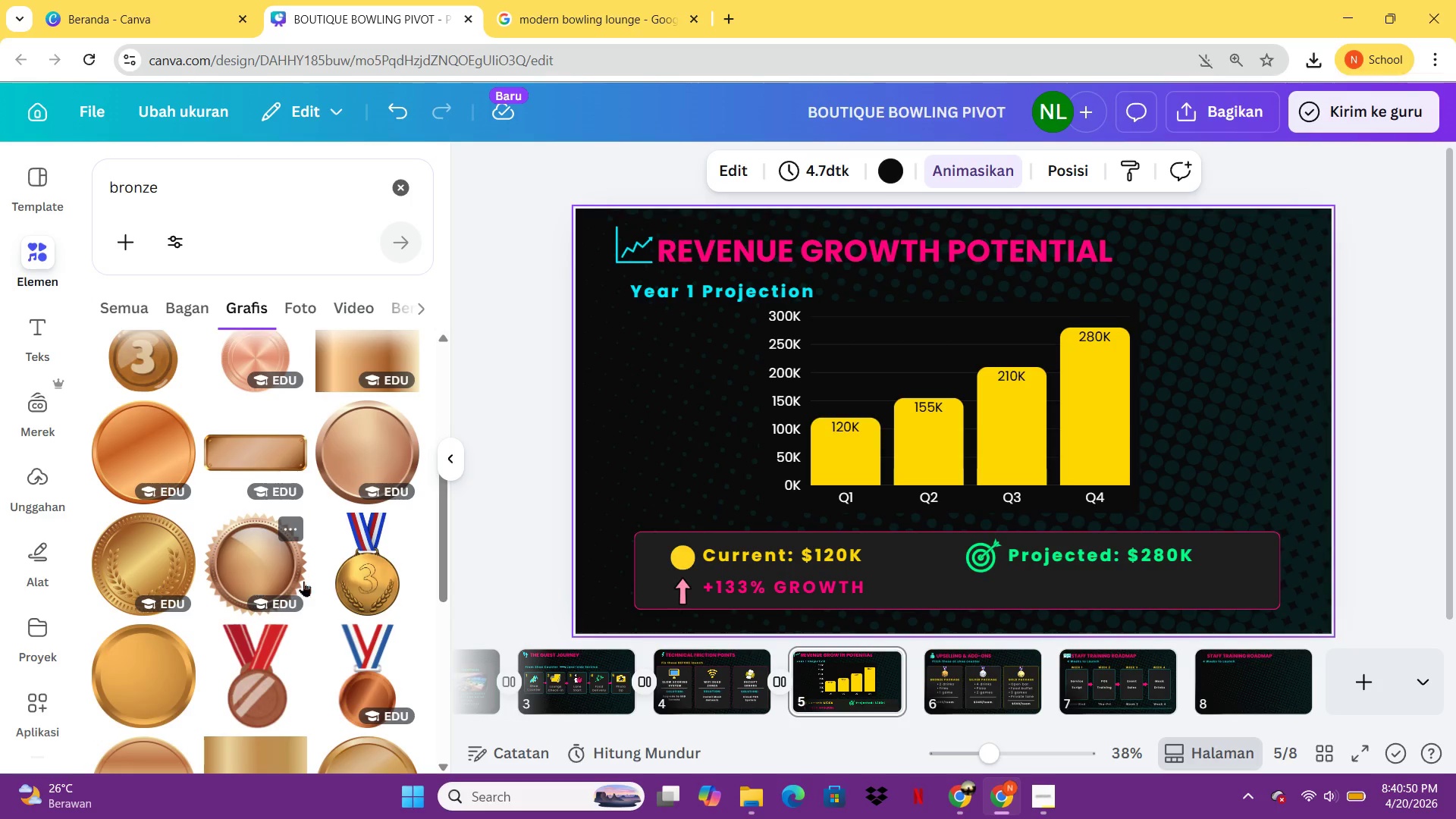 
wait(5.83)
 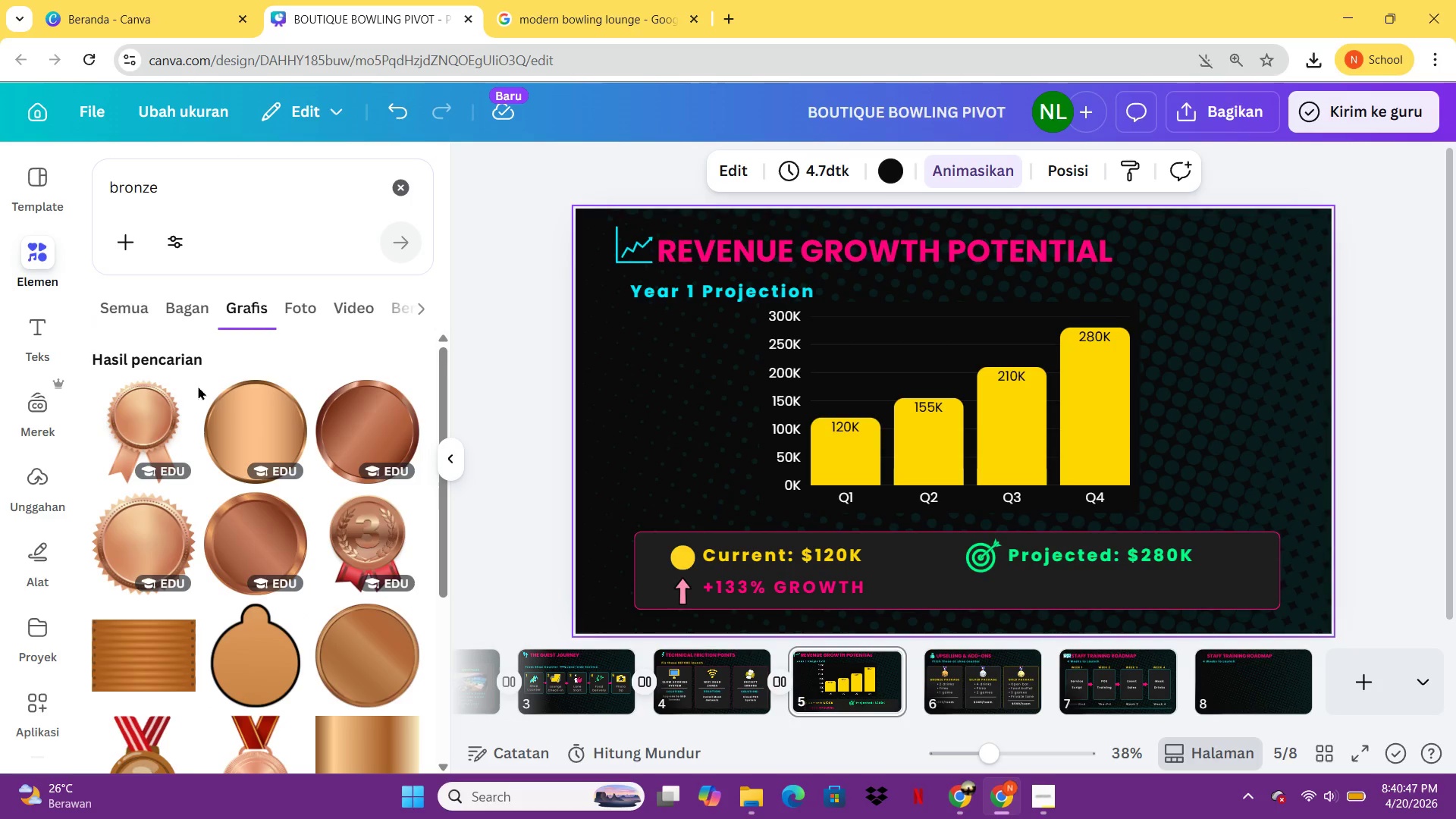 
left_click([1003, 680])
 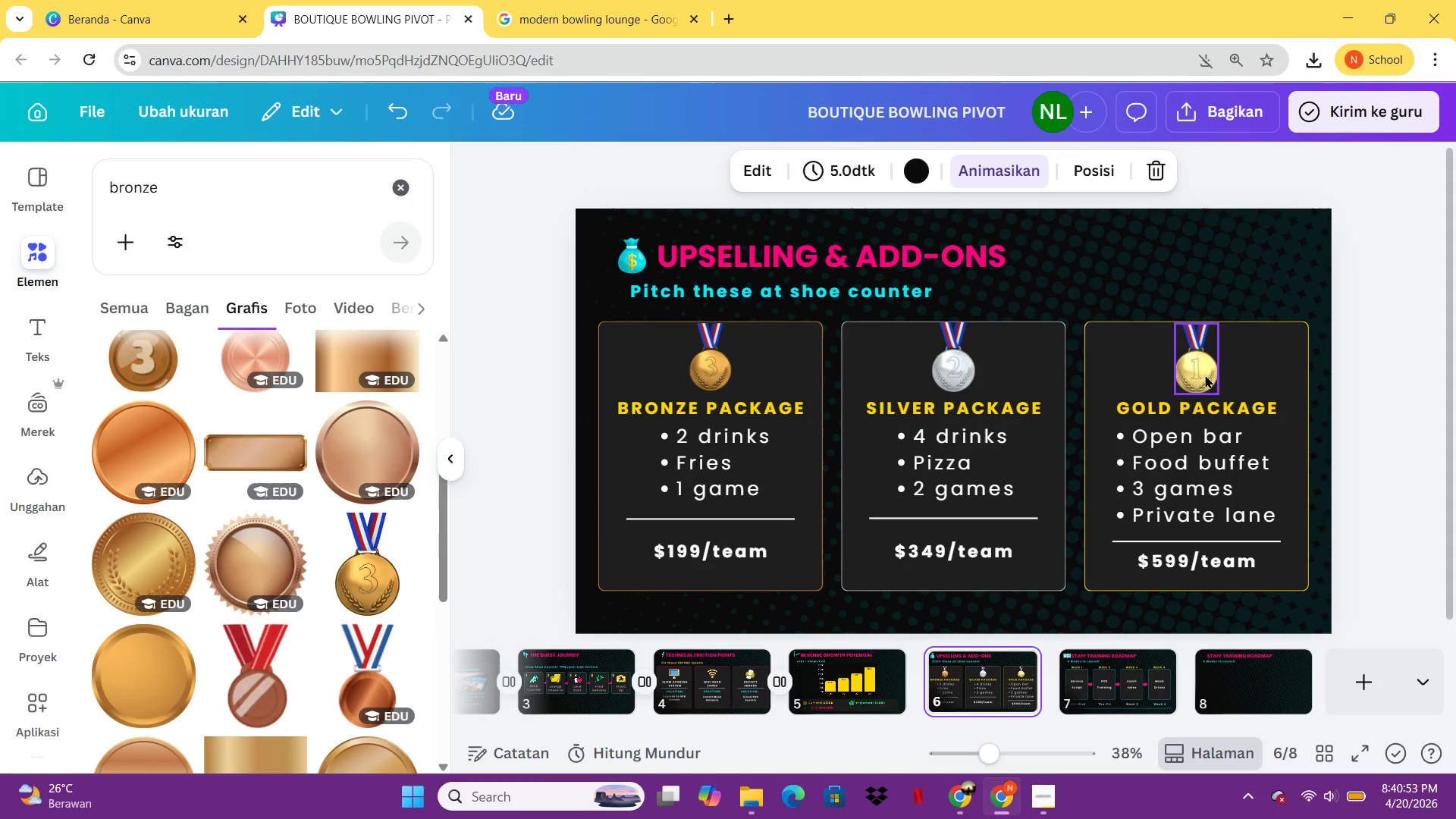 
left_click([1206, 374])
 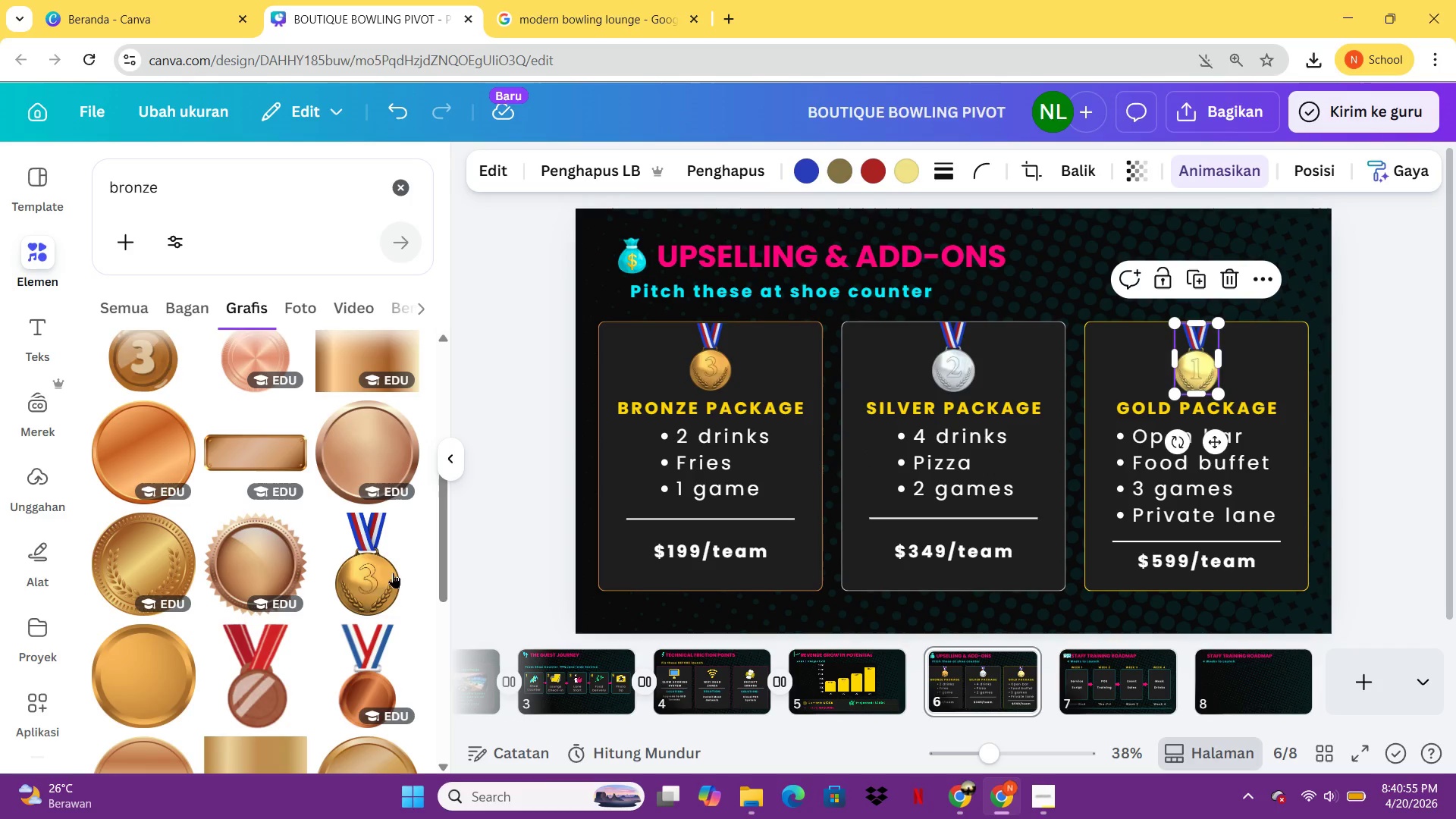 
left_click([372, 572])
 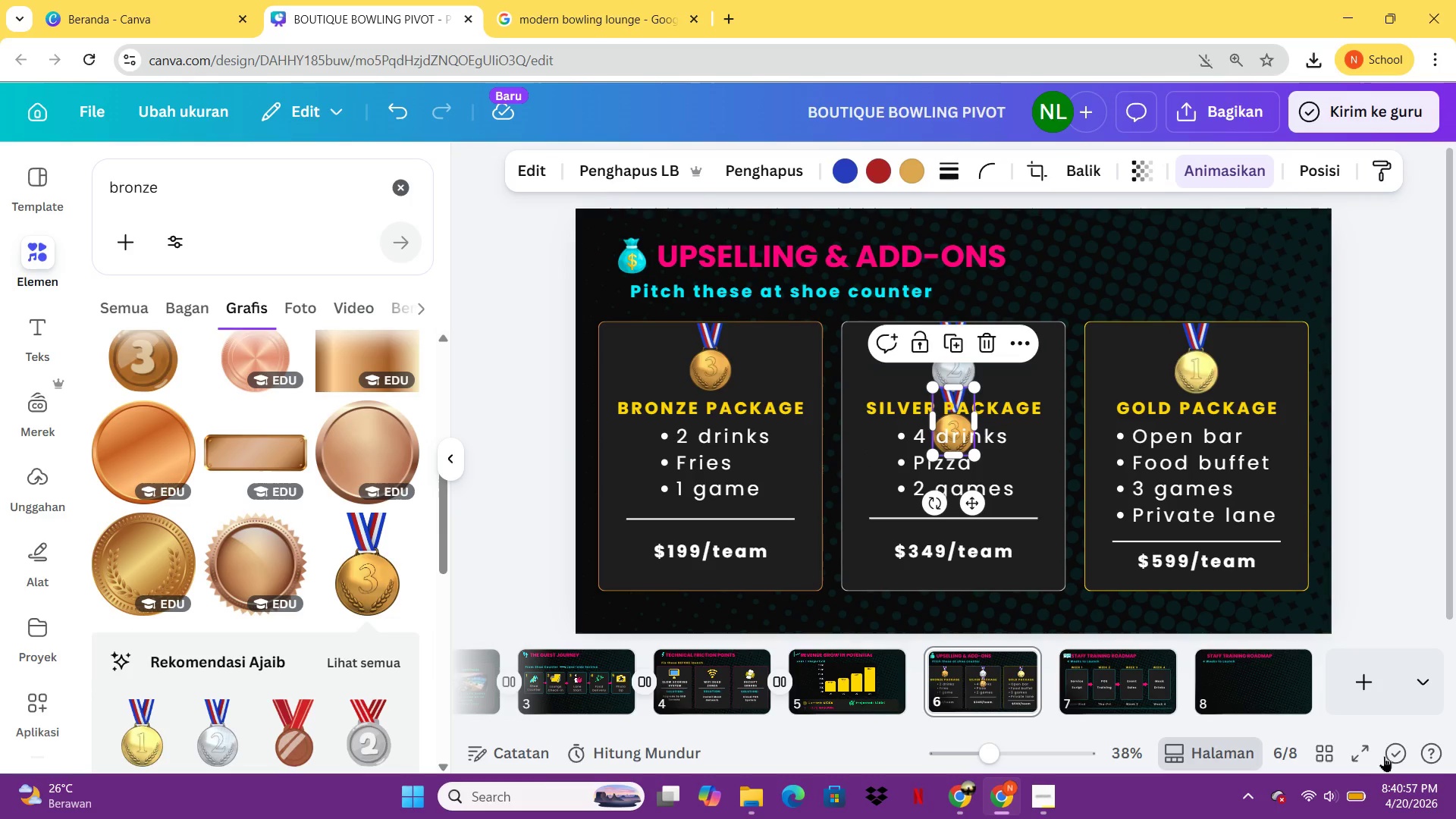 
left_click([1362, 759])
 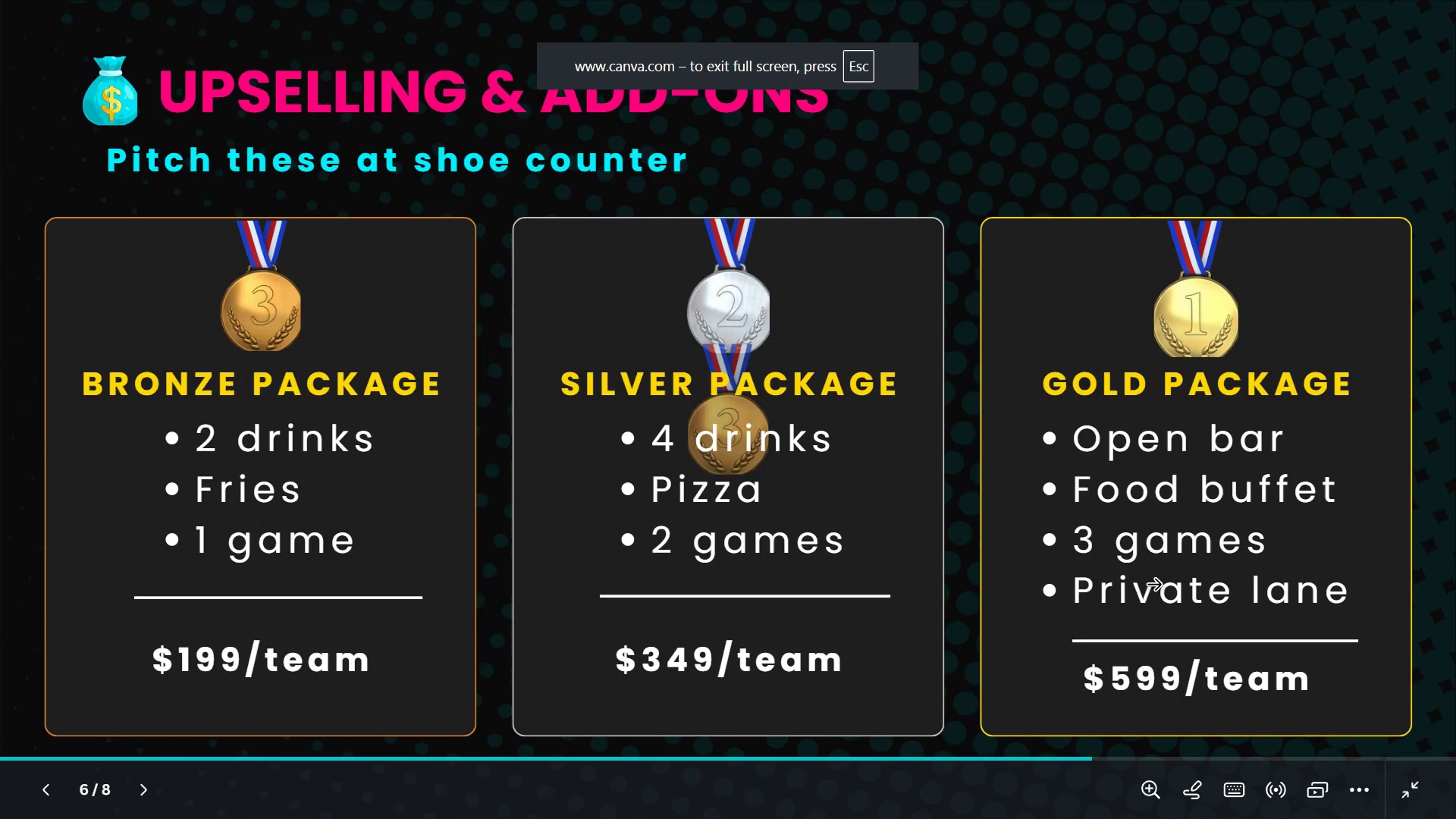 
wait(5.25)
 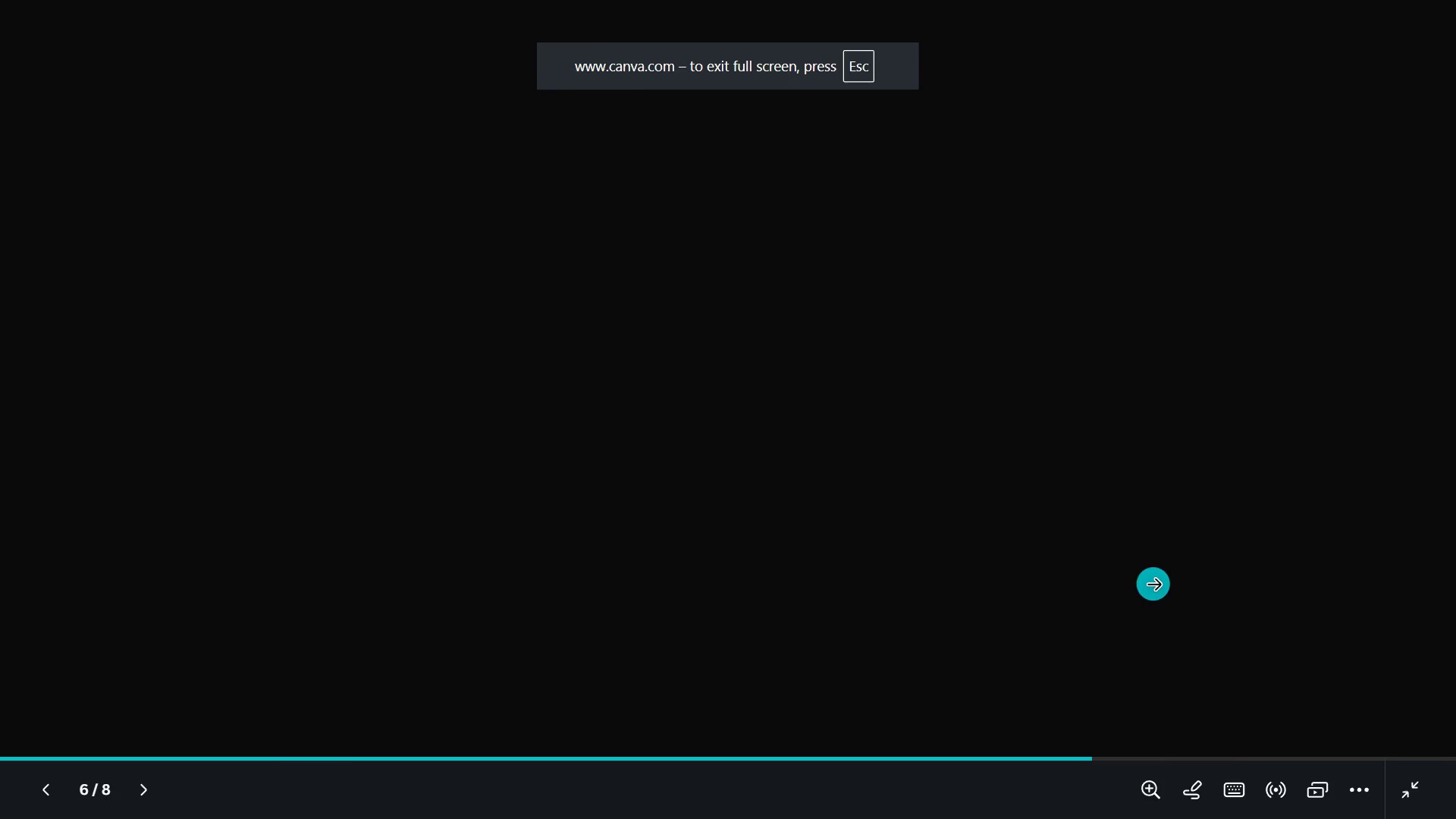 
key(Escape)
 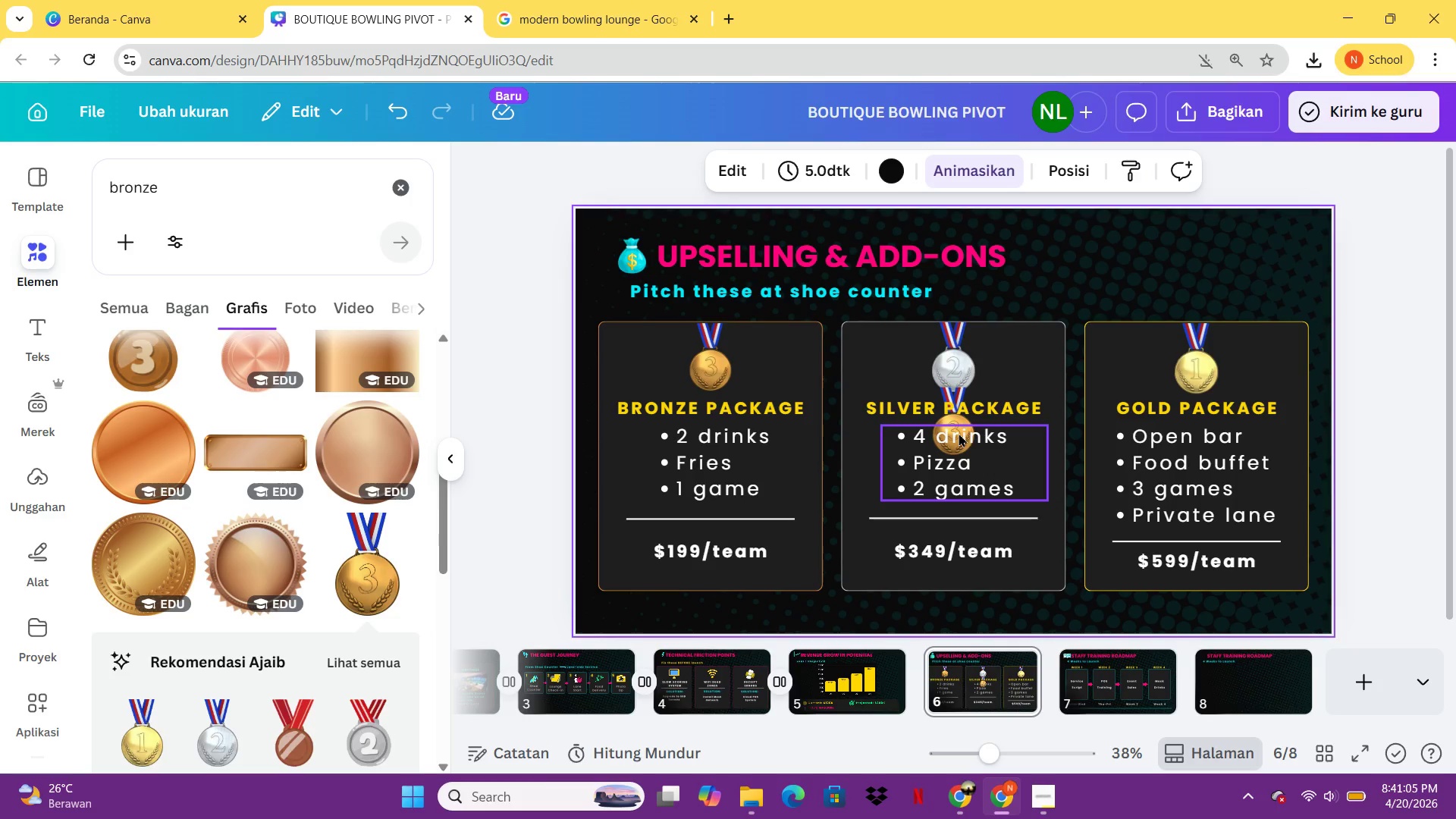 
key(Control+ControlLeft)
 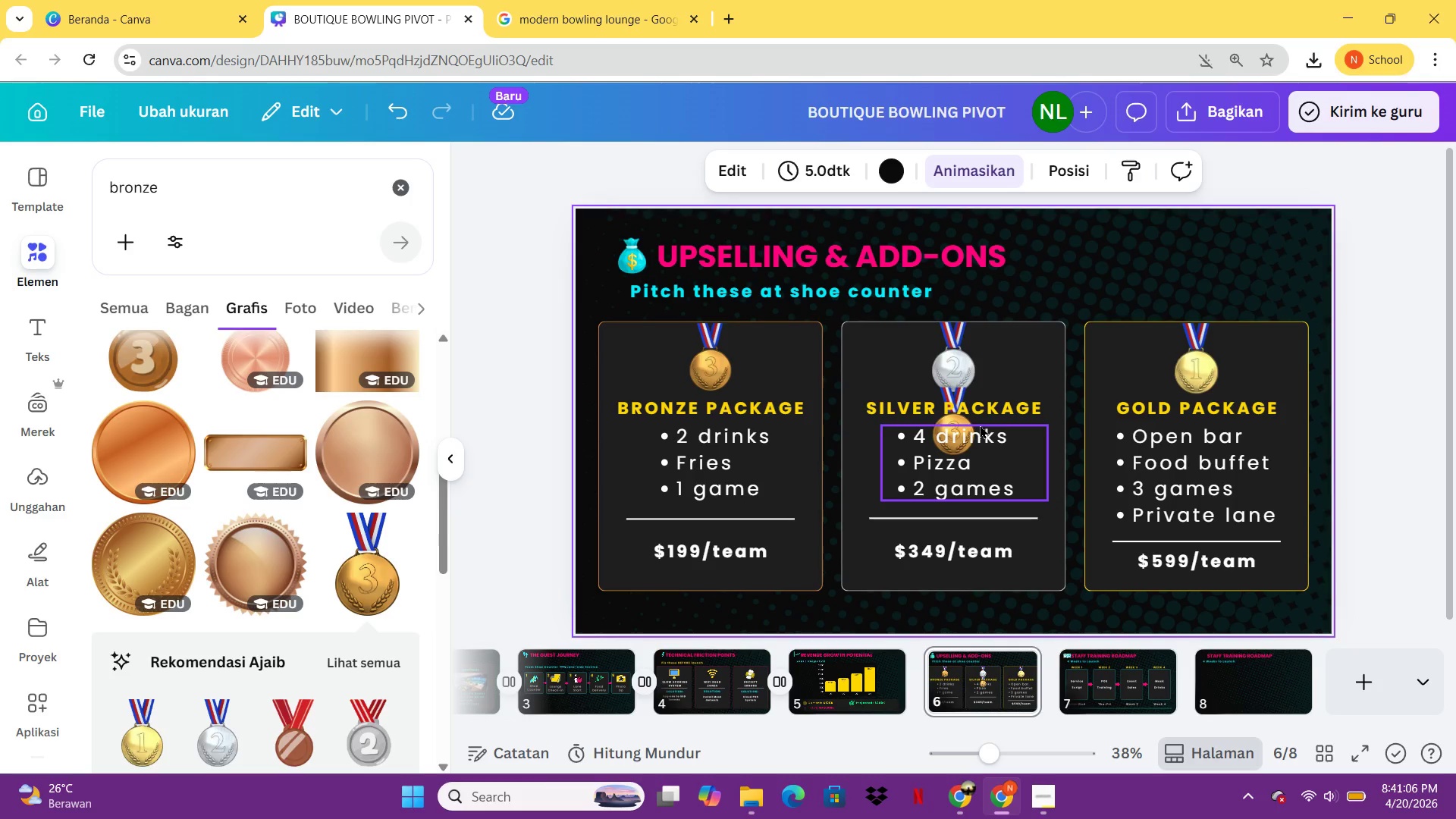 
key(Control+Z)
 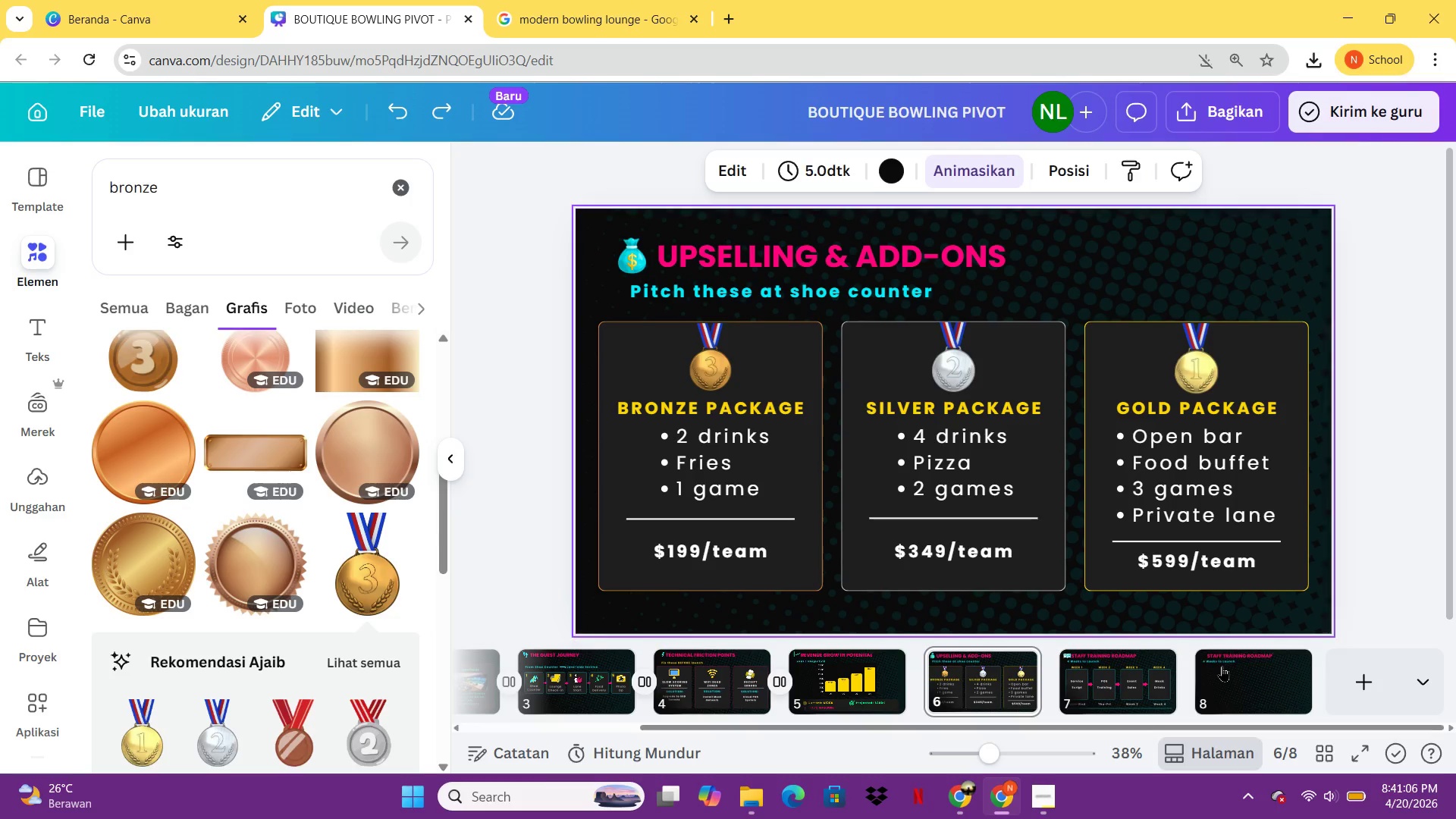 
left_click([1225, 667])
 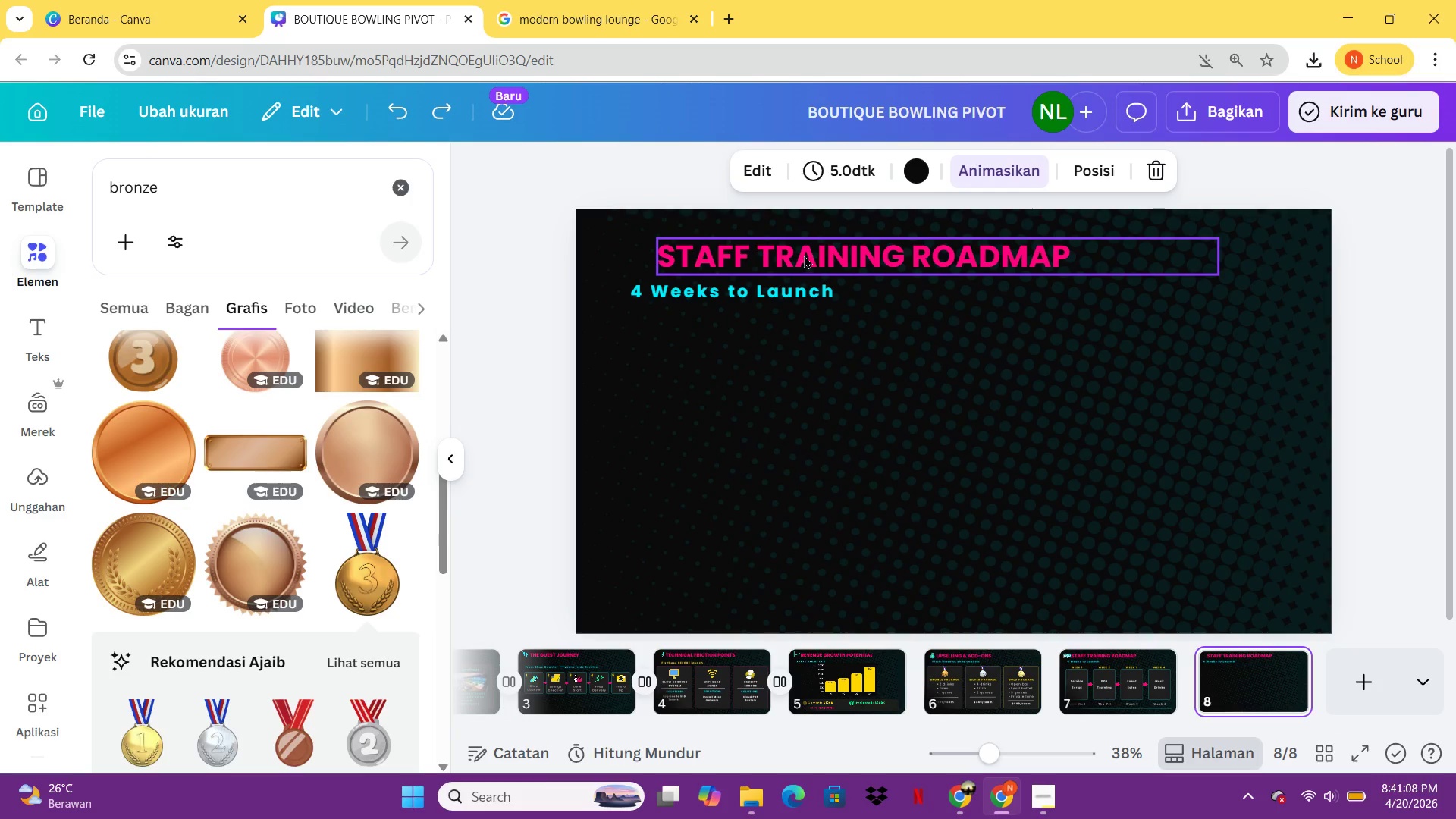 
double_click([804, 255])
 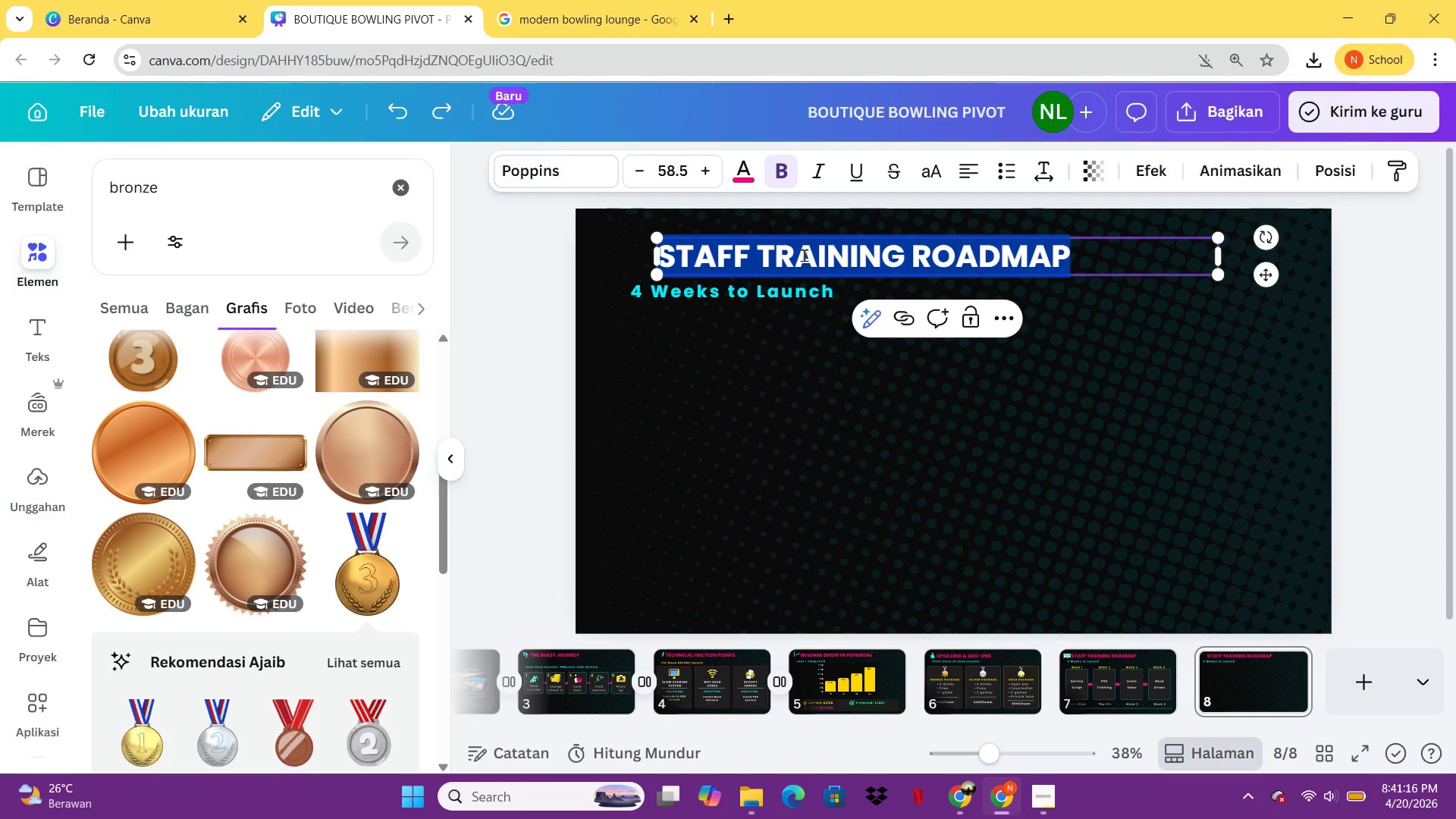 
wait(13.17)
 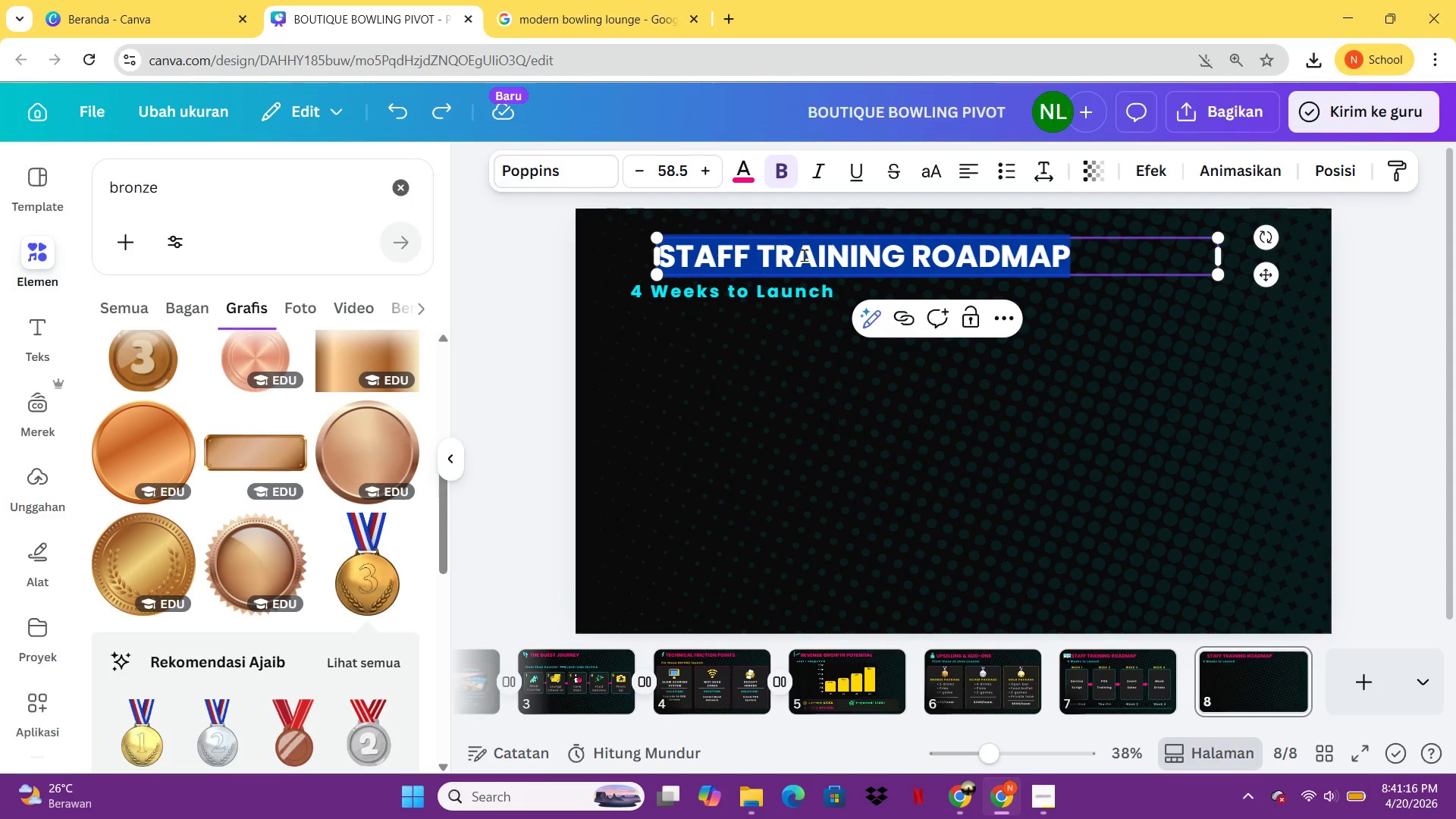 
type(LANE-SIDE SERVICE SCRIPT)
 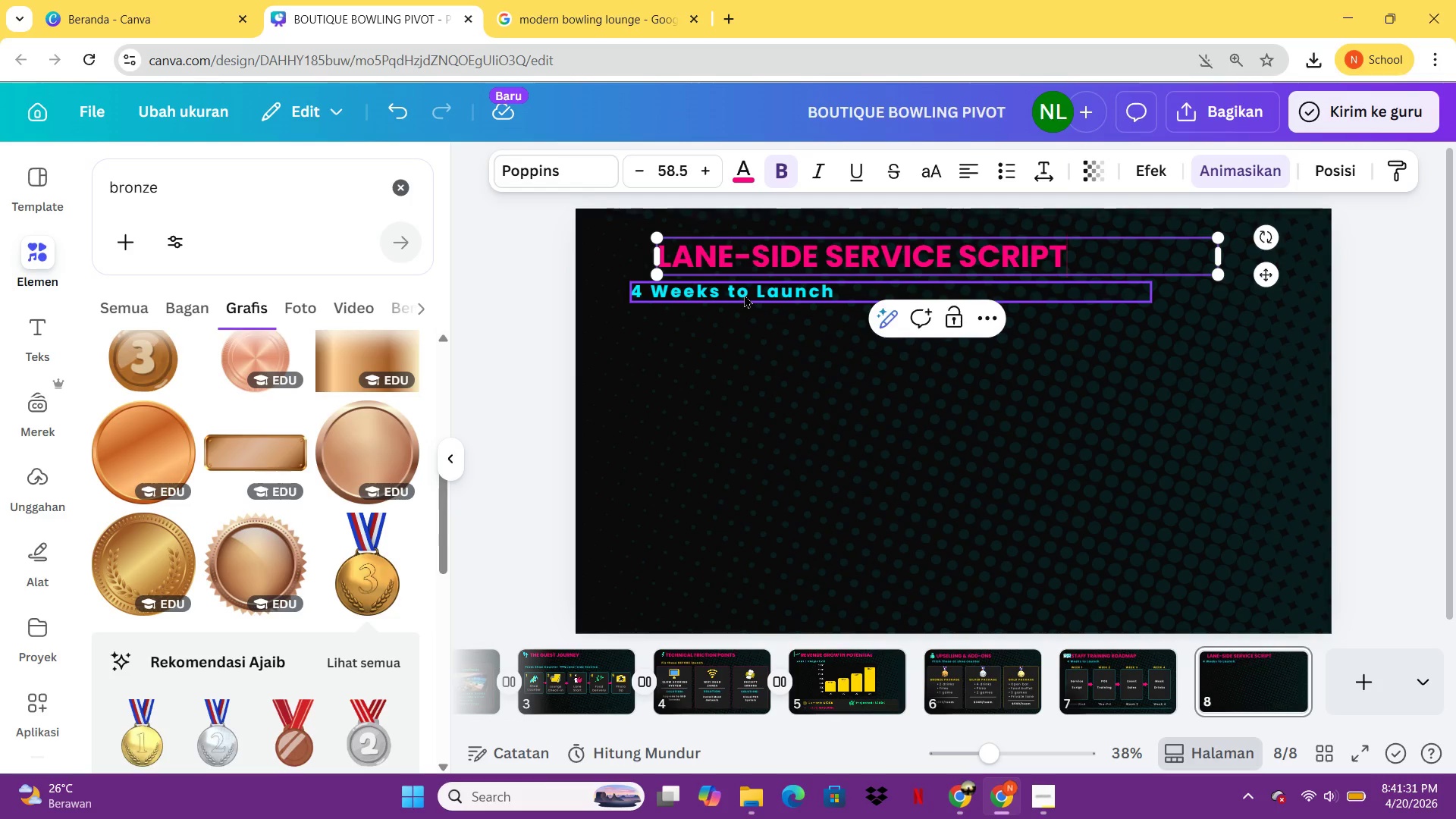 
double_click([744, 295])
 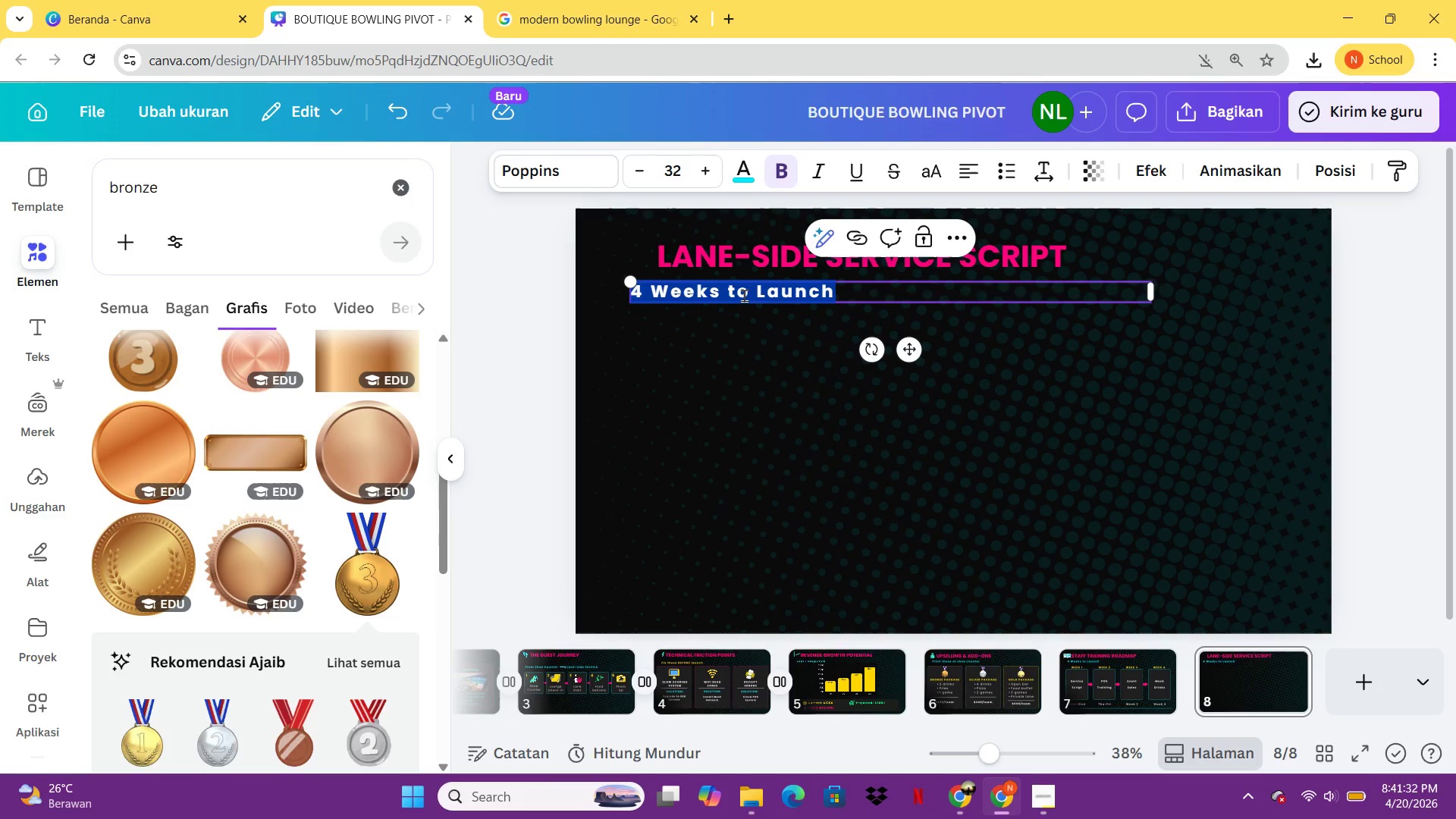 
type("tH)
key(Backspace)
key(Backspace)
type(The 5 Magic Pha)
key(Backspace)
type(rases")
 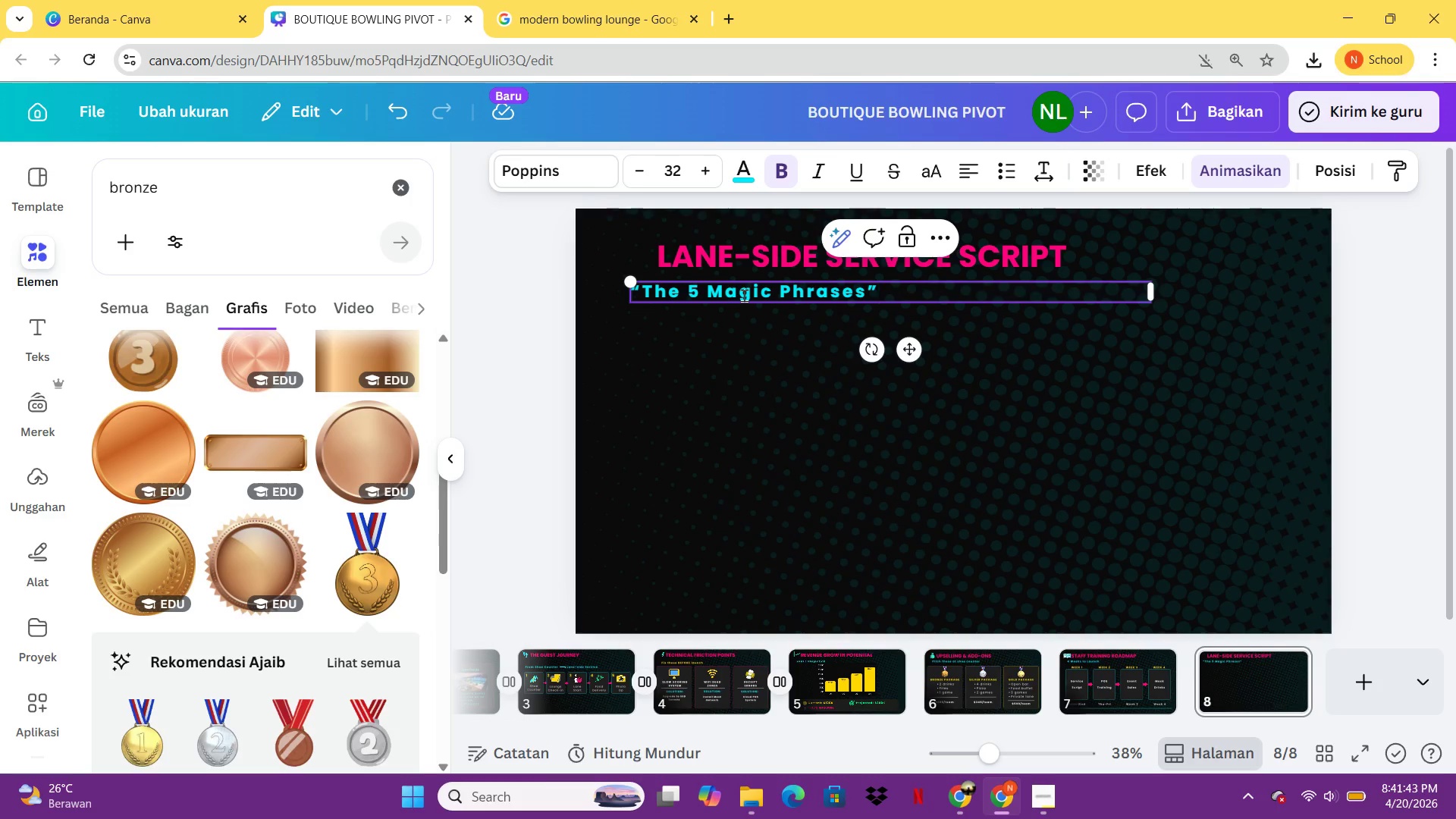 
key(Control+A)
 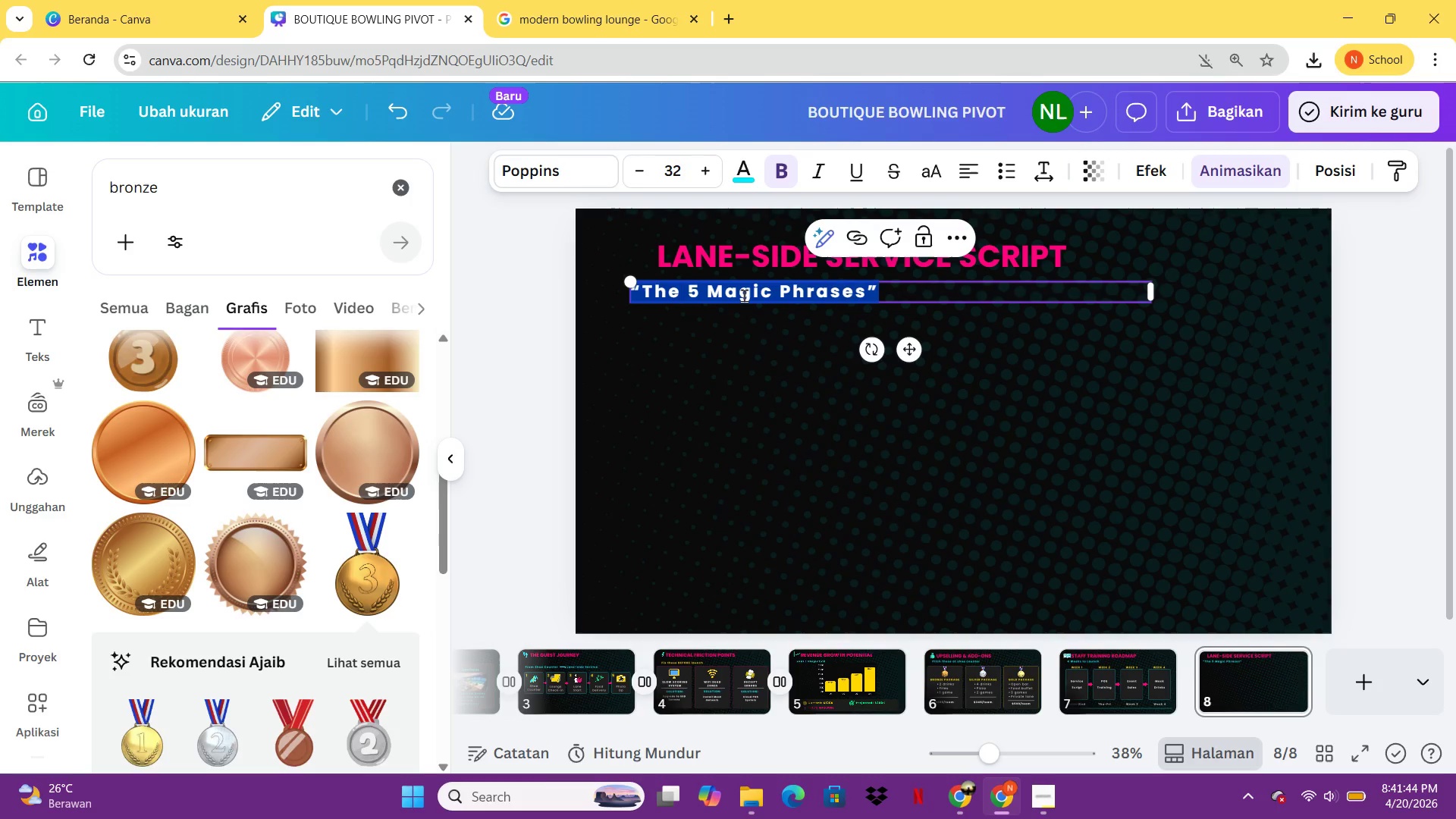 
key(Control+I)
 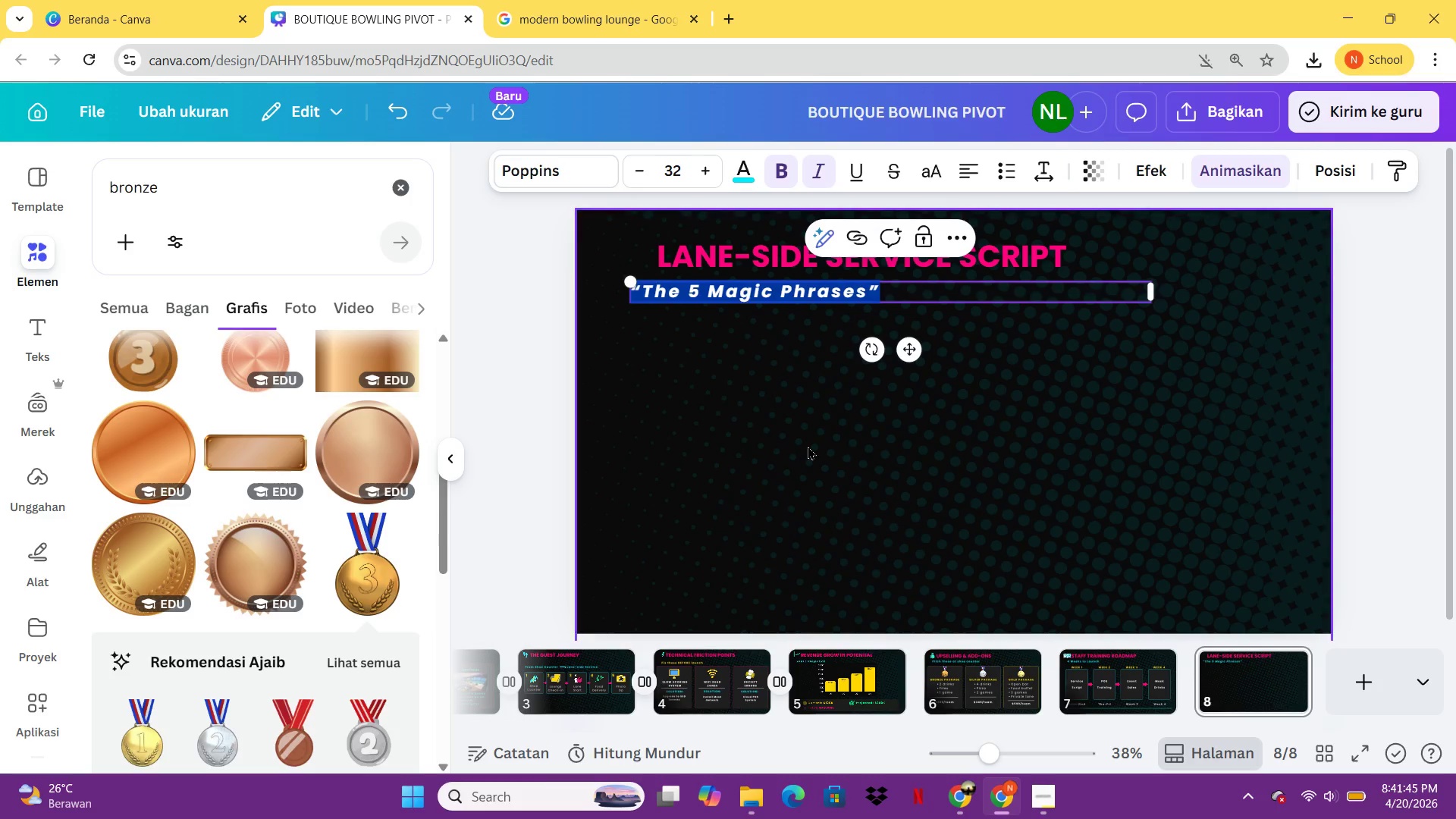 
left_click([833, 484])
 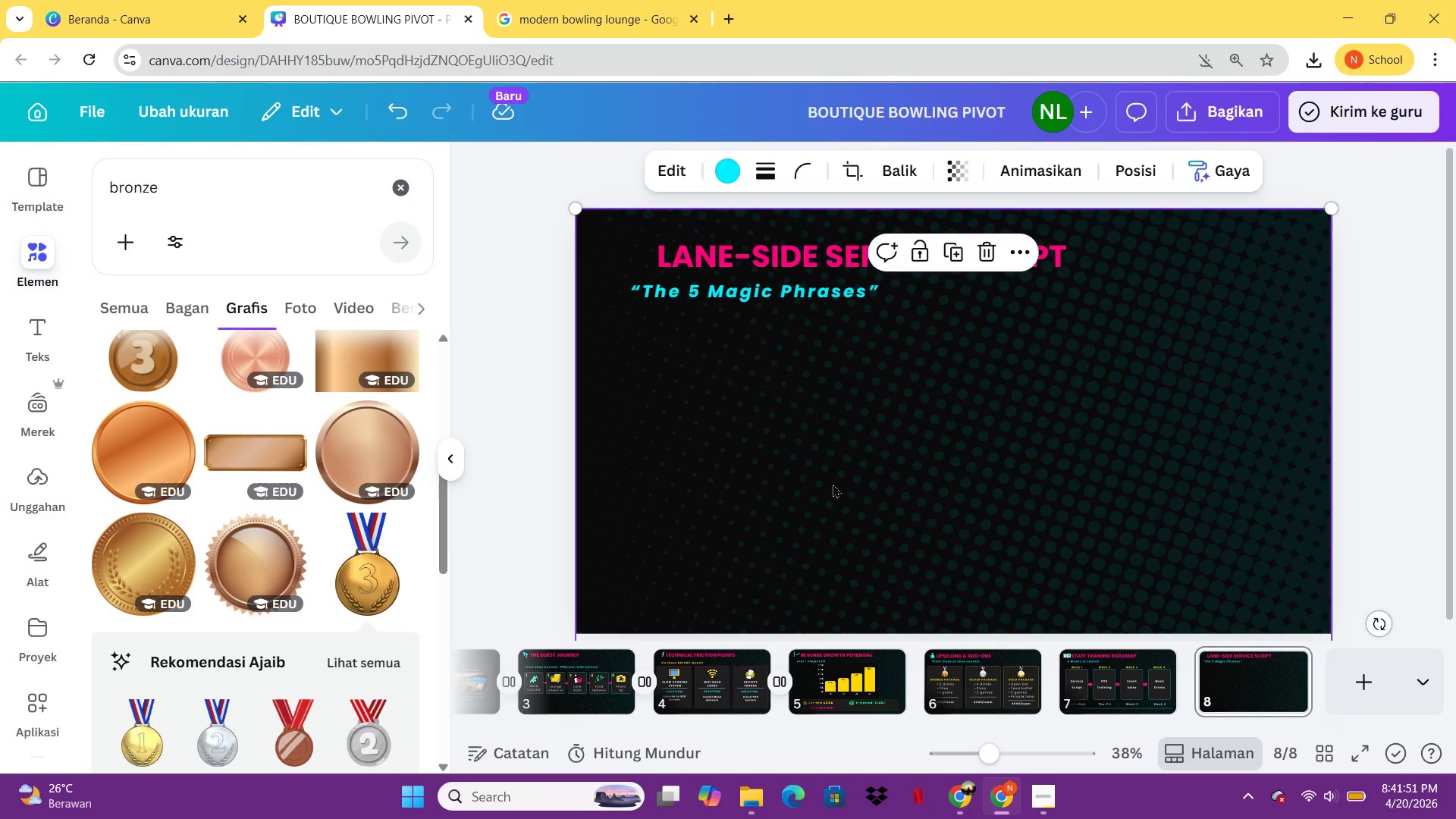 
wait(10.67)
 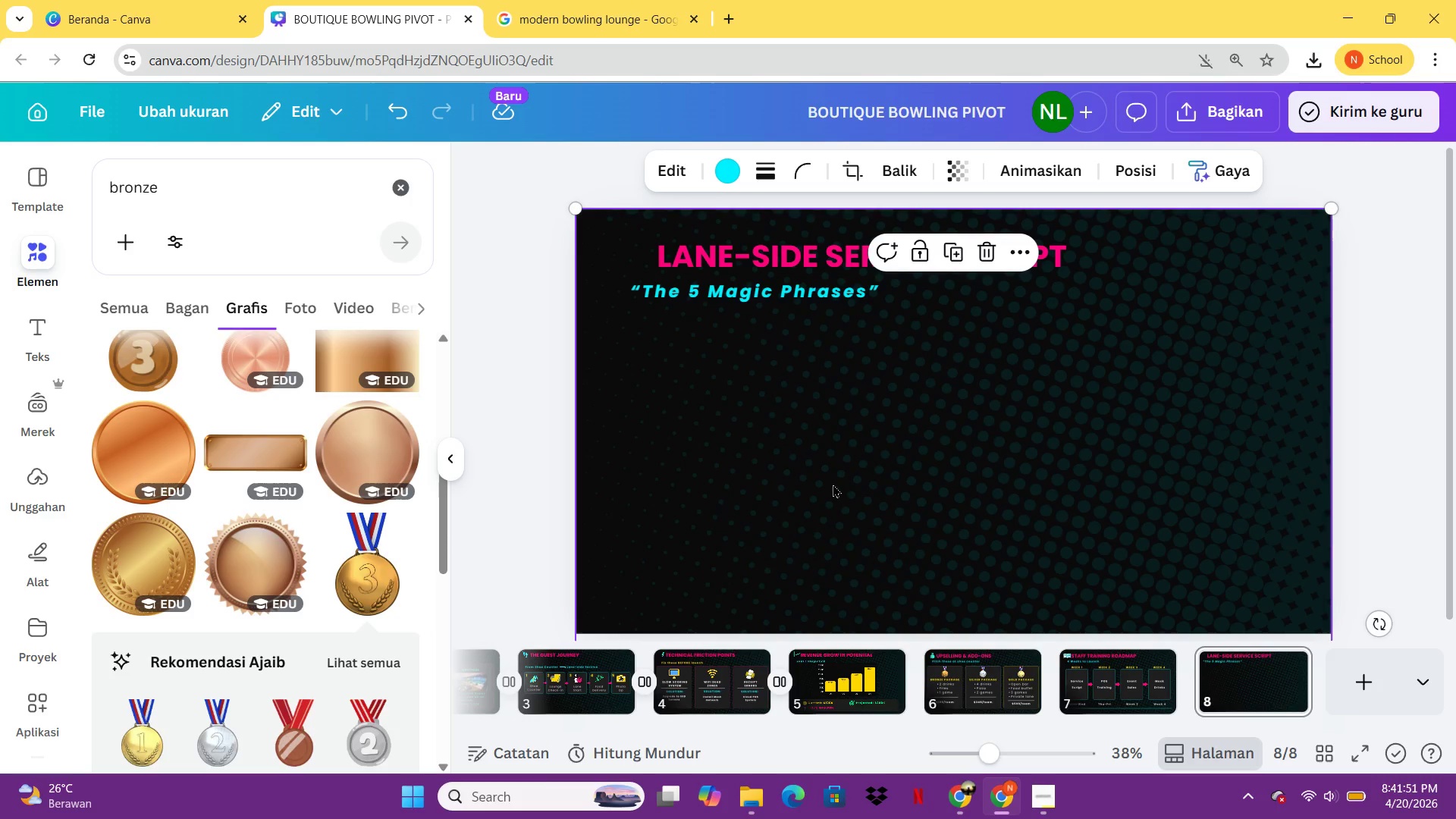 
left_click([1134, 692])
 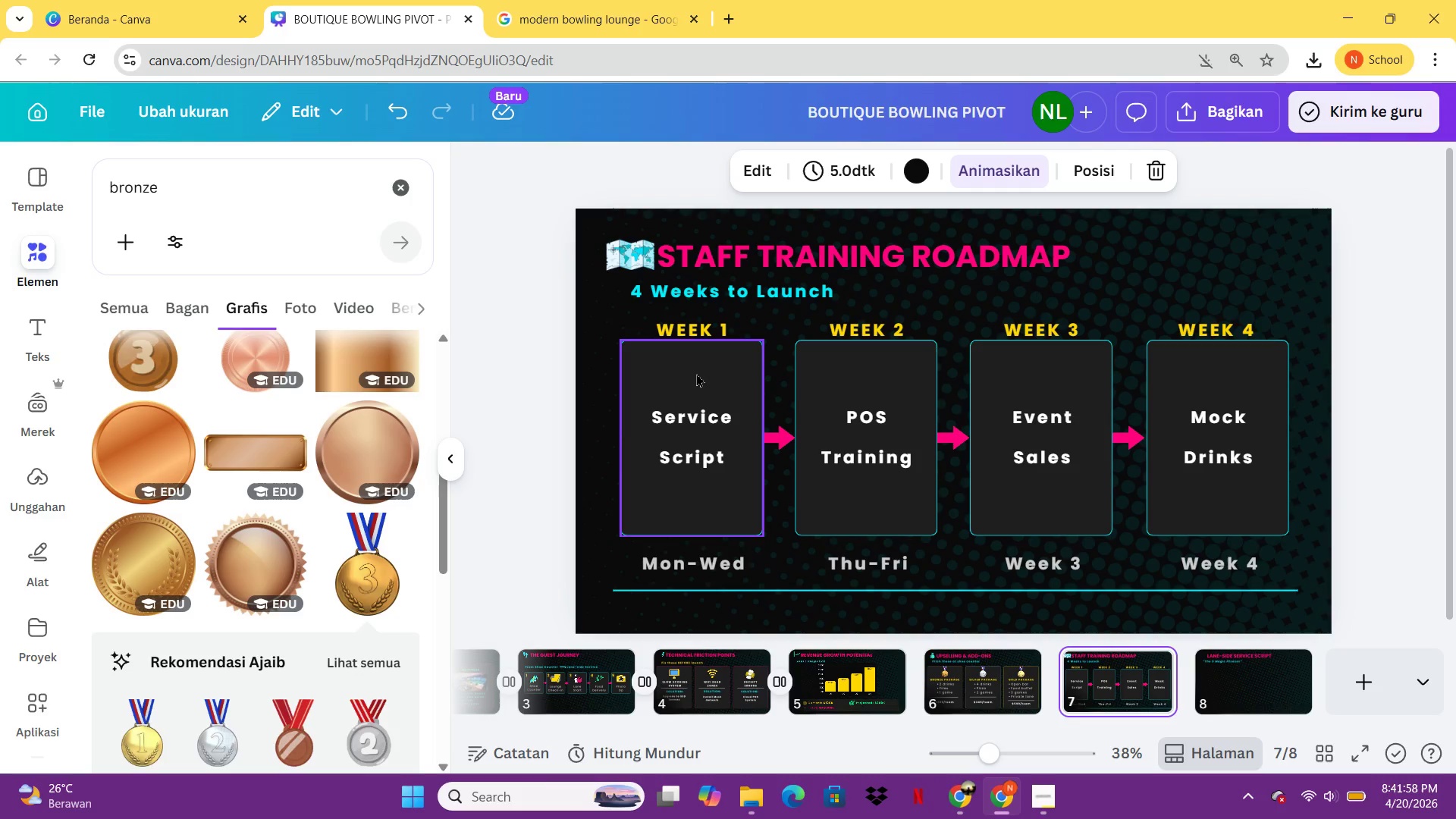 
left_click([695, 373])
 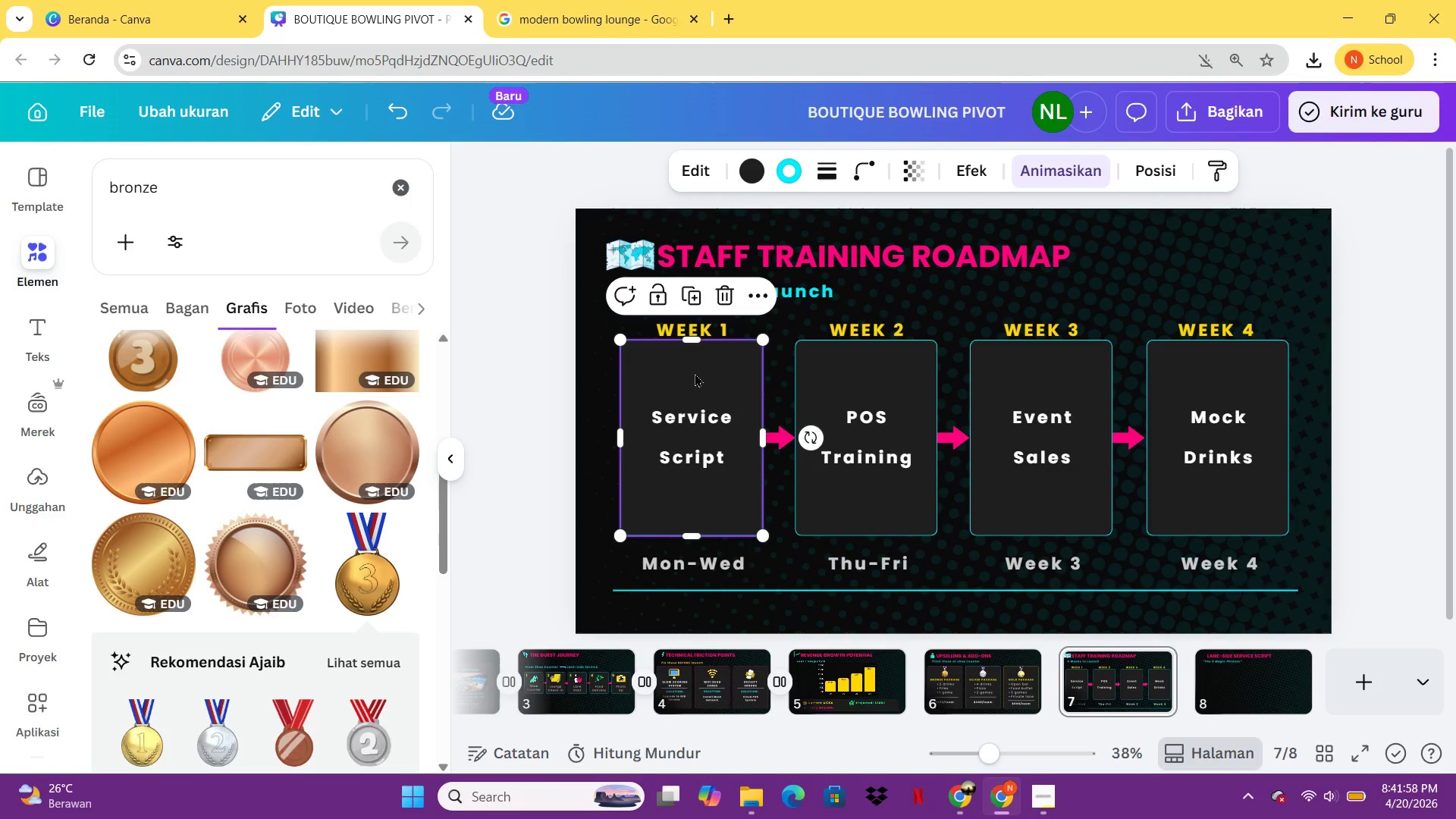 
key(Control+C)
 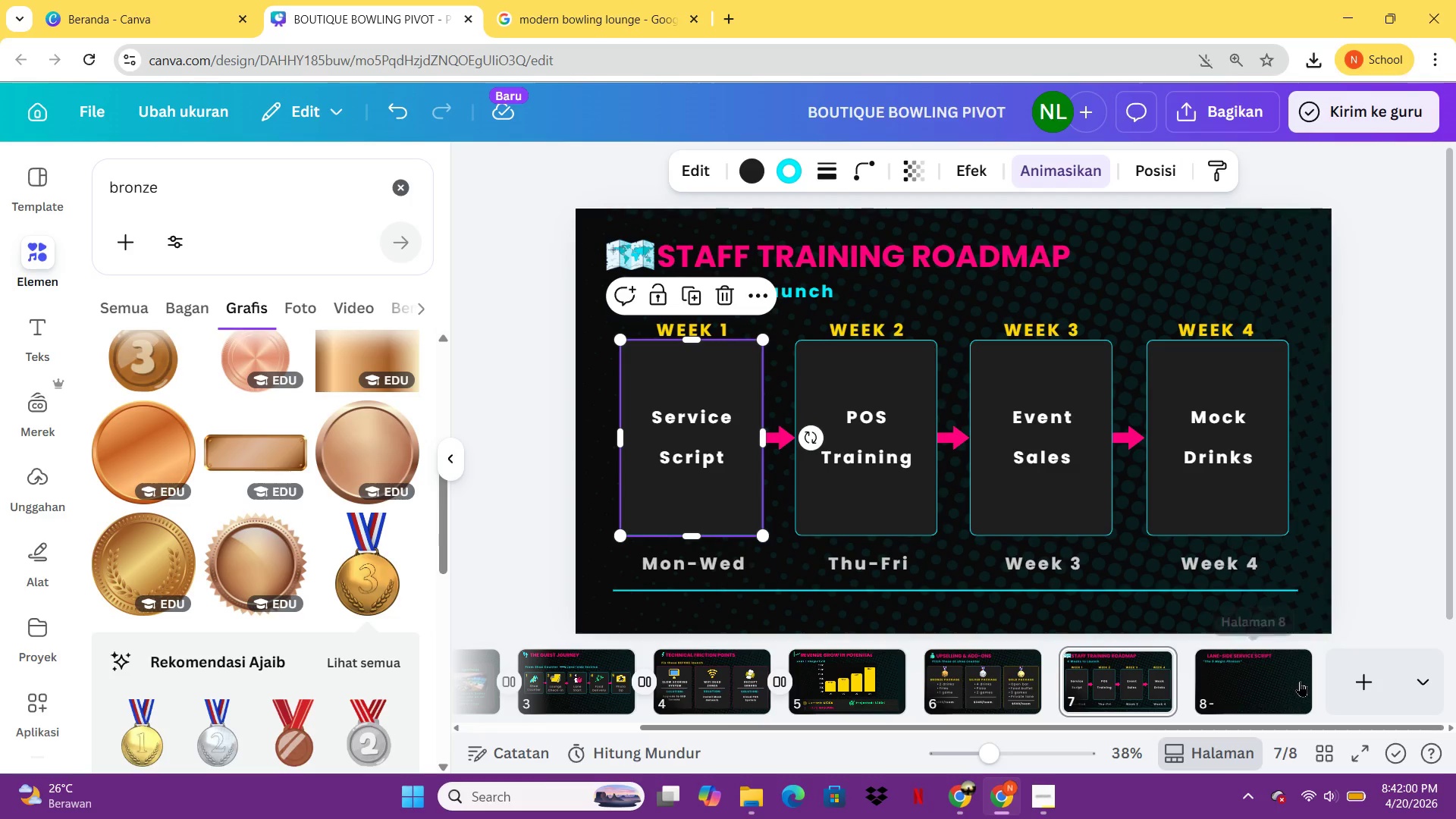 
left_click([1301, 682])
 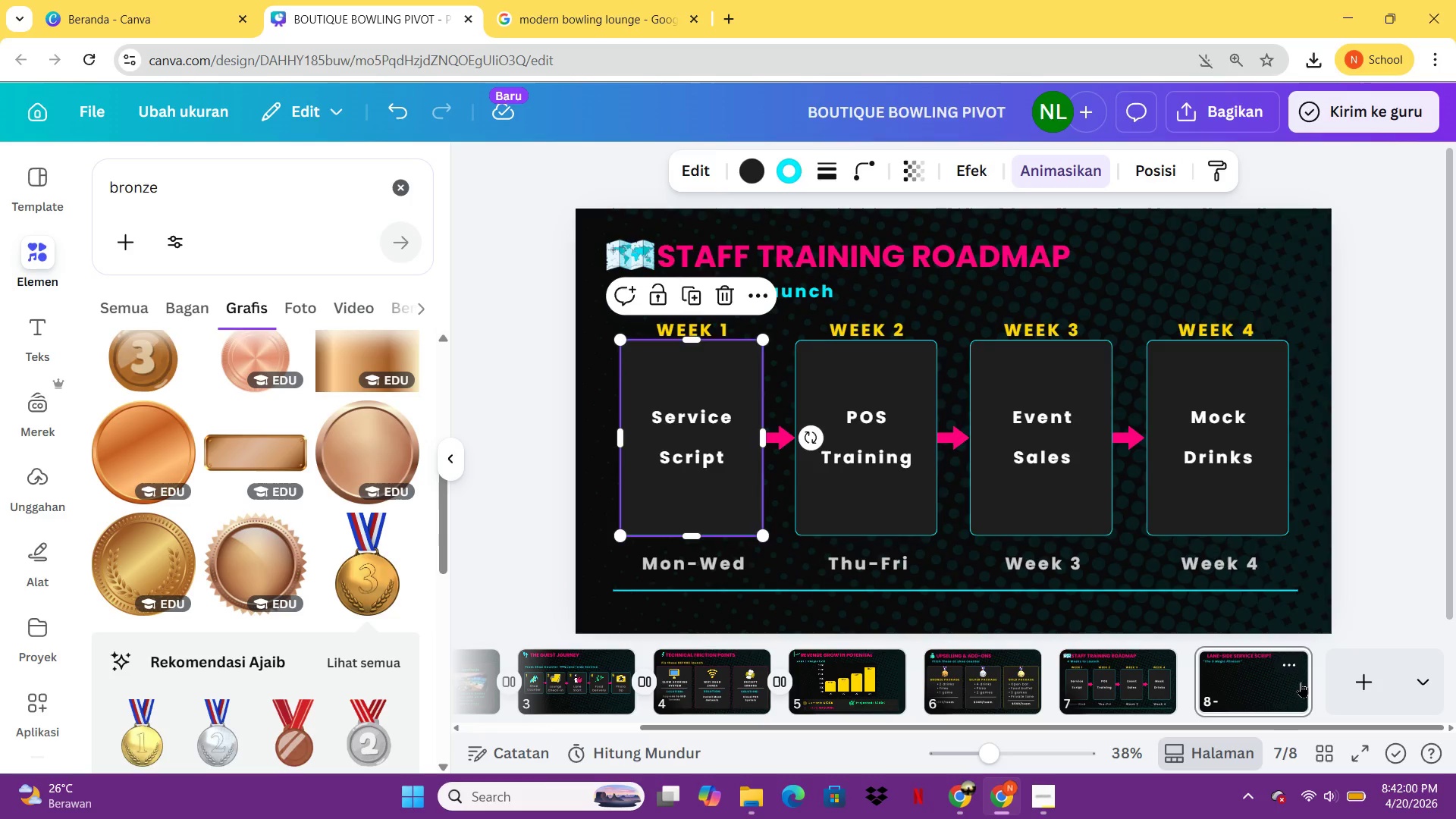 
hold_key(key=ControlLeft, duration=0.42)
 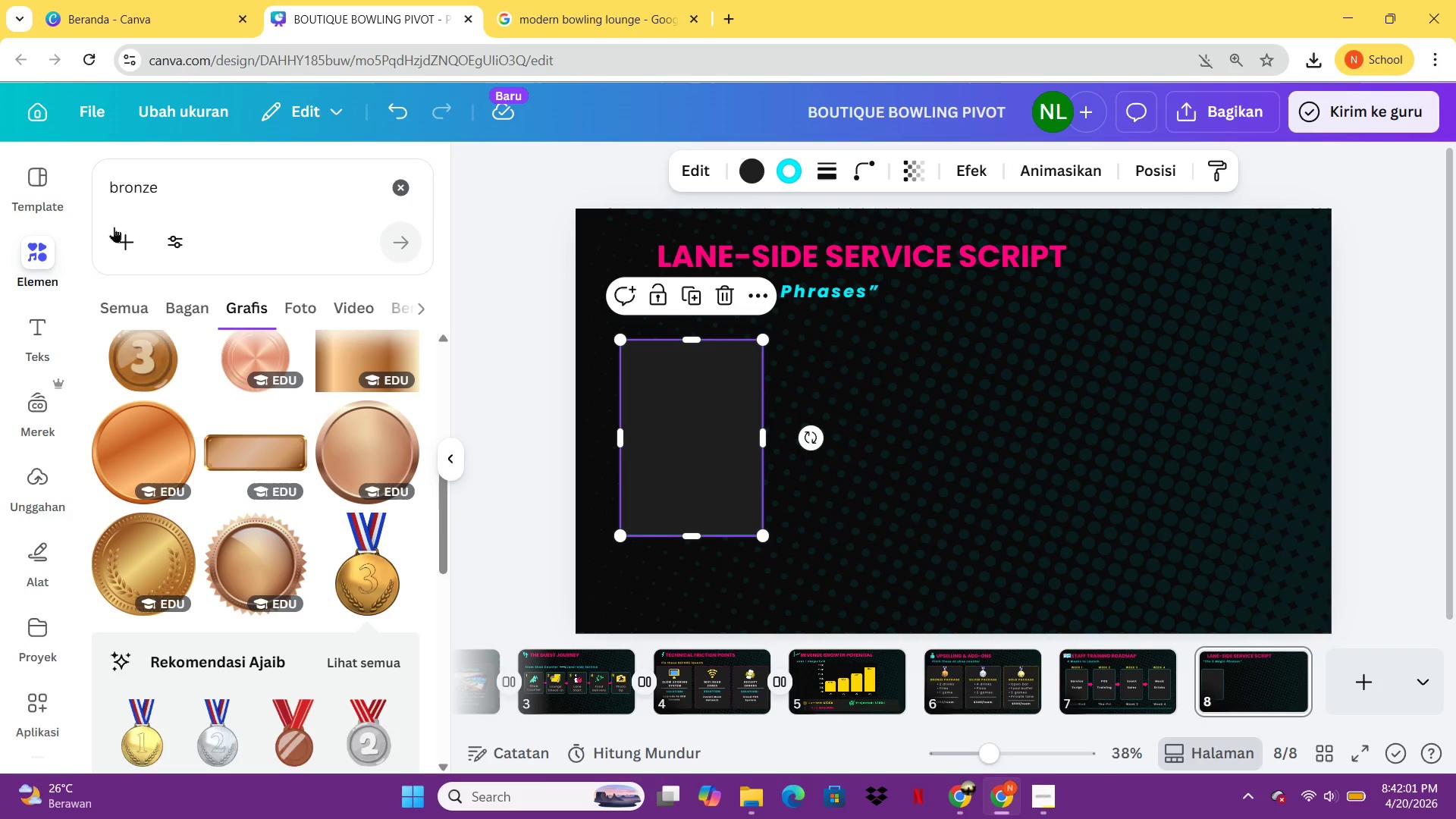 
key(V)
 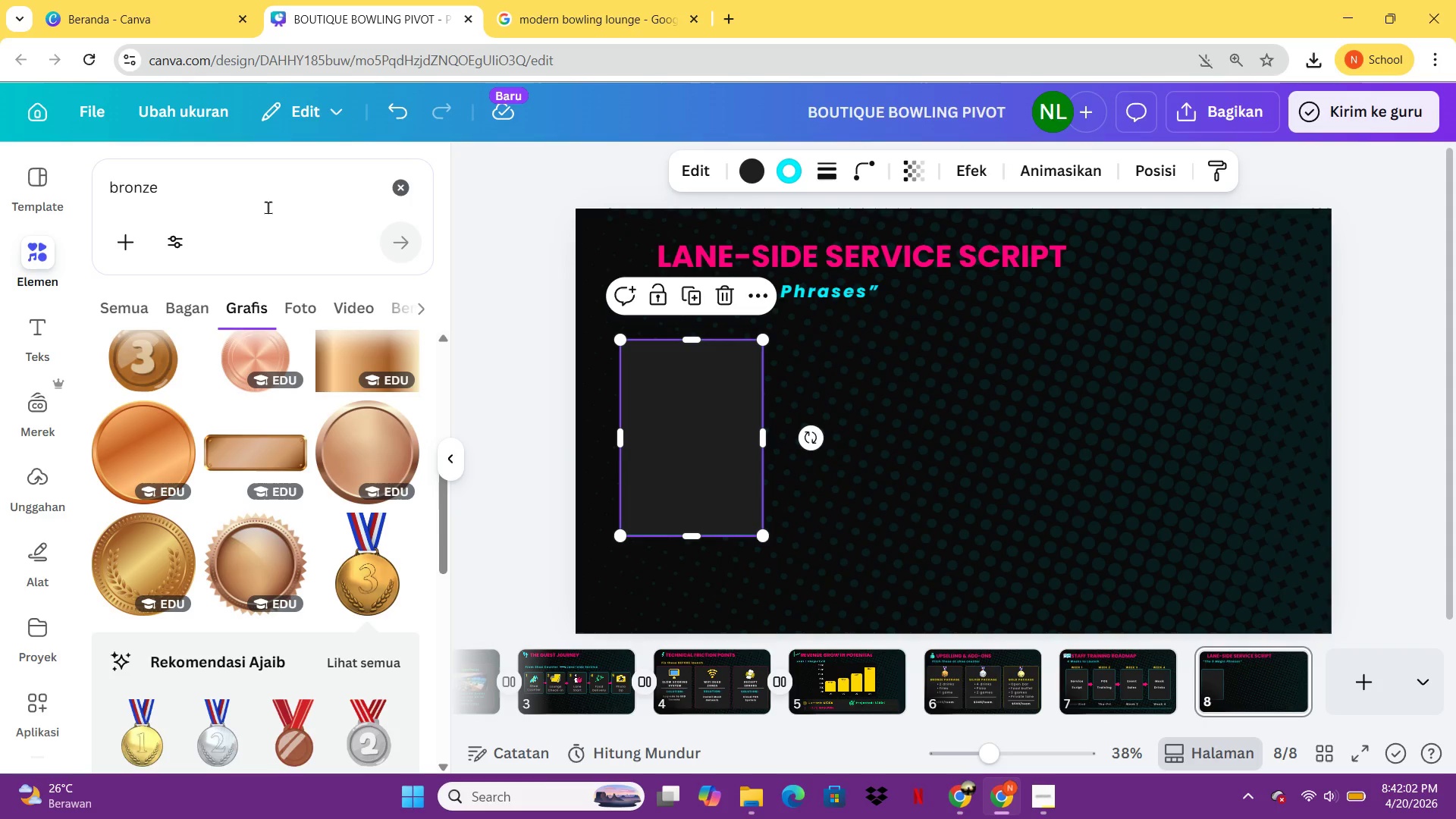 
left_click_drag(start_coordinate=[260, 174], to_coordinate=[256, 174])
 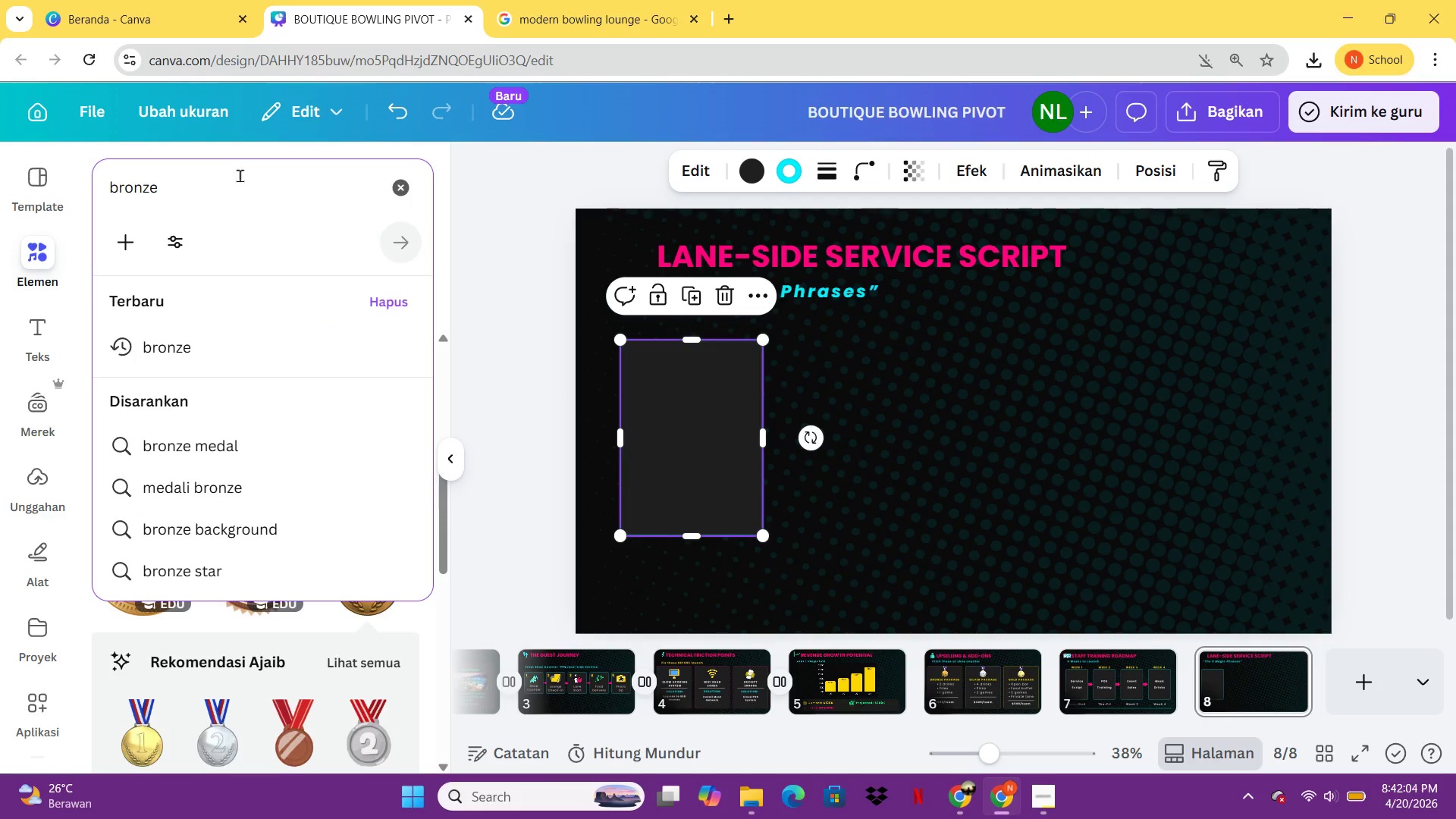 
left_click_drag(start_coordinate=[256, 174], to_coordinate=[102, 199])
 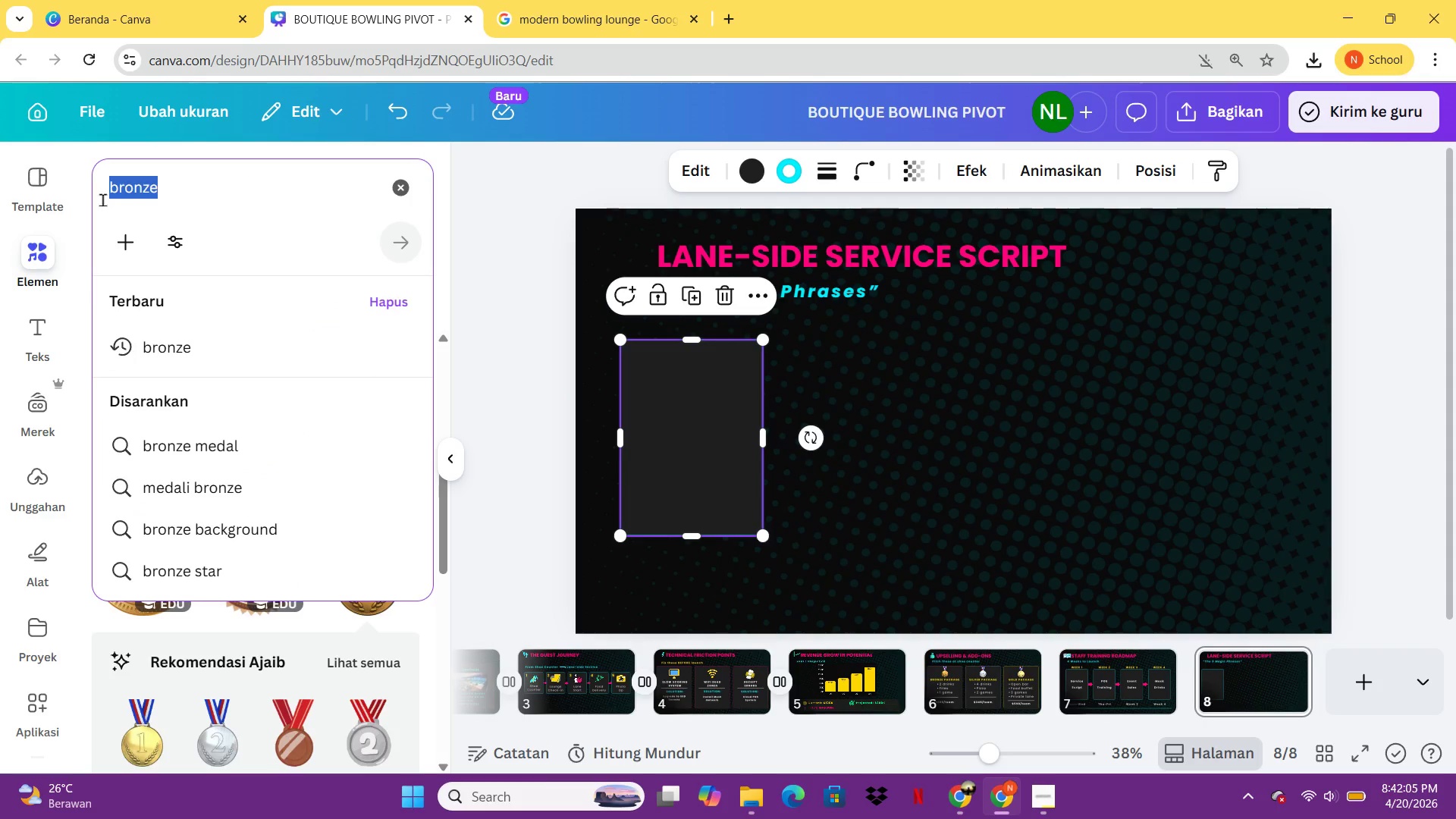 
type(talk bubble)
 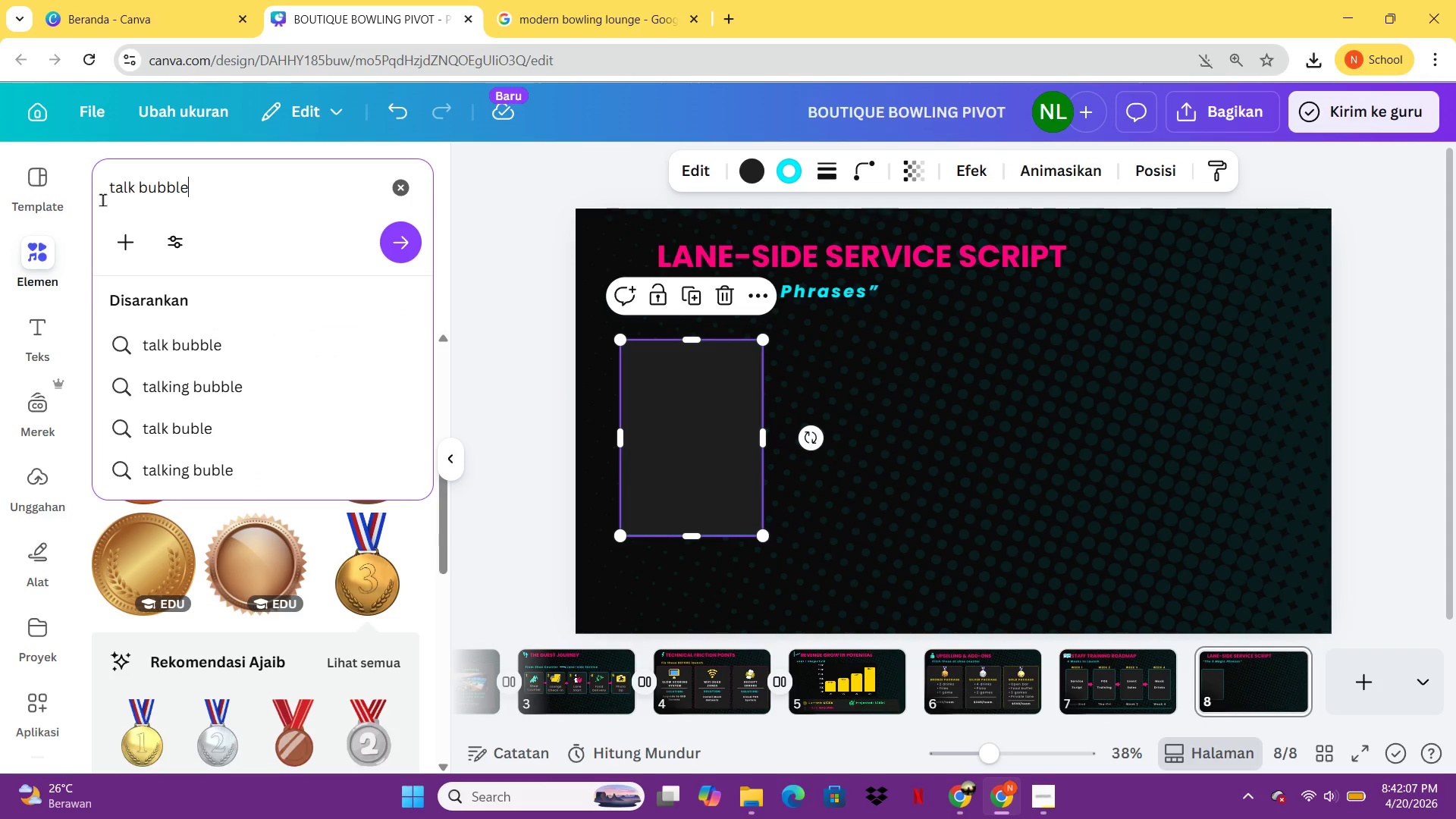 
key(Enter)
 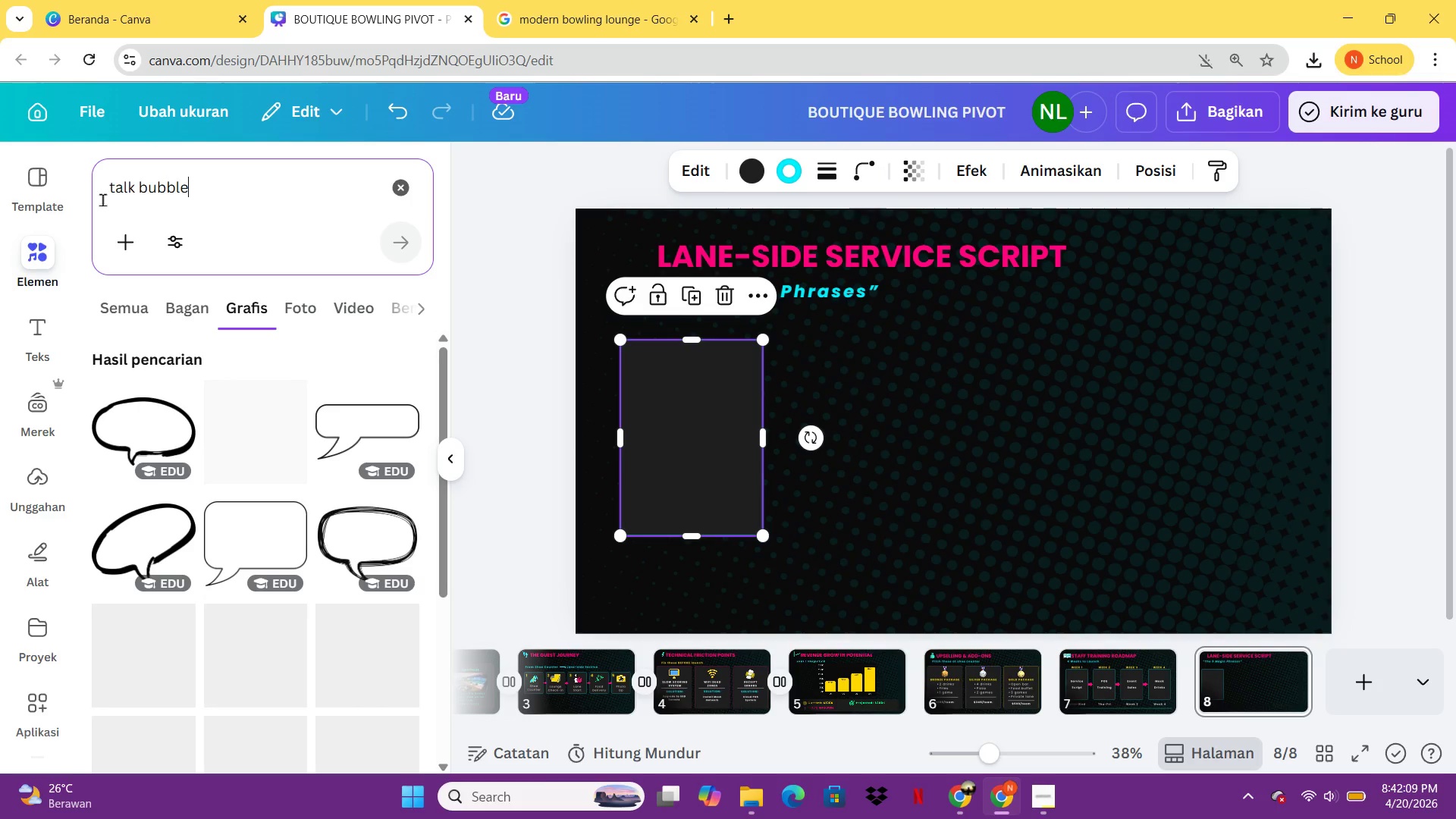 
mouse_move([191, 528])
 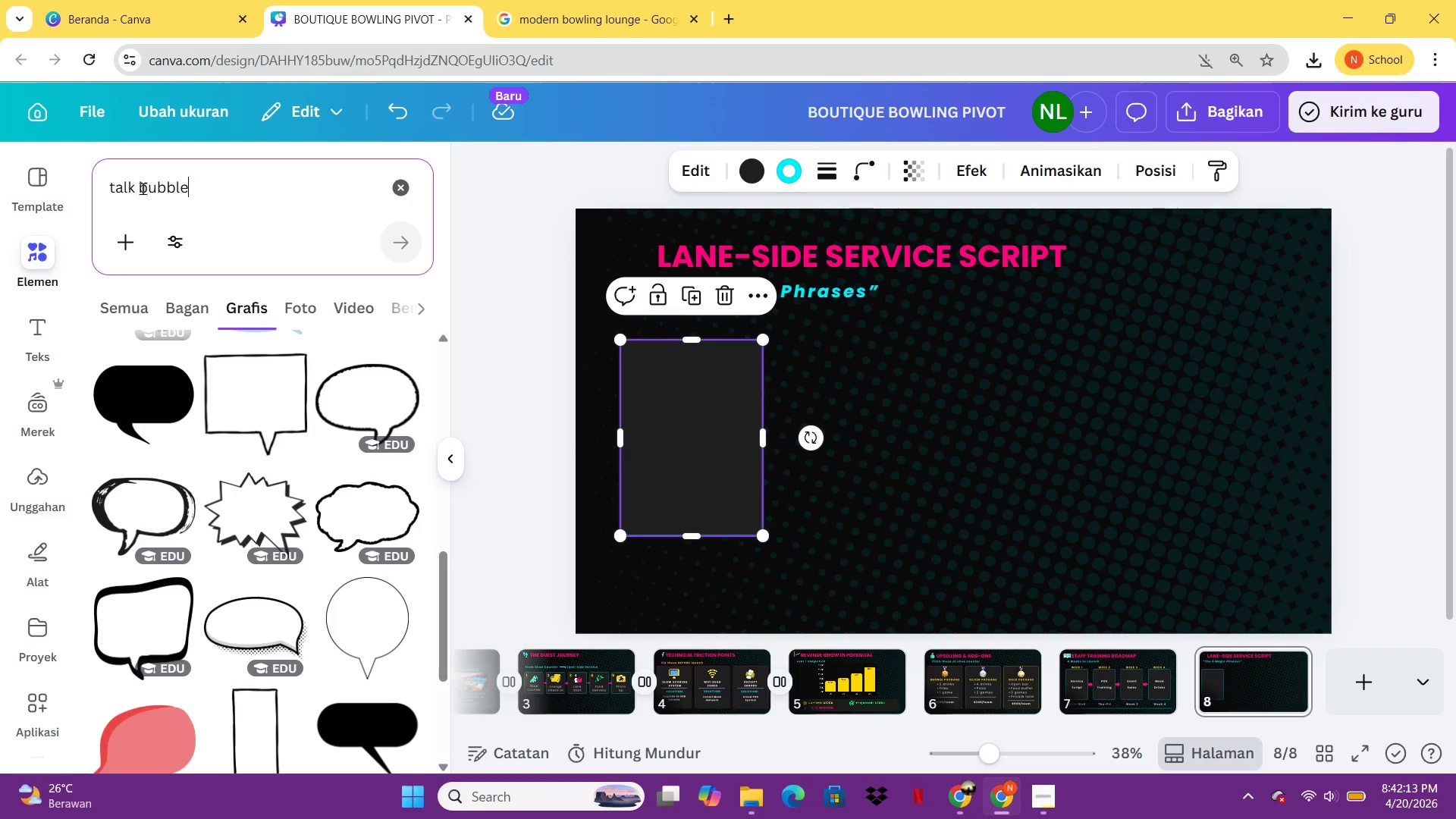 
left_click_drag(start_coordinate=[245, 196], to_coordinate=[102, 207])
 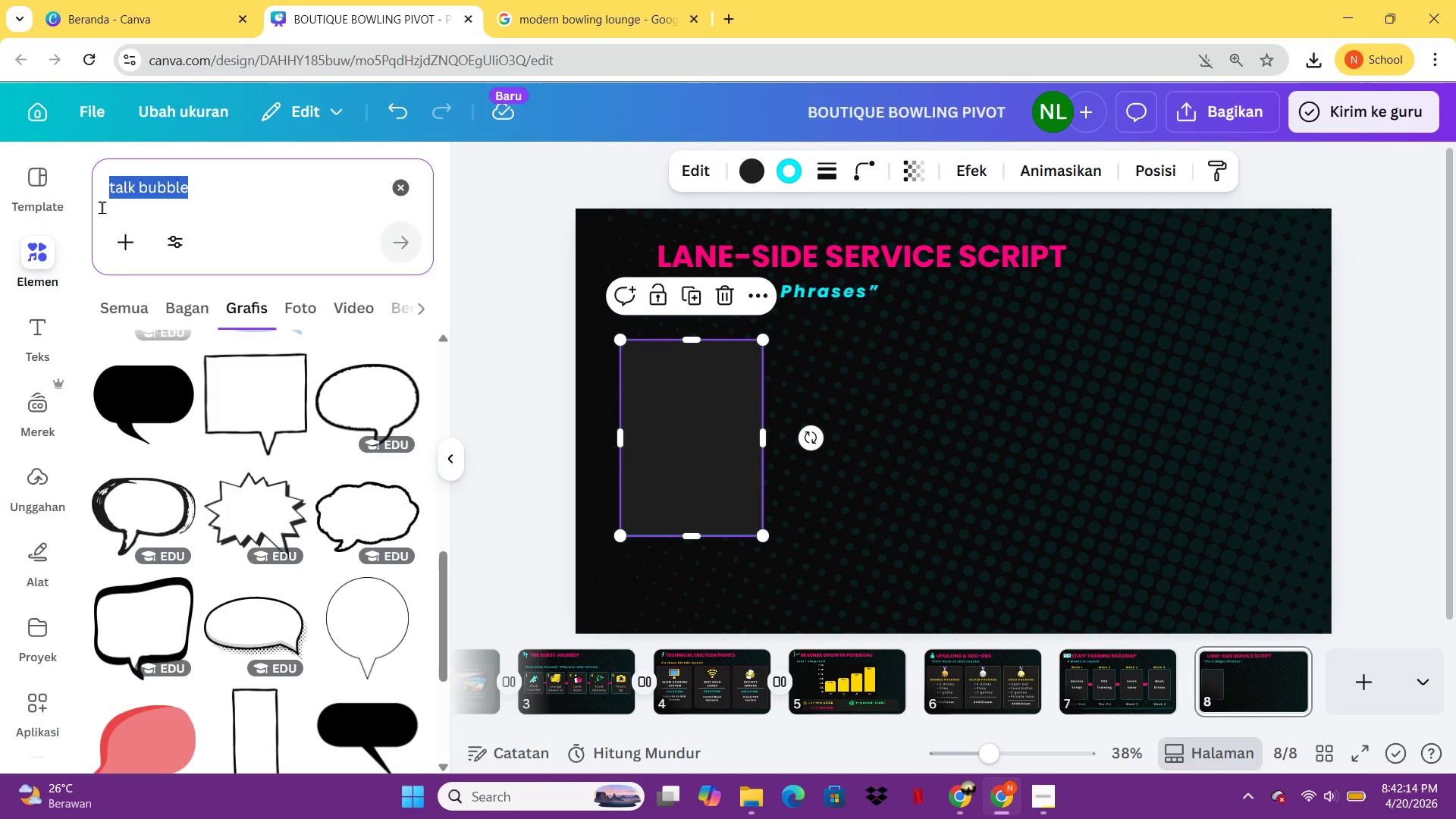 
type(bubble comment)
 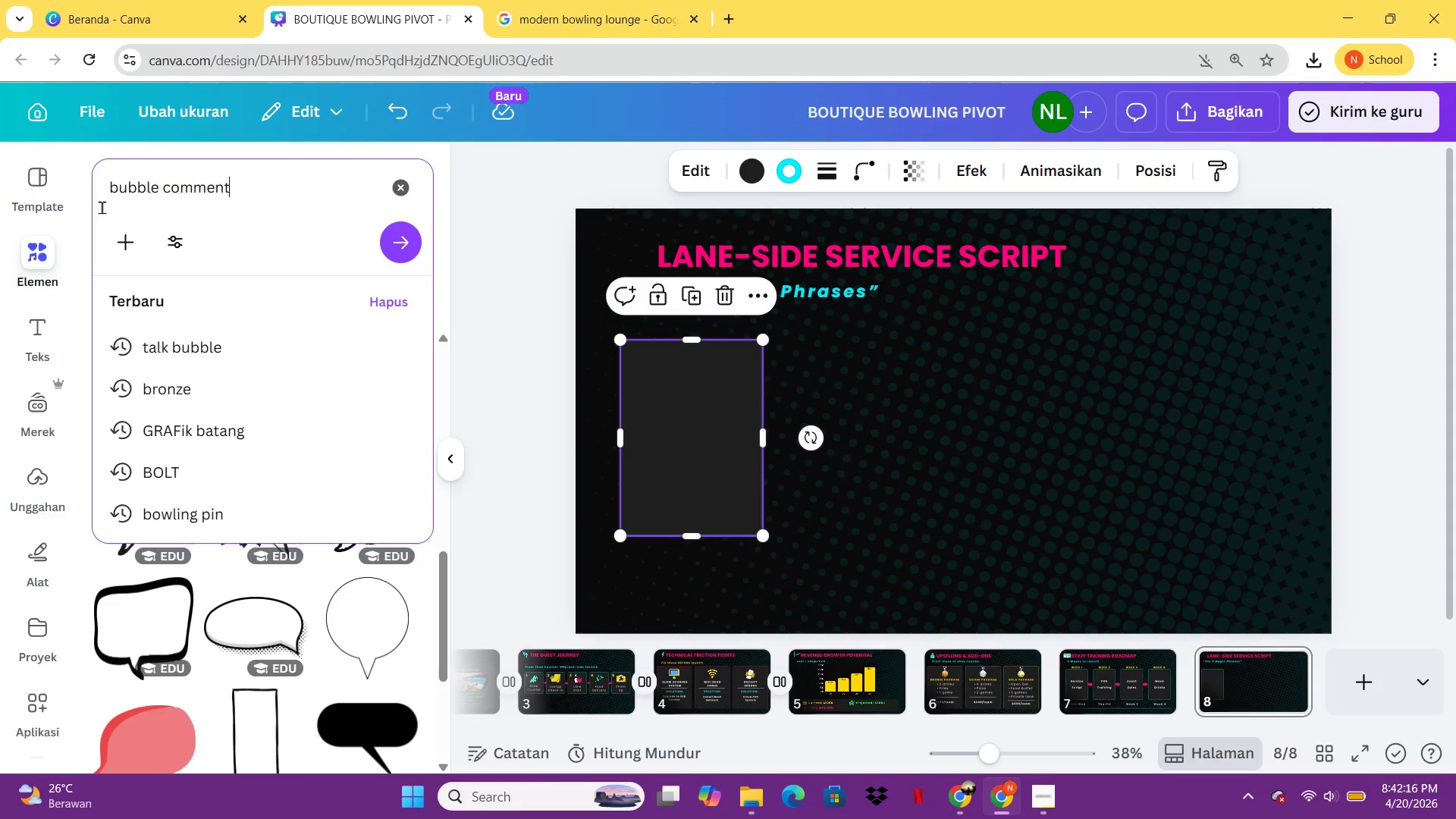 
key(Enter)
 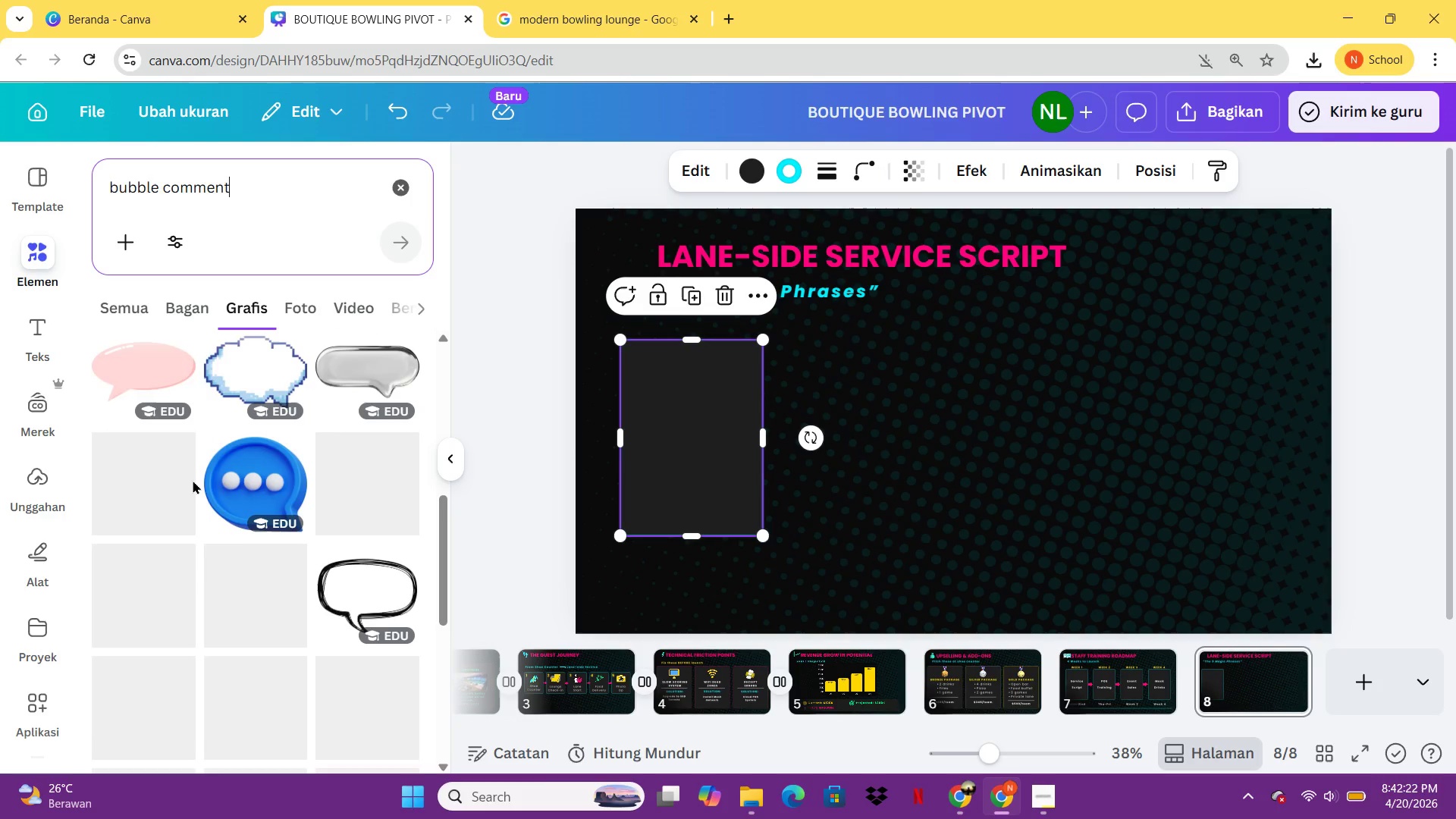 
wait(7.12)
 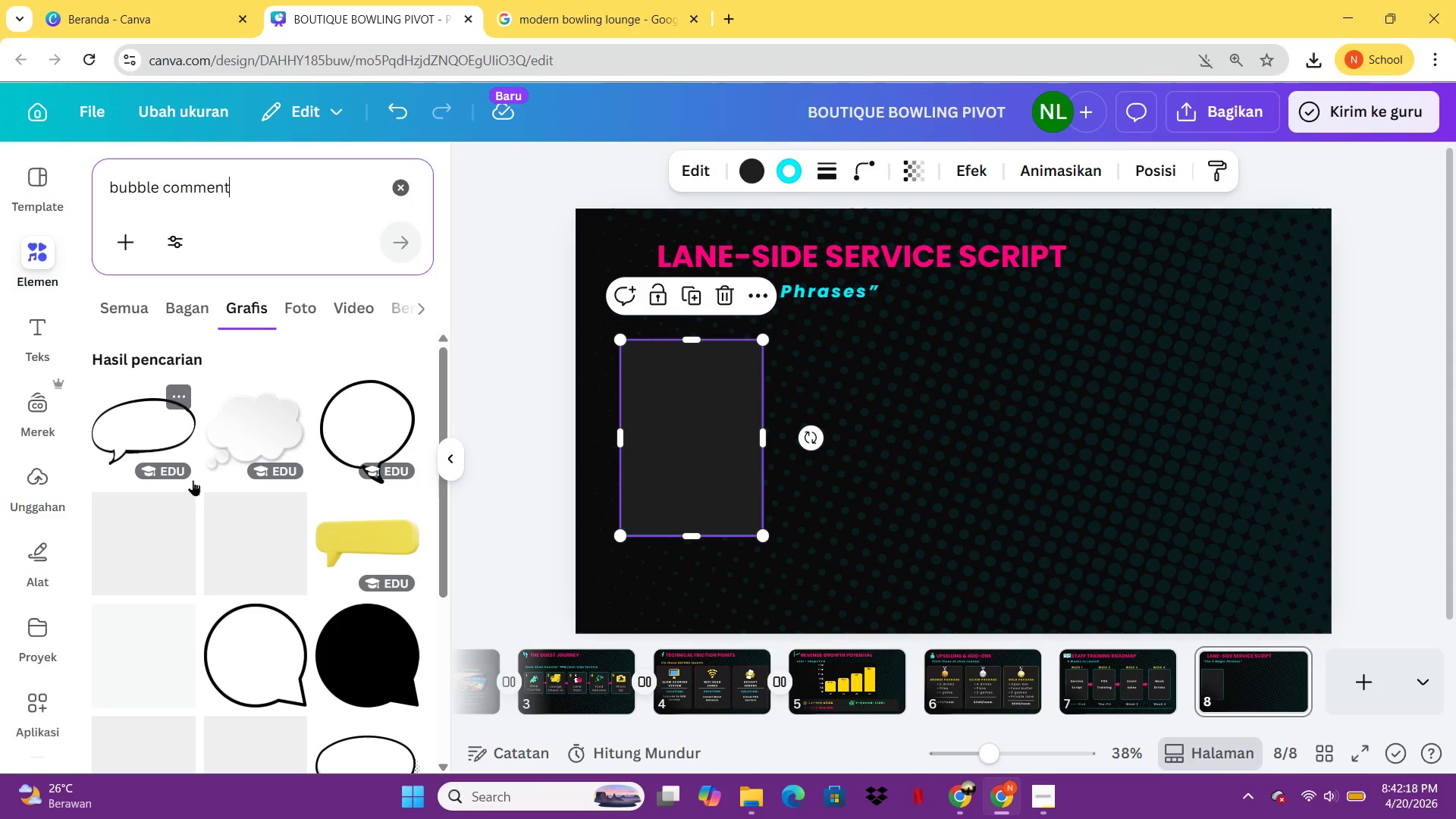 
left_click([241, 512])
 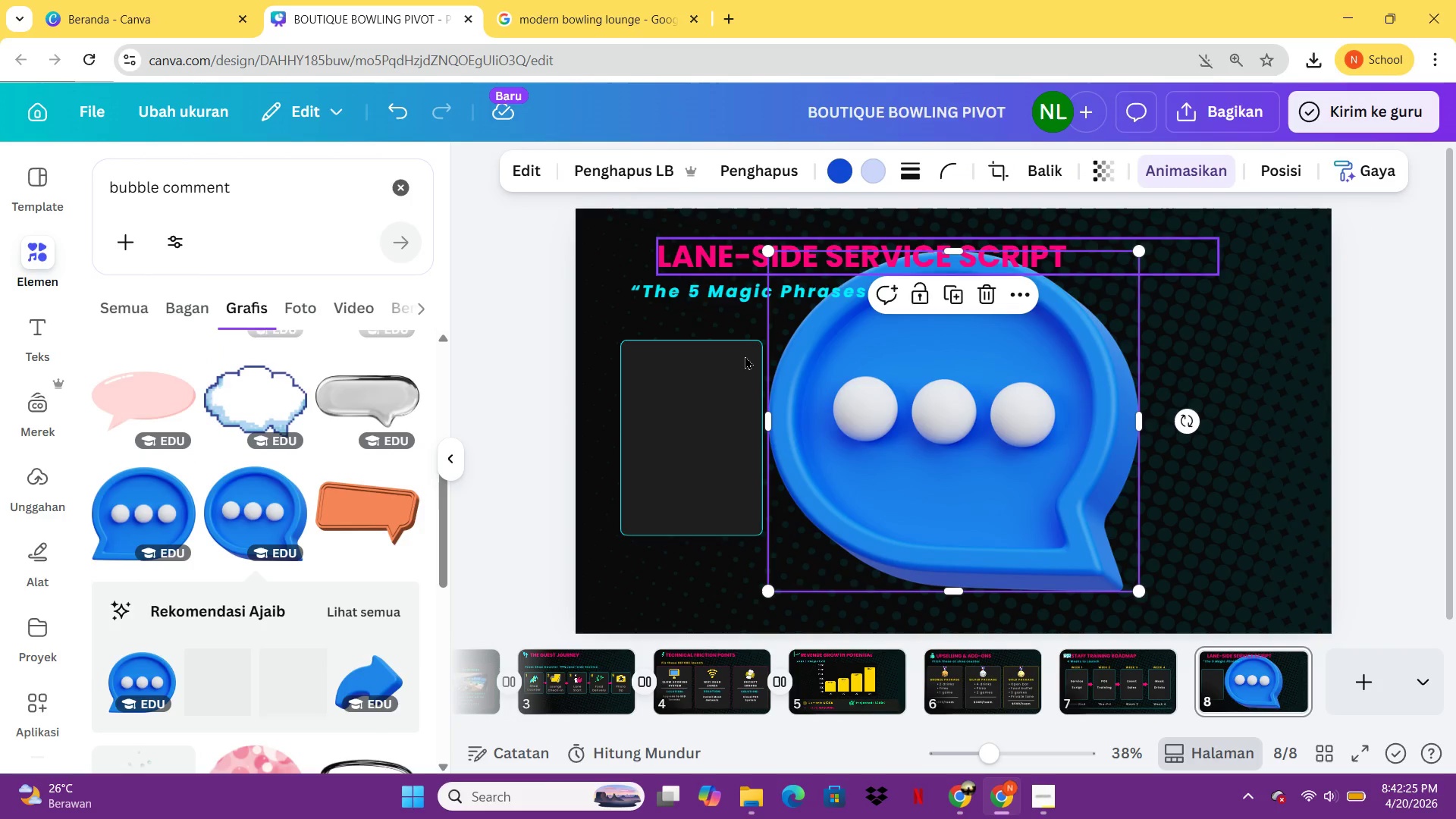 
key(Delete)
 